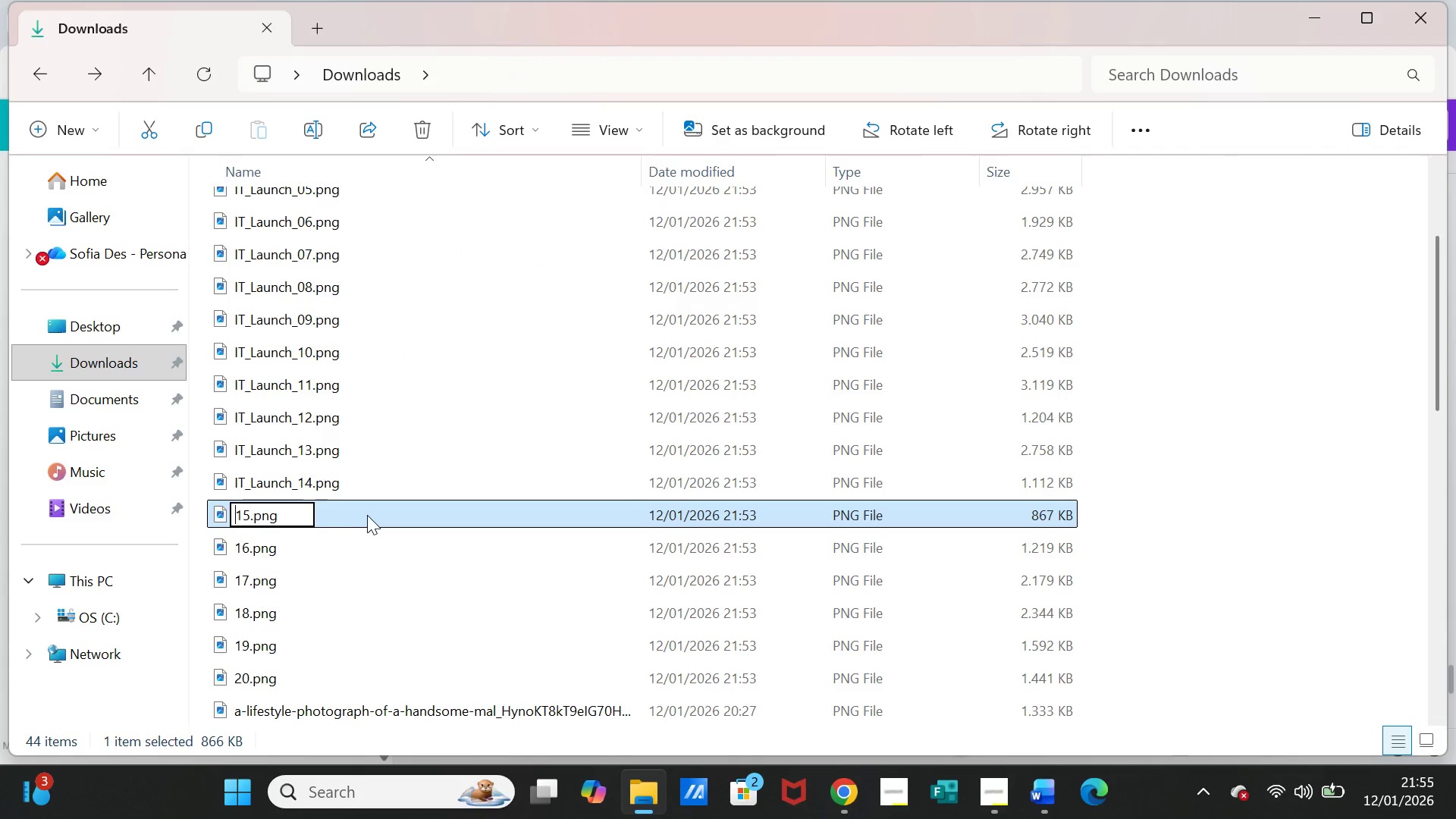 
key(Control+ControlLeft)
 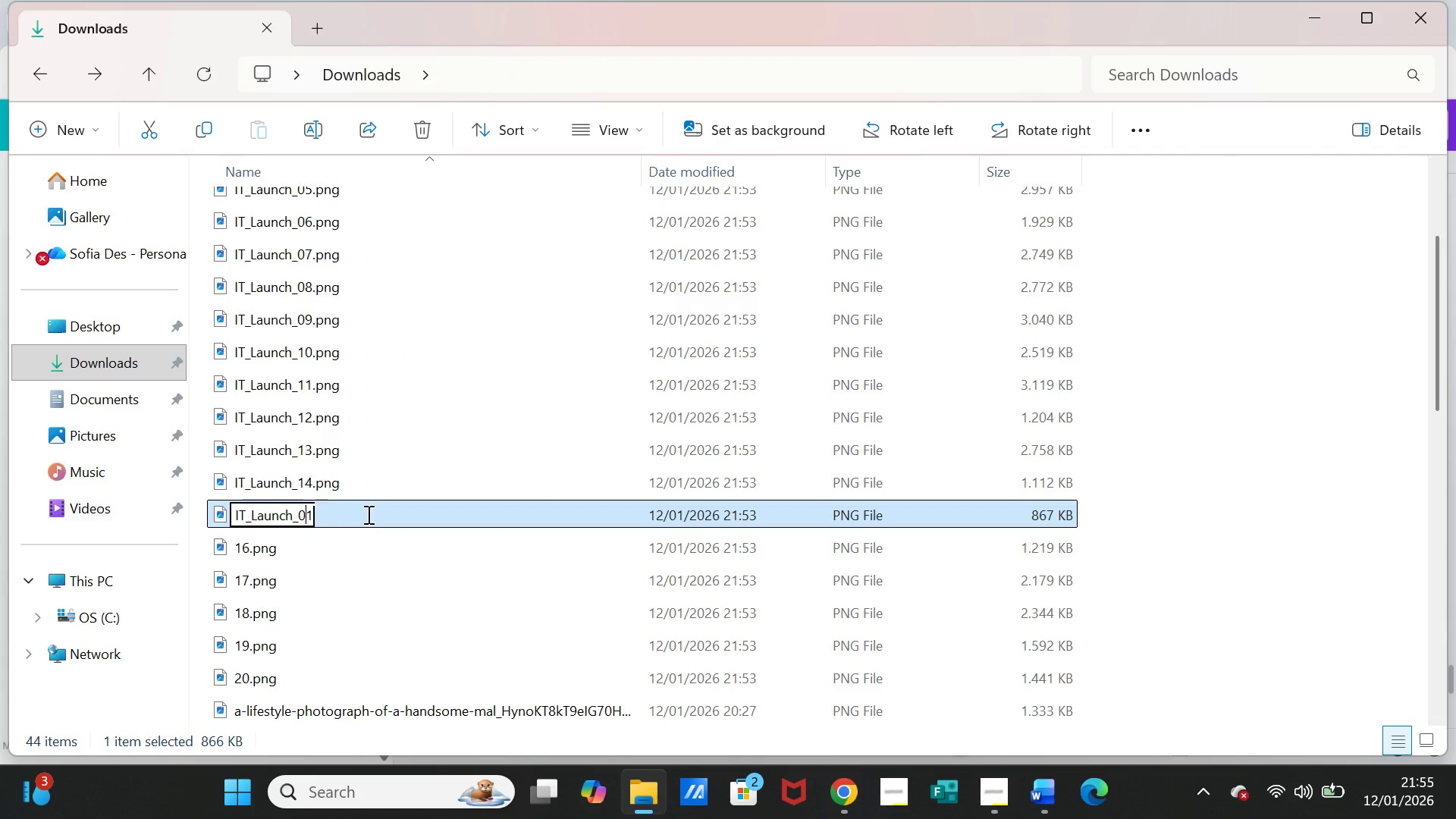 
key(Control+V)
 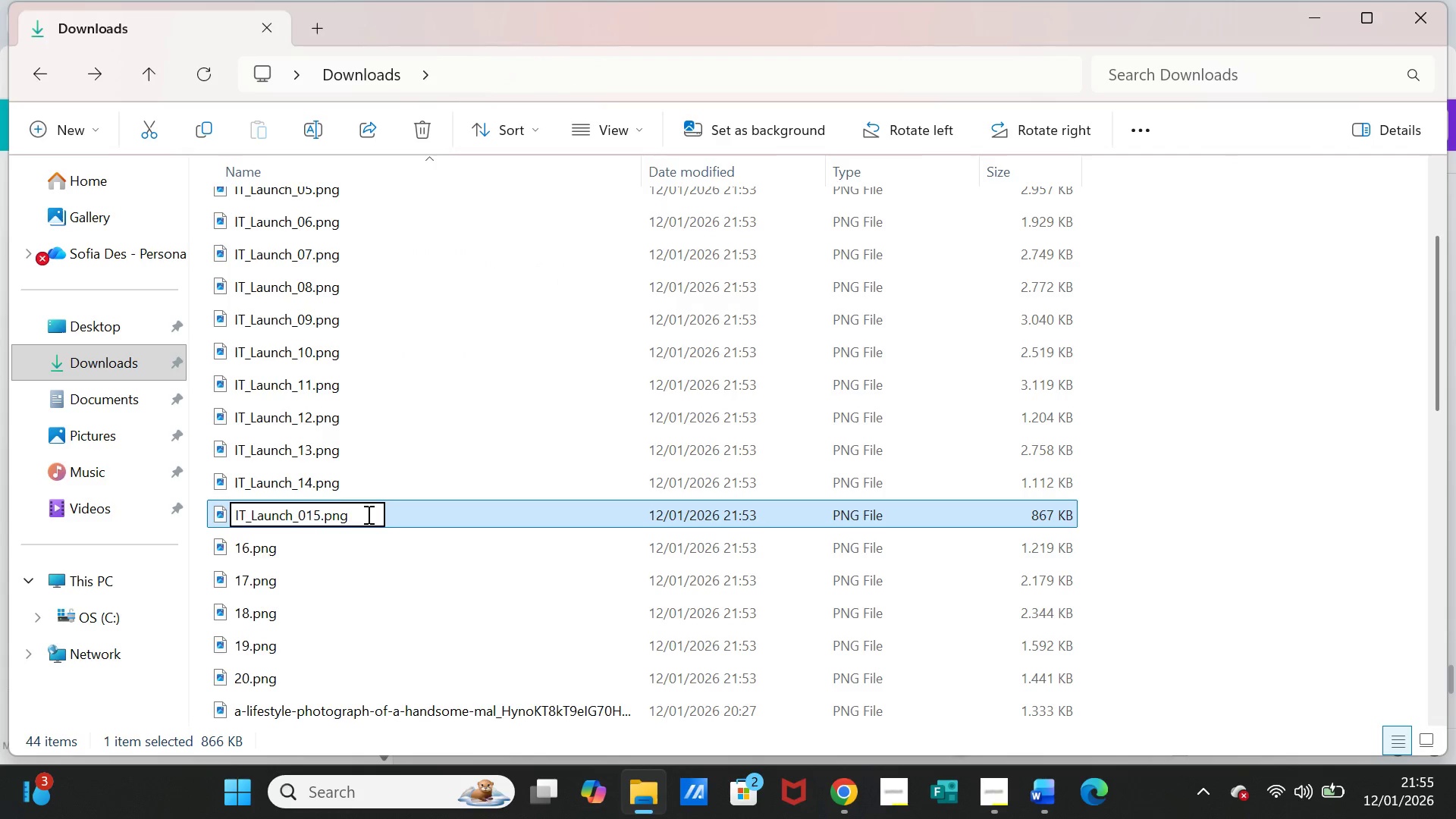 
key(Backspace)
 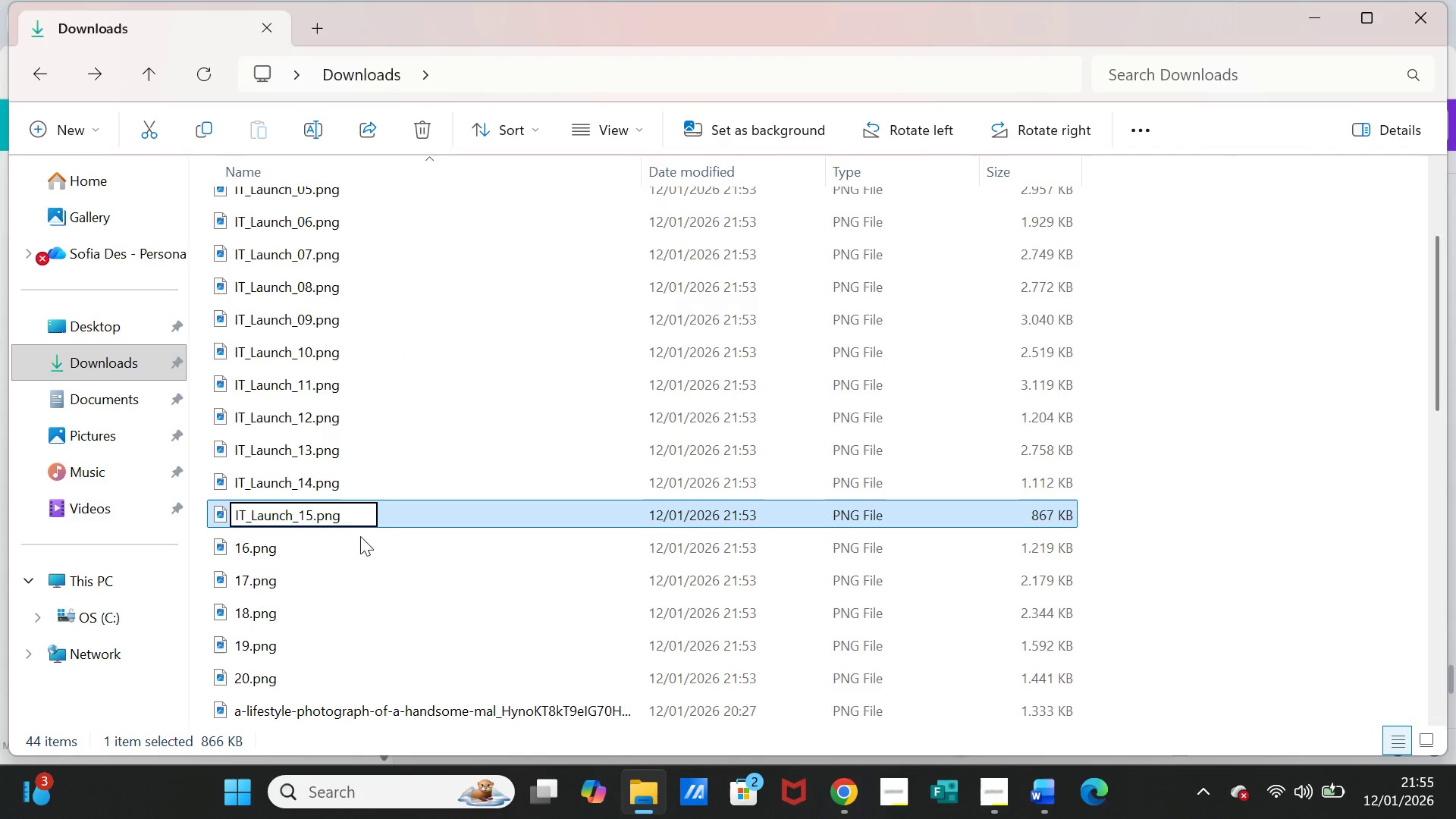 
left_click([357, 545])
 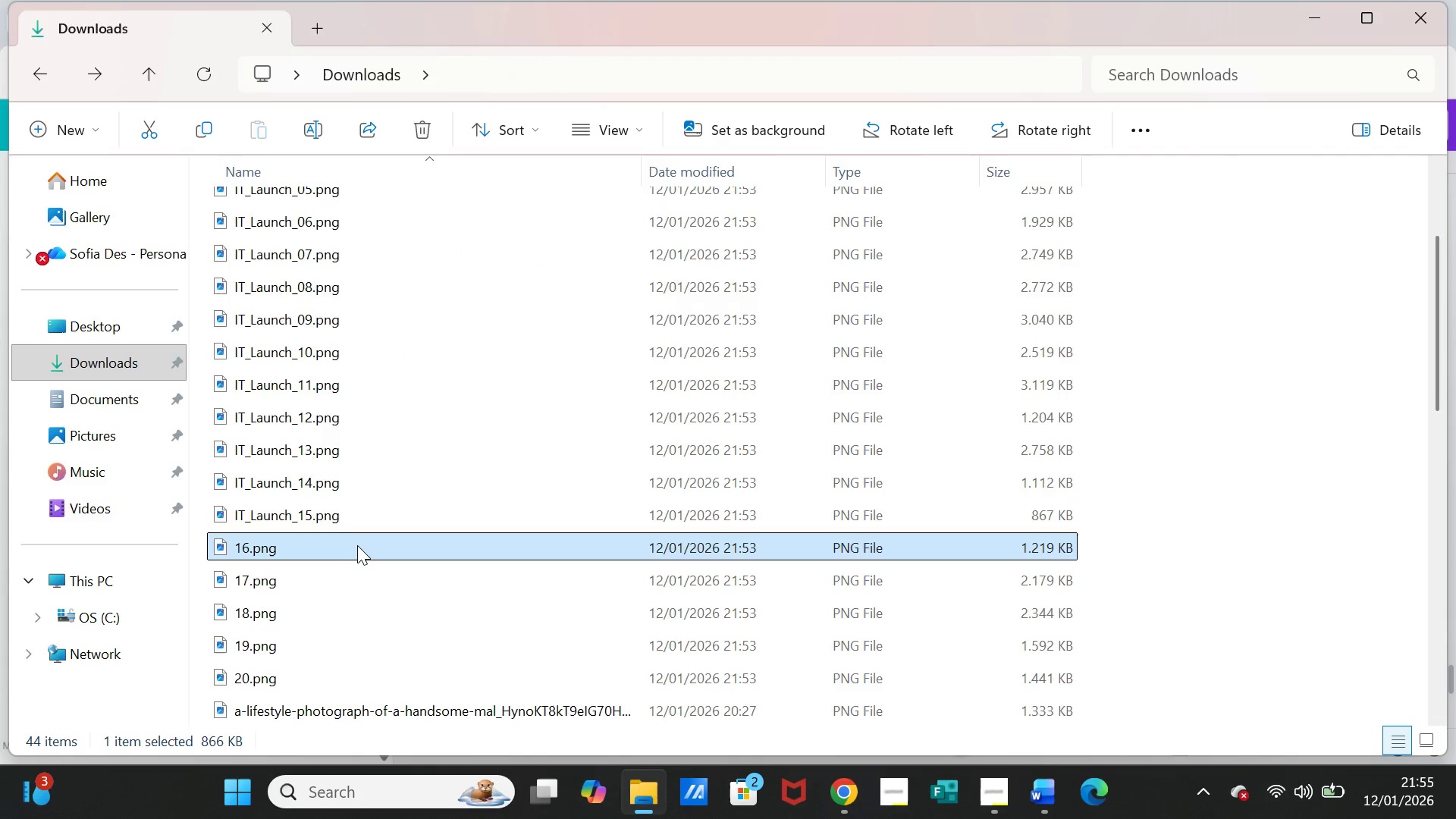 
right_click([357, 545])
 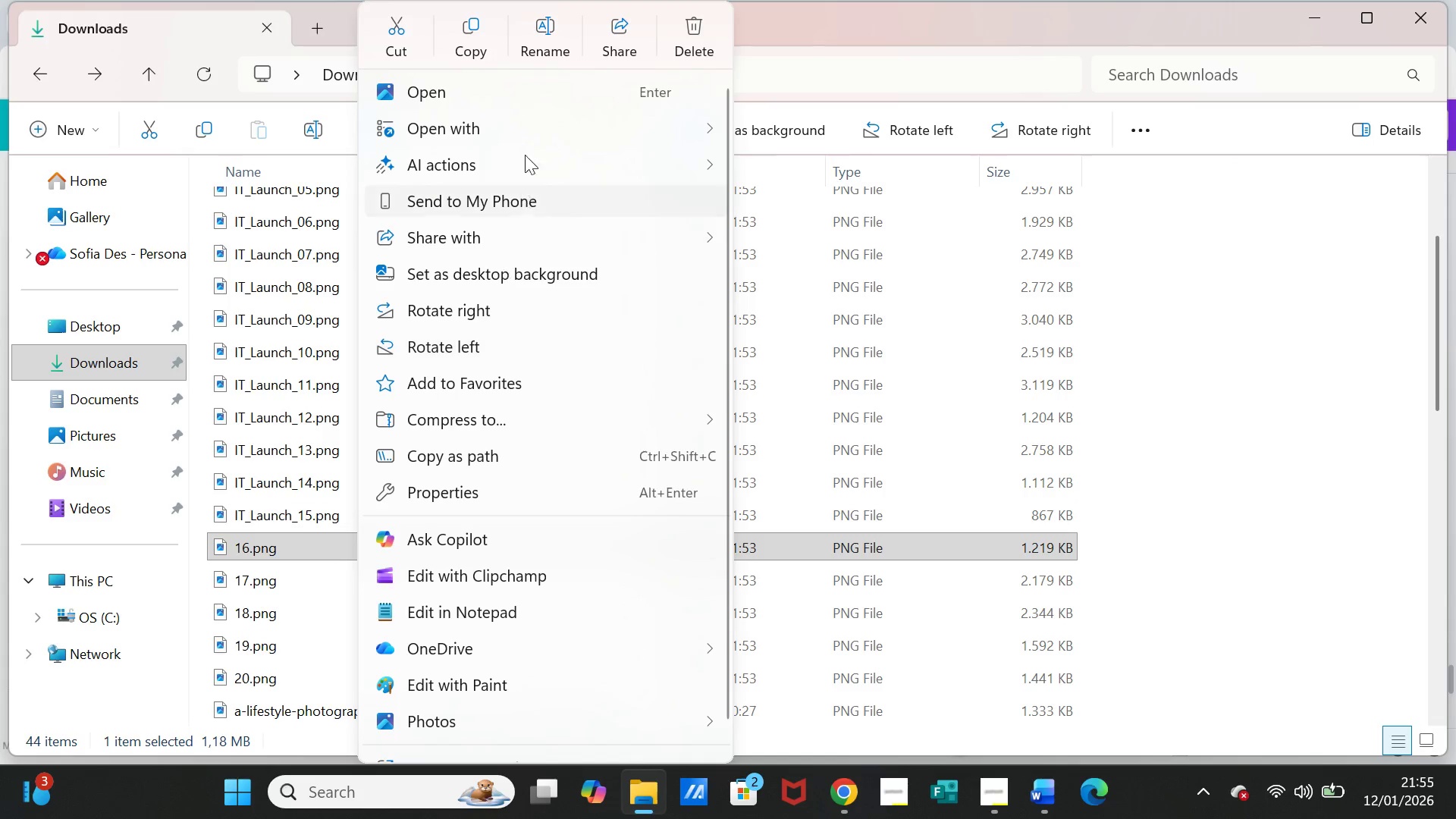 
left_click([562, 37])
 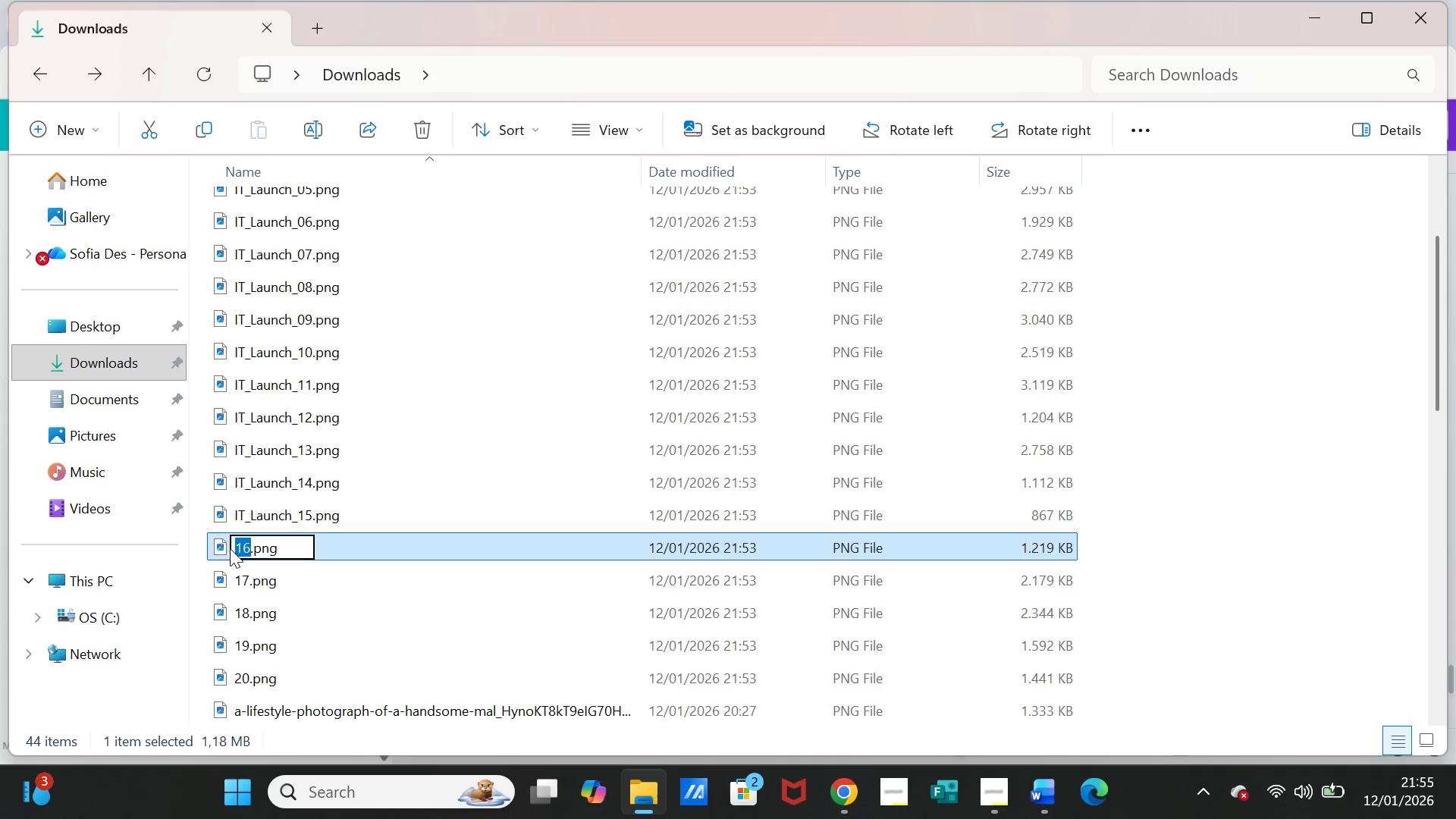 
left_click([236, 547])
 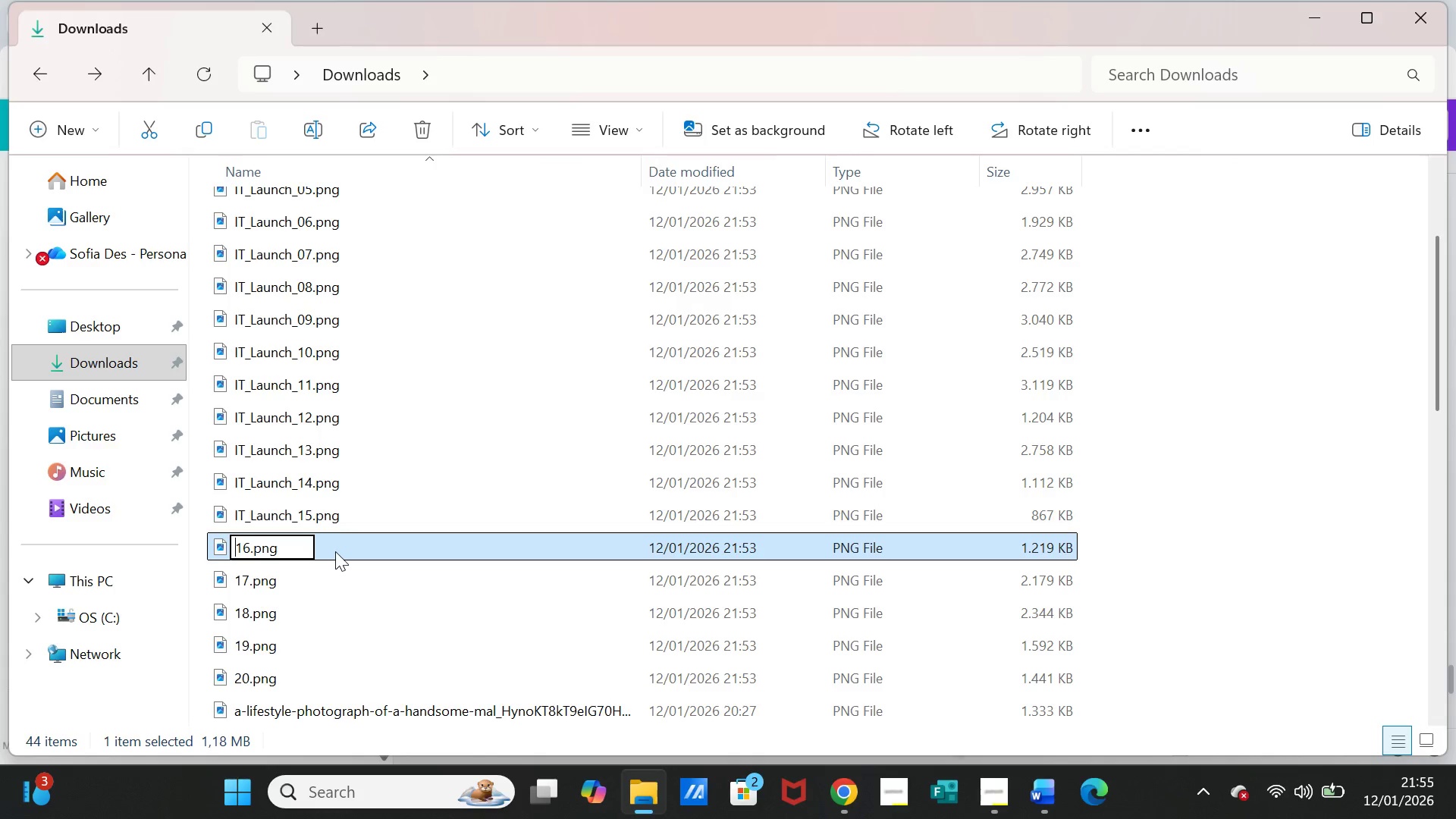 
key(Control+ControlLeft)
 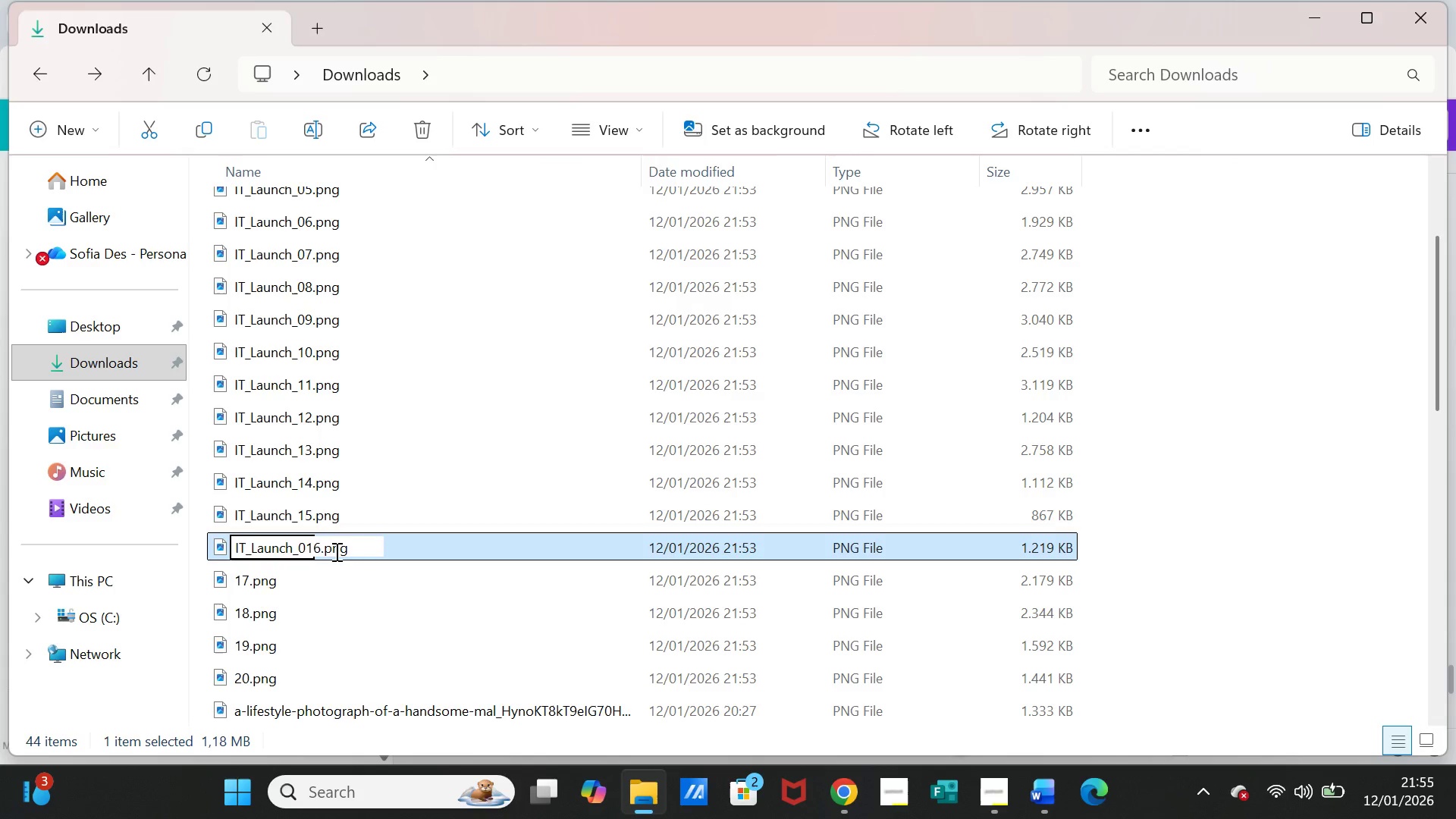 
key(Control+V)
 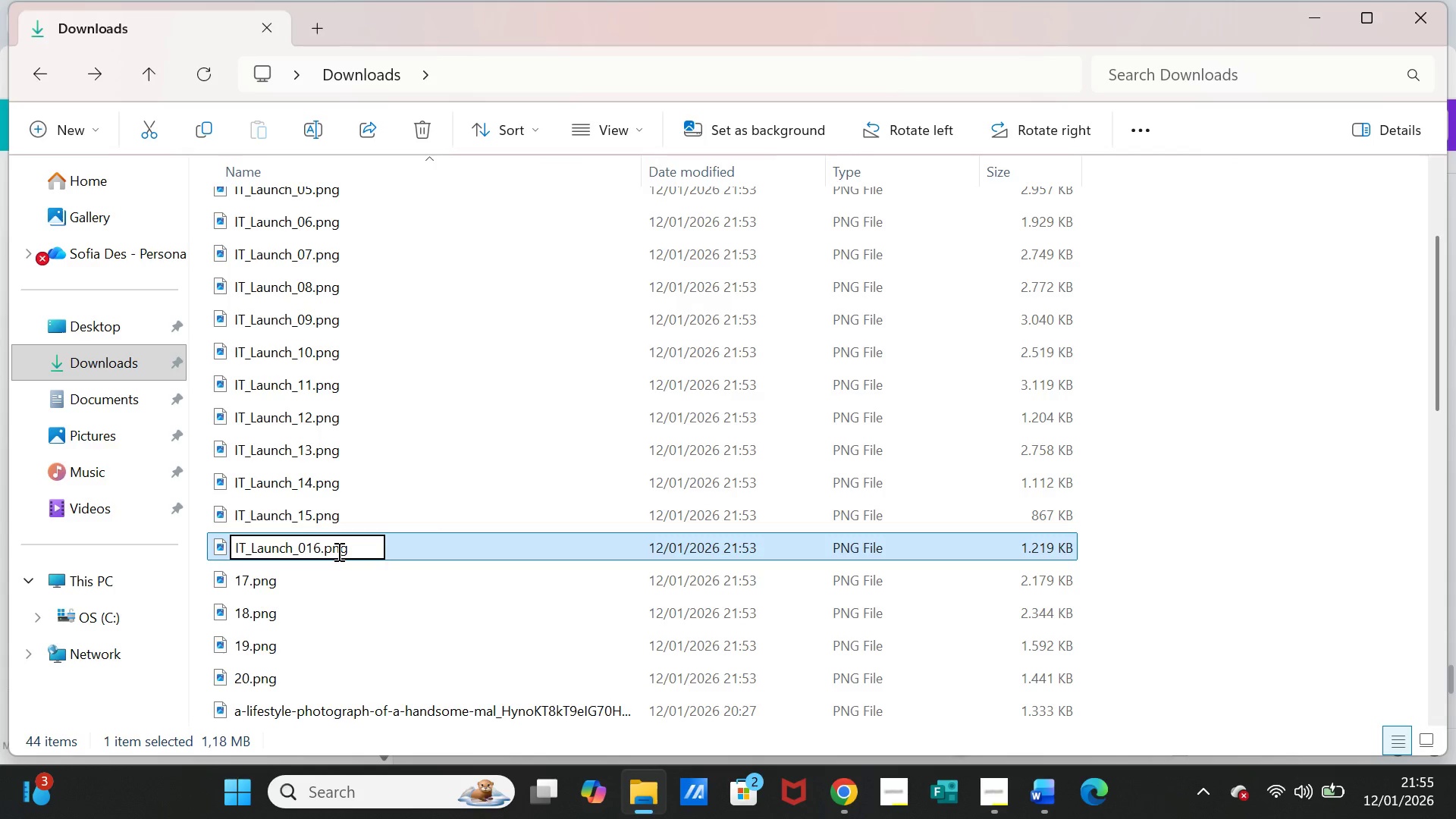 
key(Backspace)
 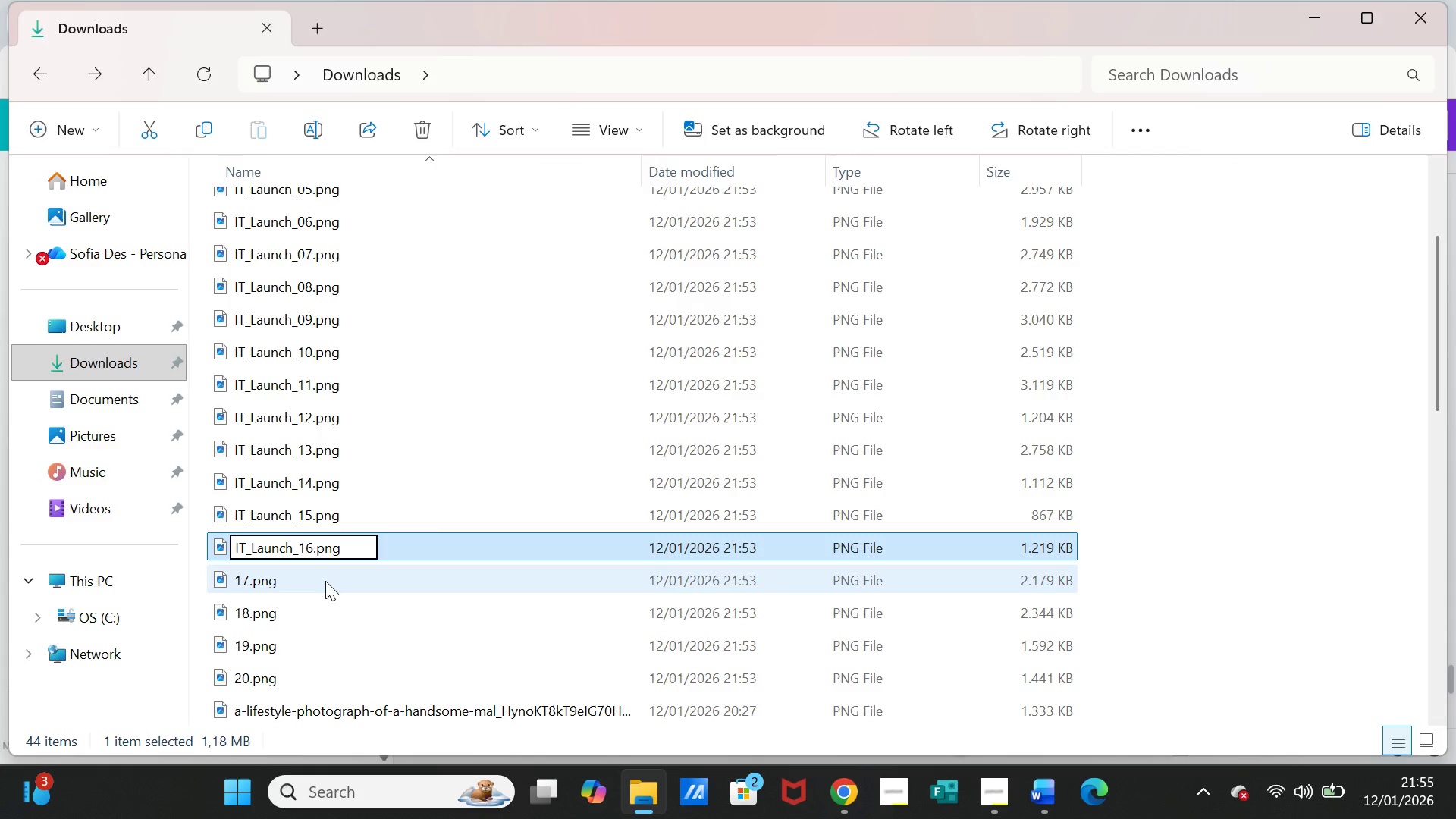 
left_click([325, 581])
 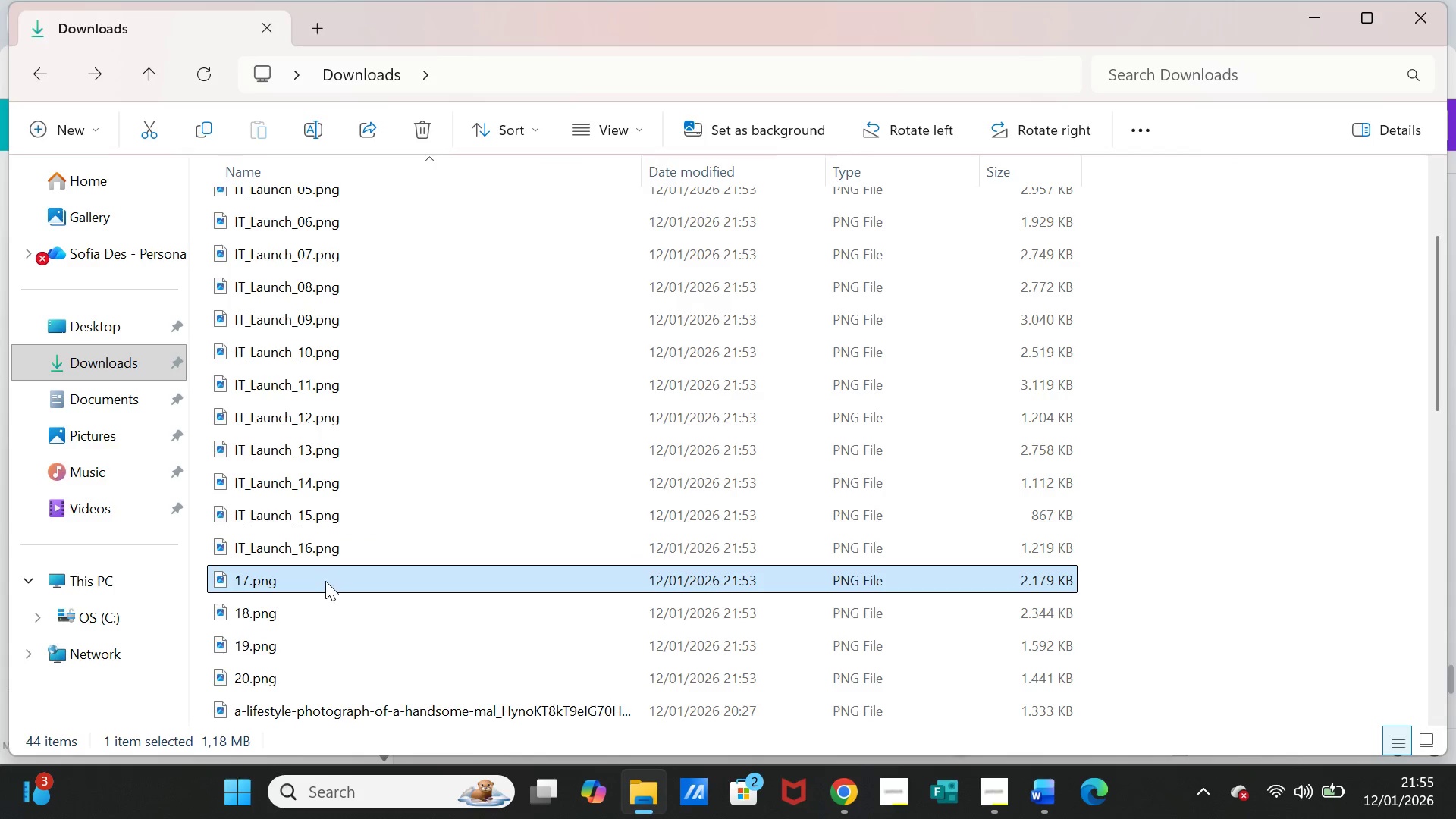 
right_click([325, 581])
 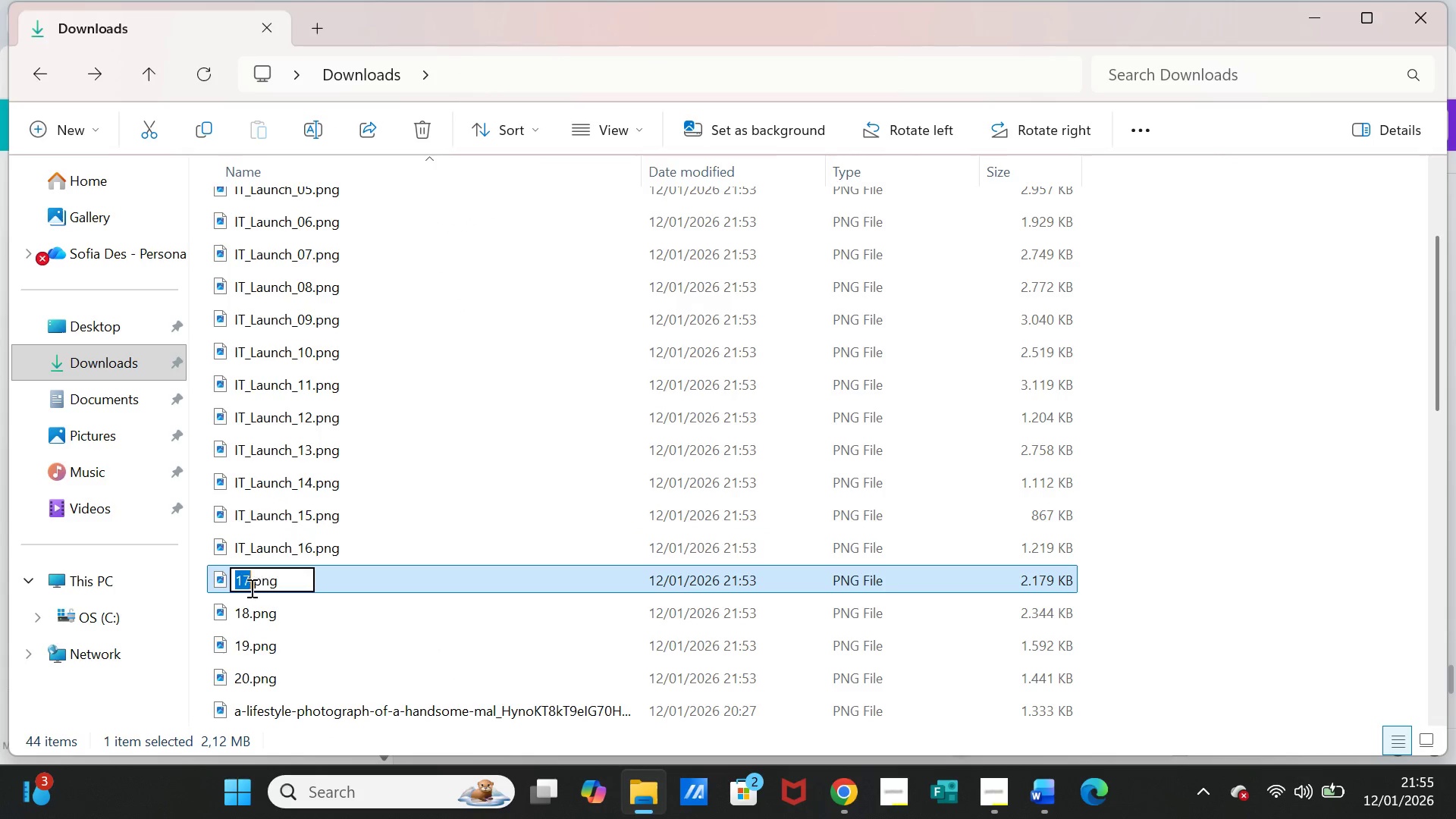 
left_click([235, 580])
 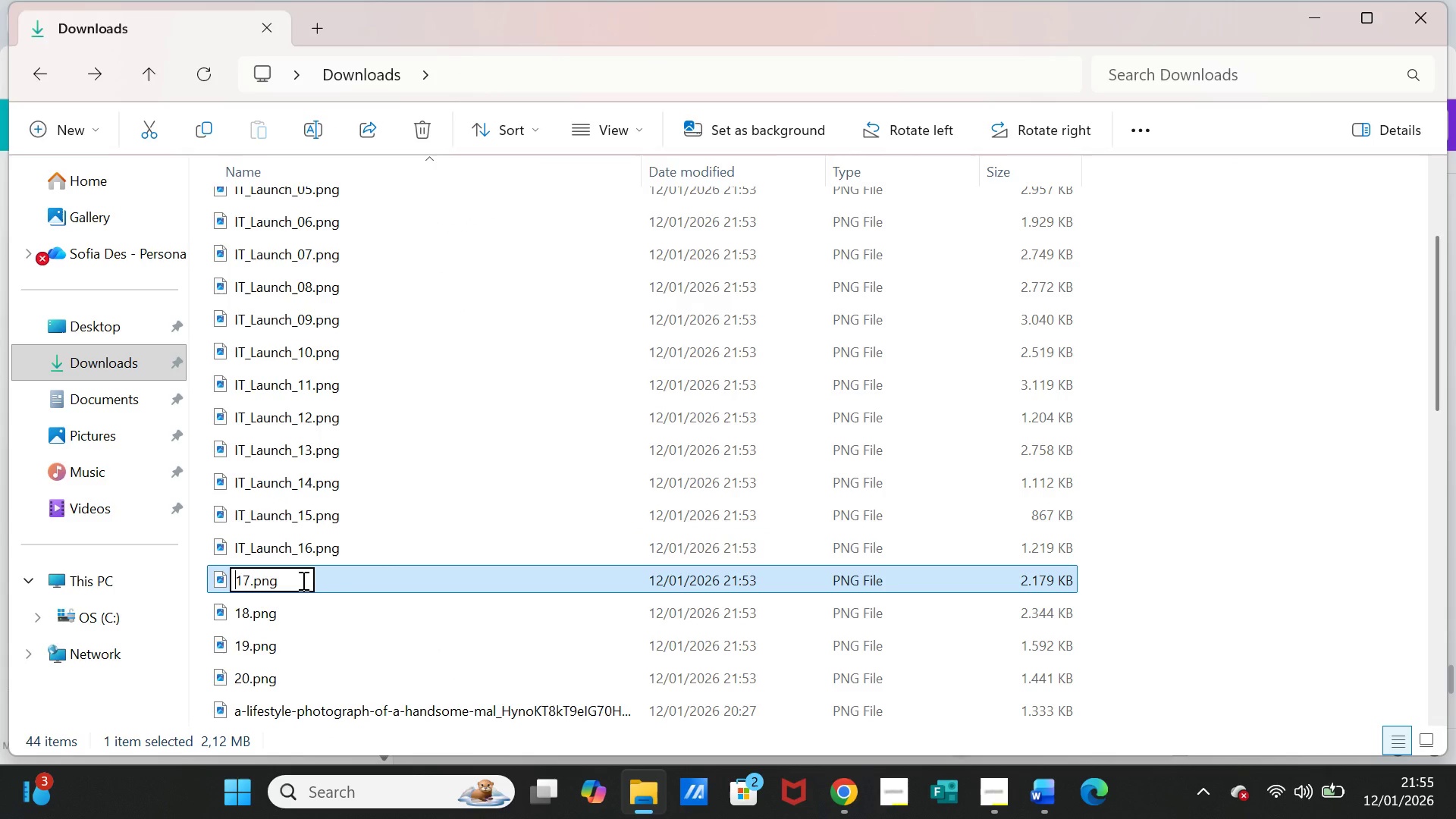 
key(Control+ControlLeft)
 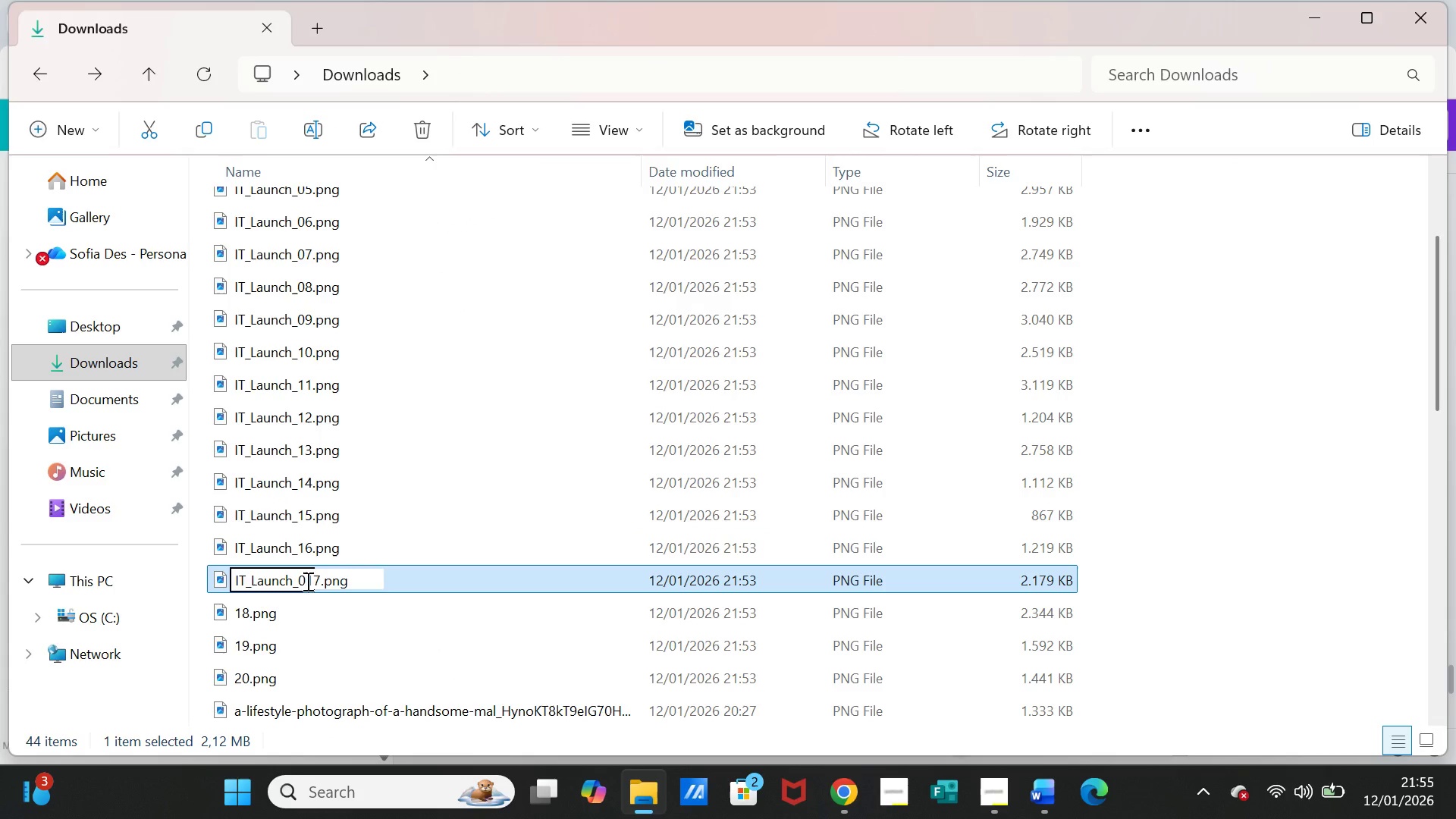 
key(Control+V)
 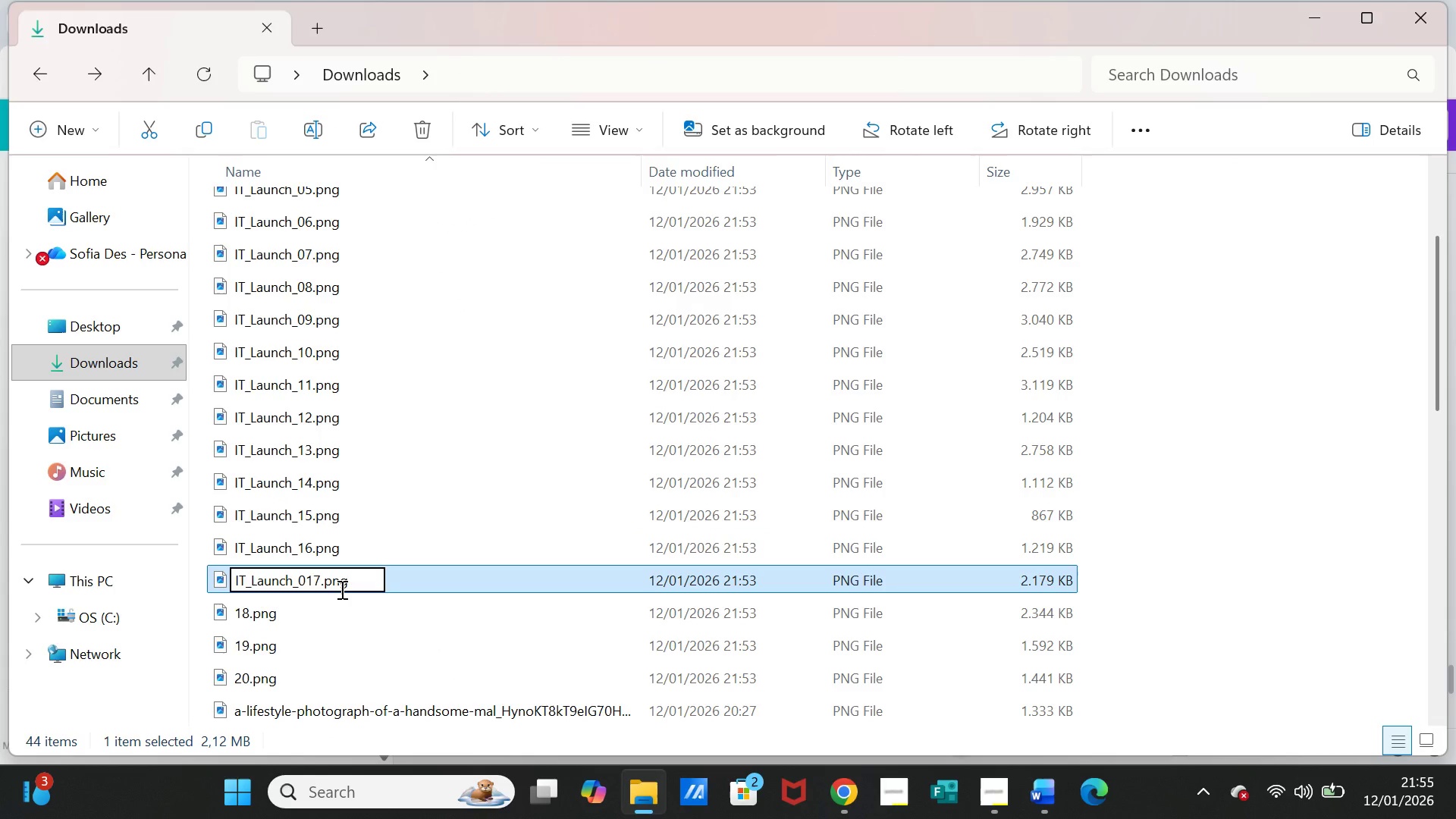 
key(Backspace)
 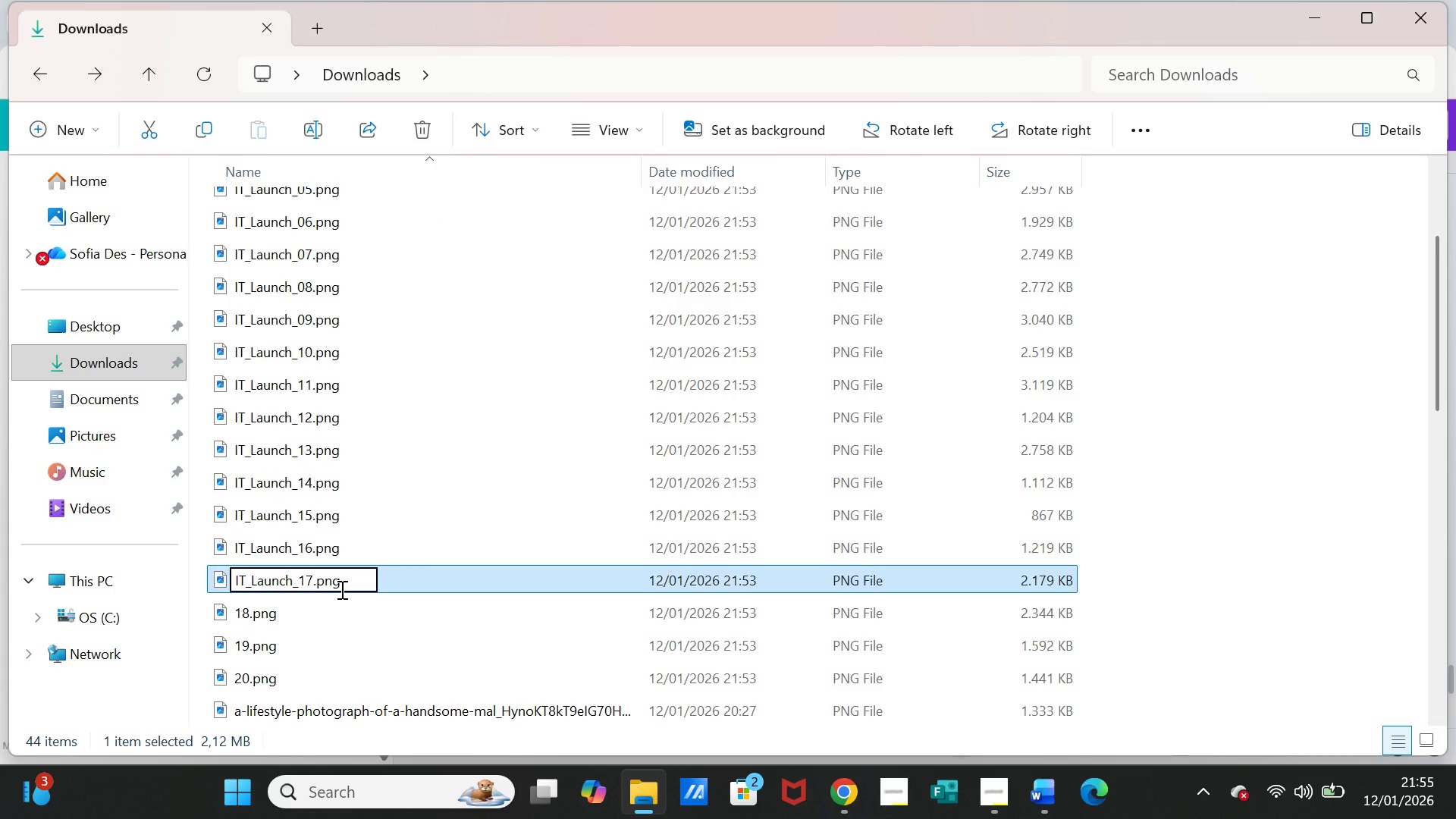 
scroll: coordinate [340, 589], scroll_direction: down, amount: 1.0
 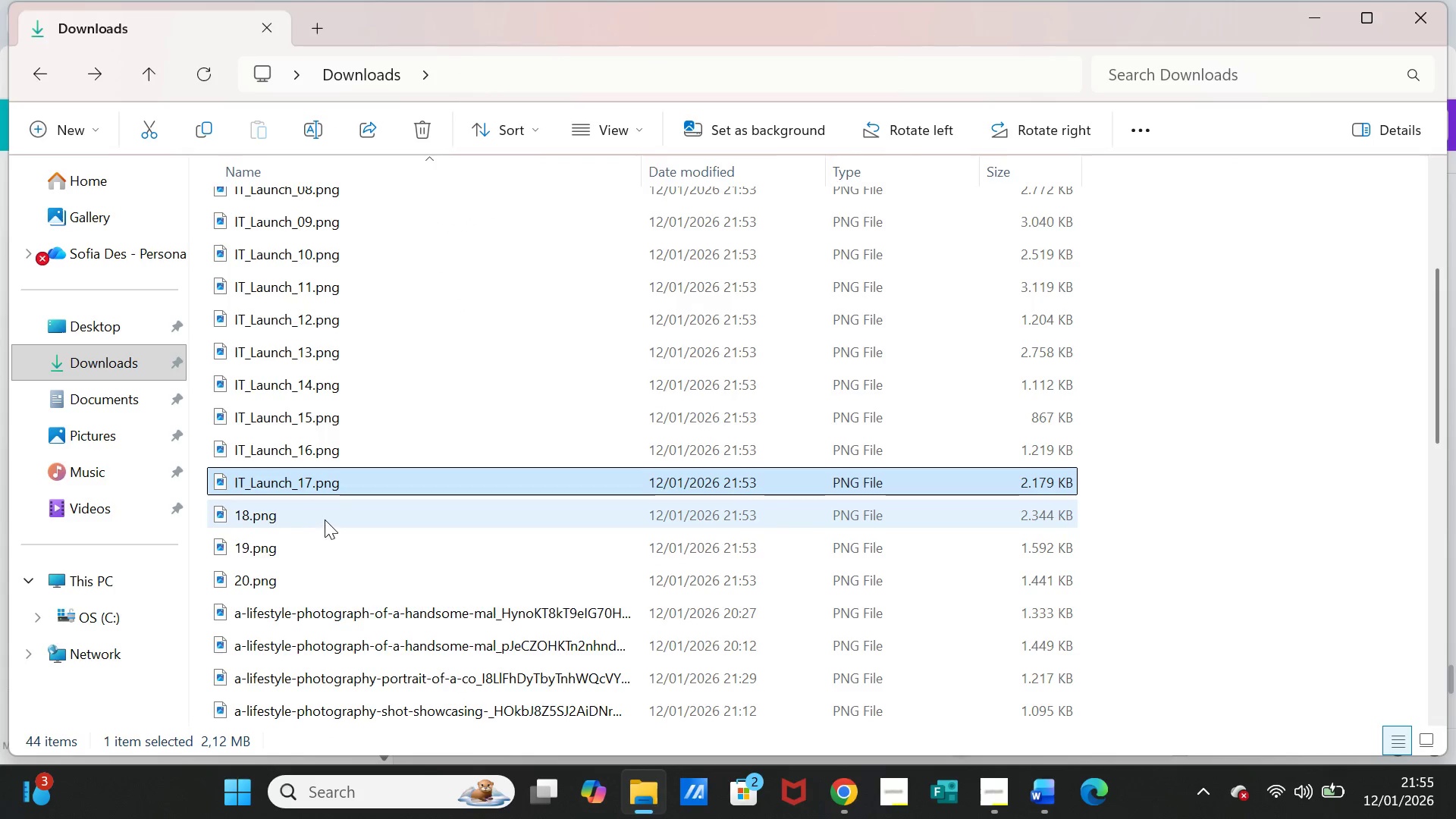 
left_click([325, 514])
 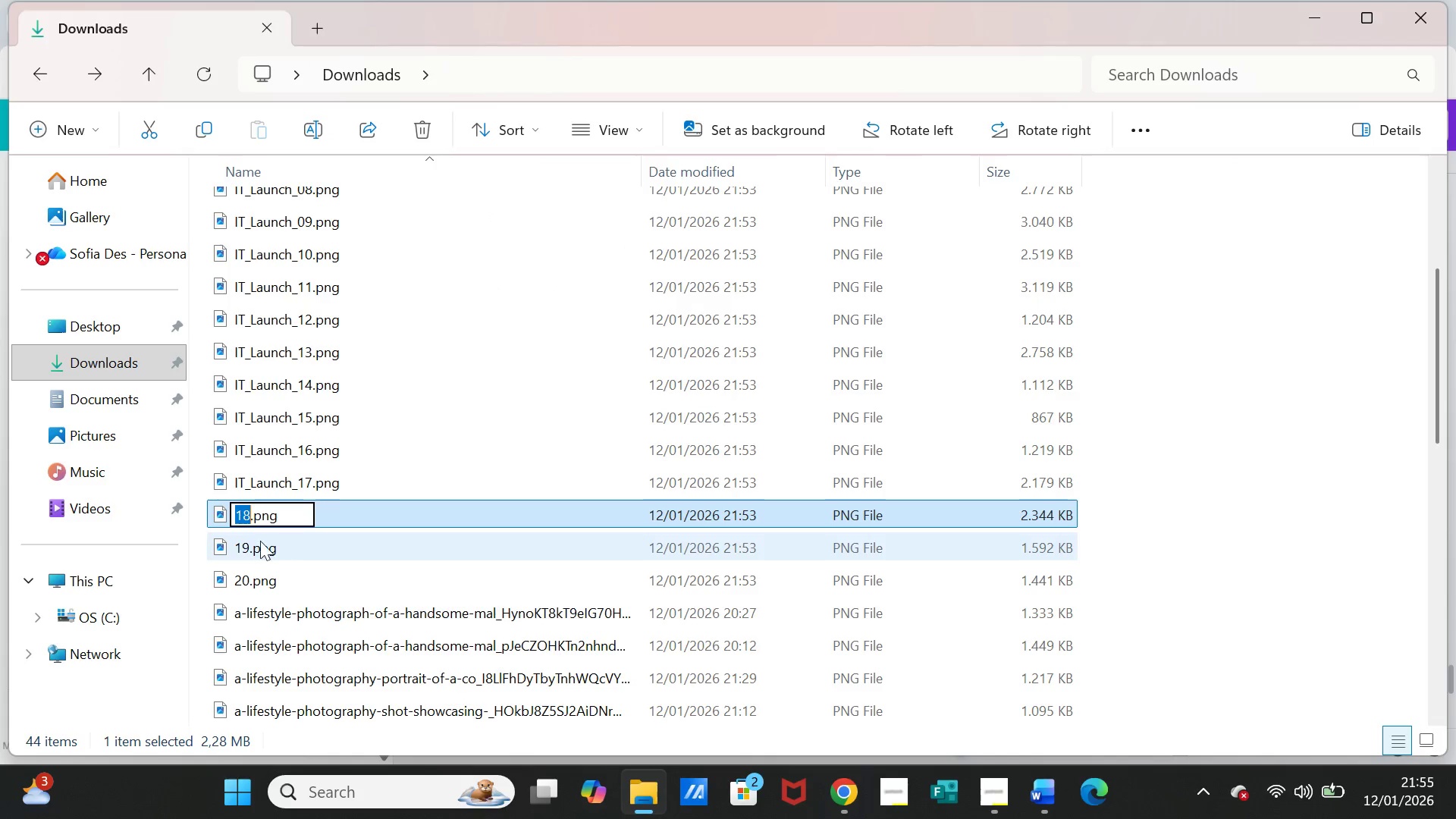 
left_click([238, 516])
 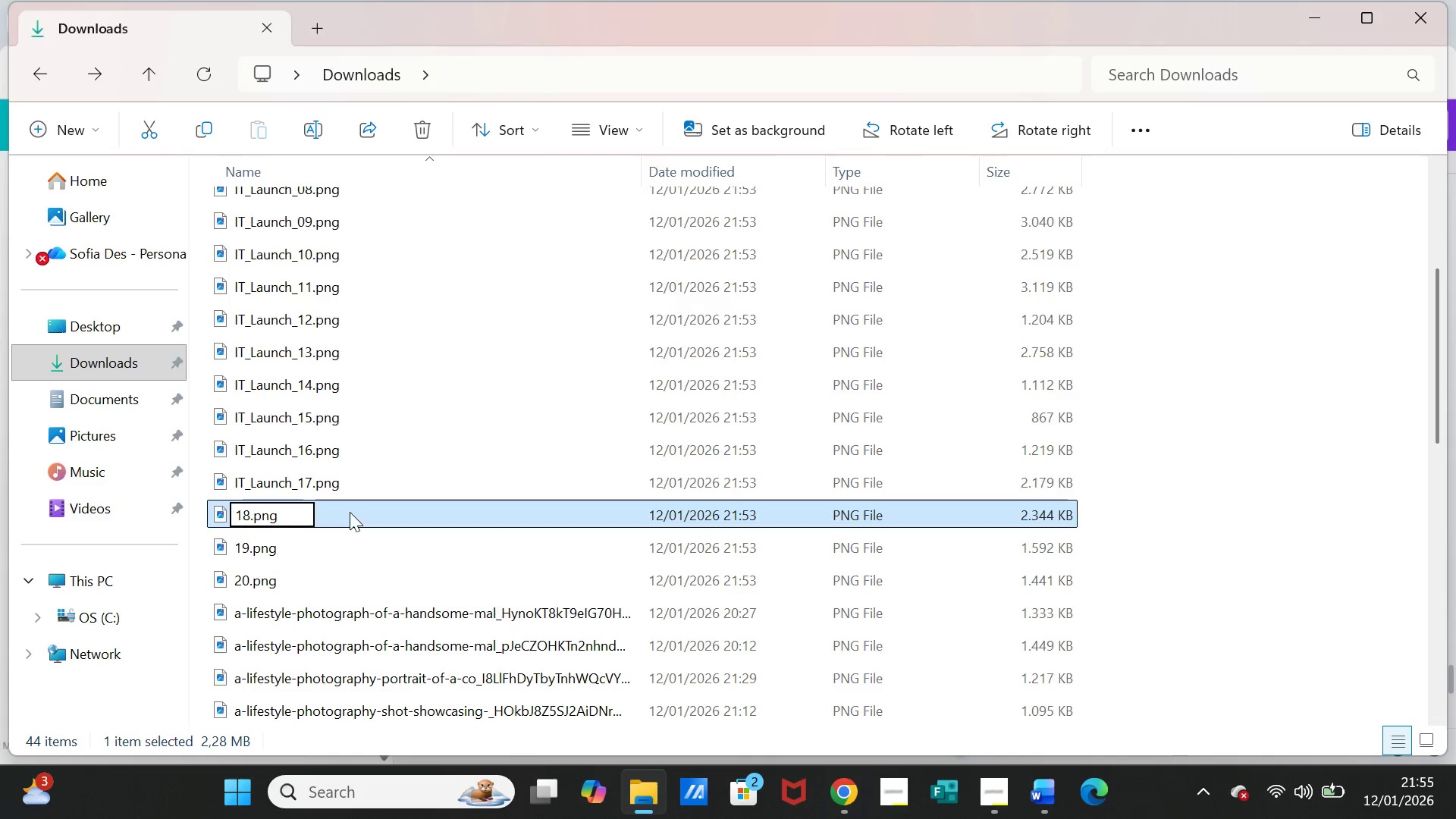 
key(Control+ControlLeft)
 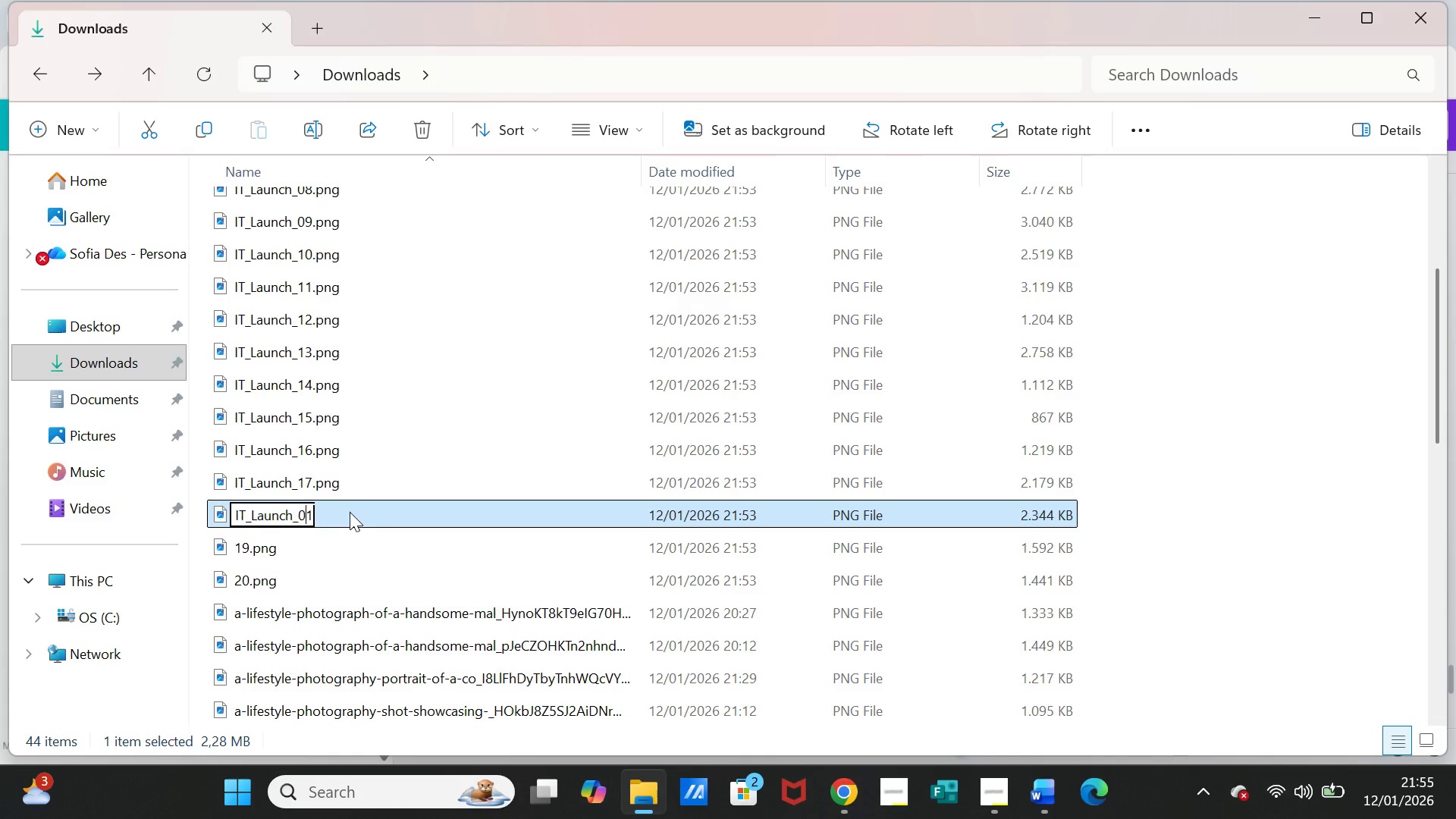 
key(Control+V)
 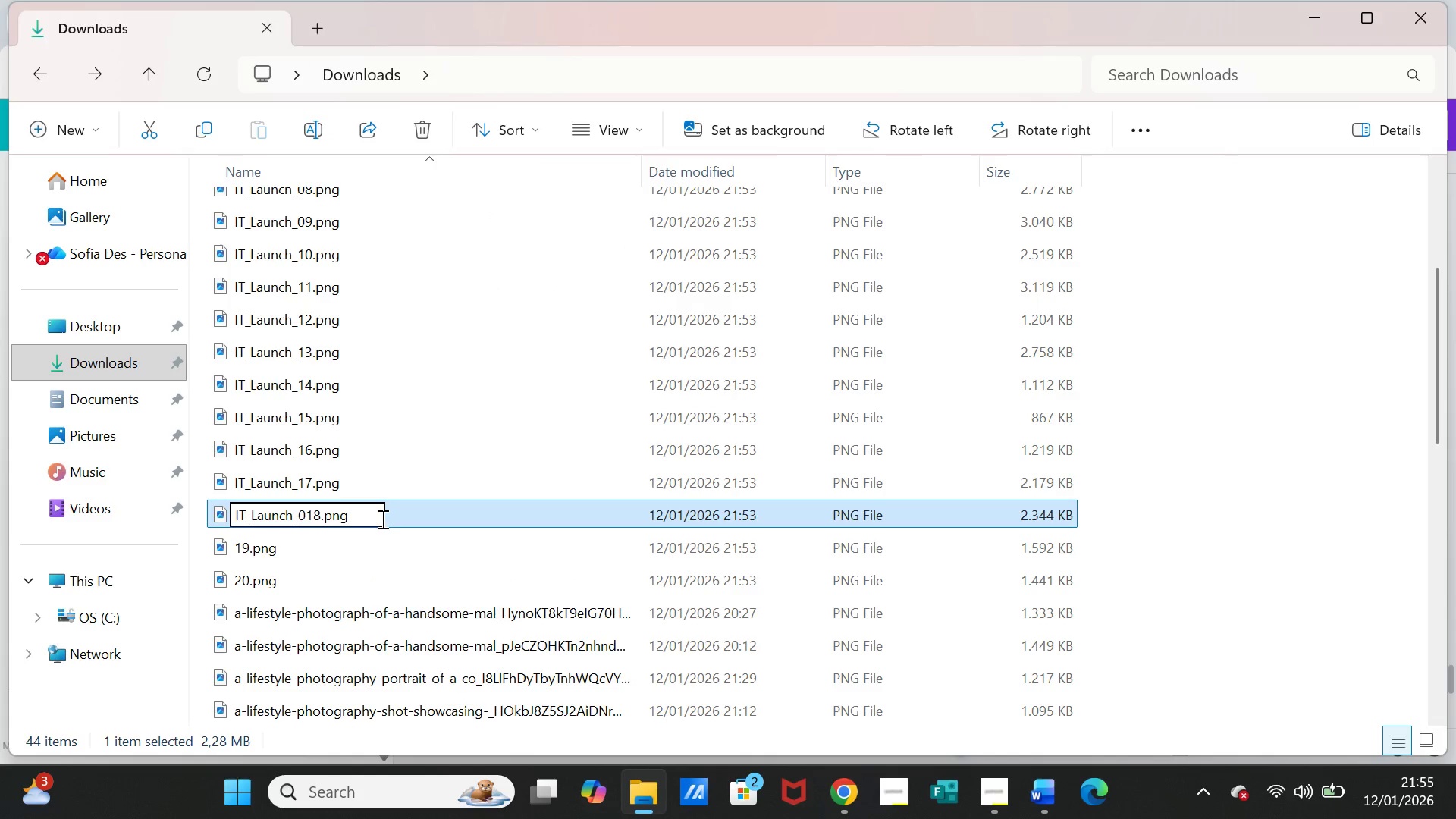 
key(Backspace)
 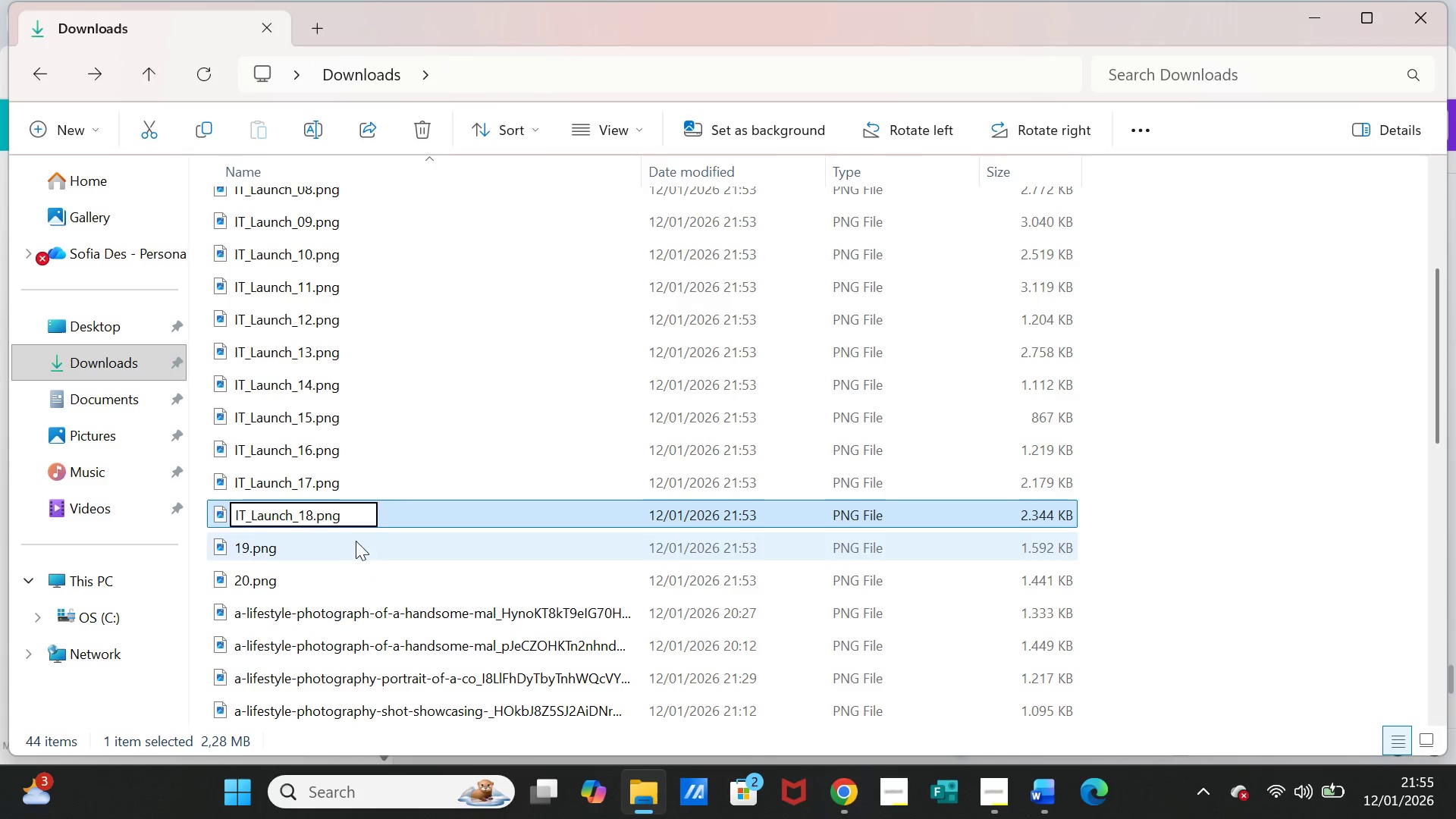 
left_click([351, 545])
 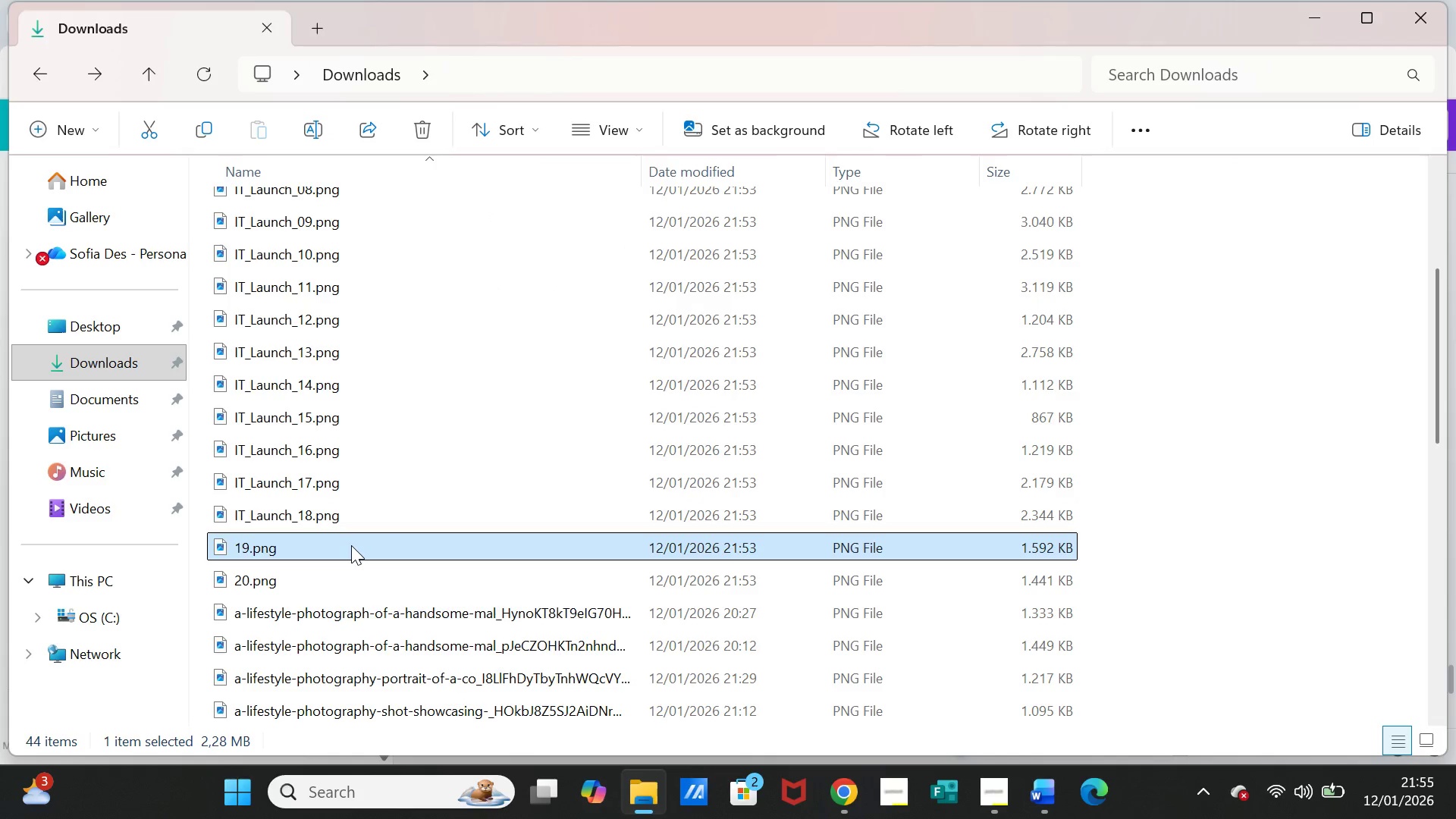 
right_click([351, 545])
 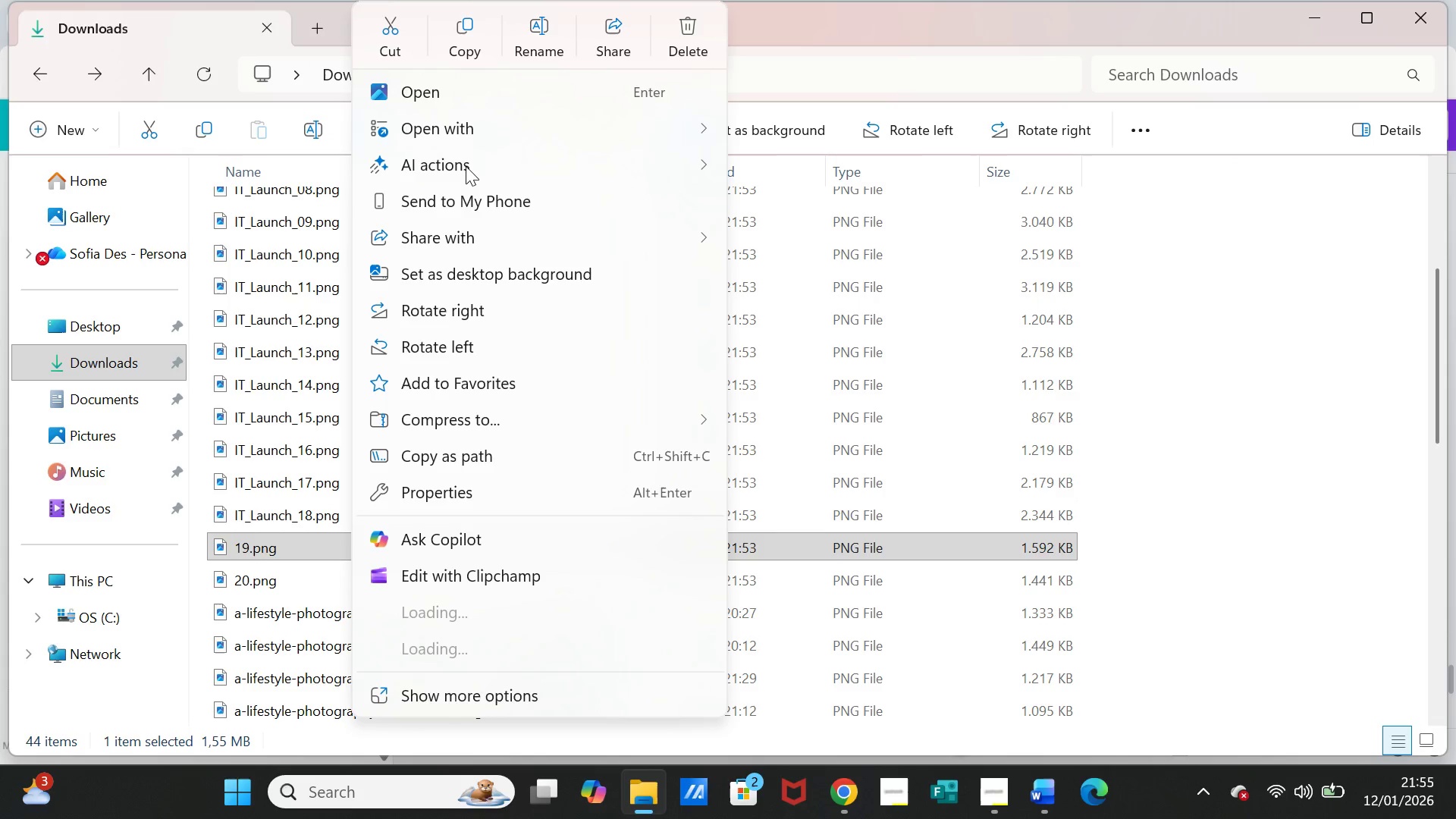 
left_click([527, 36])
 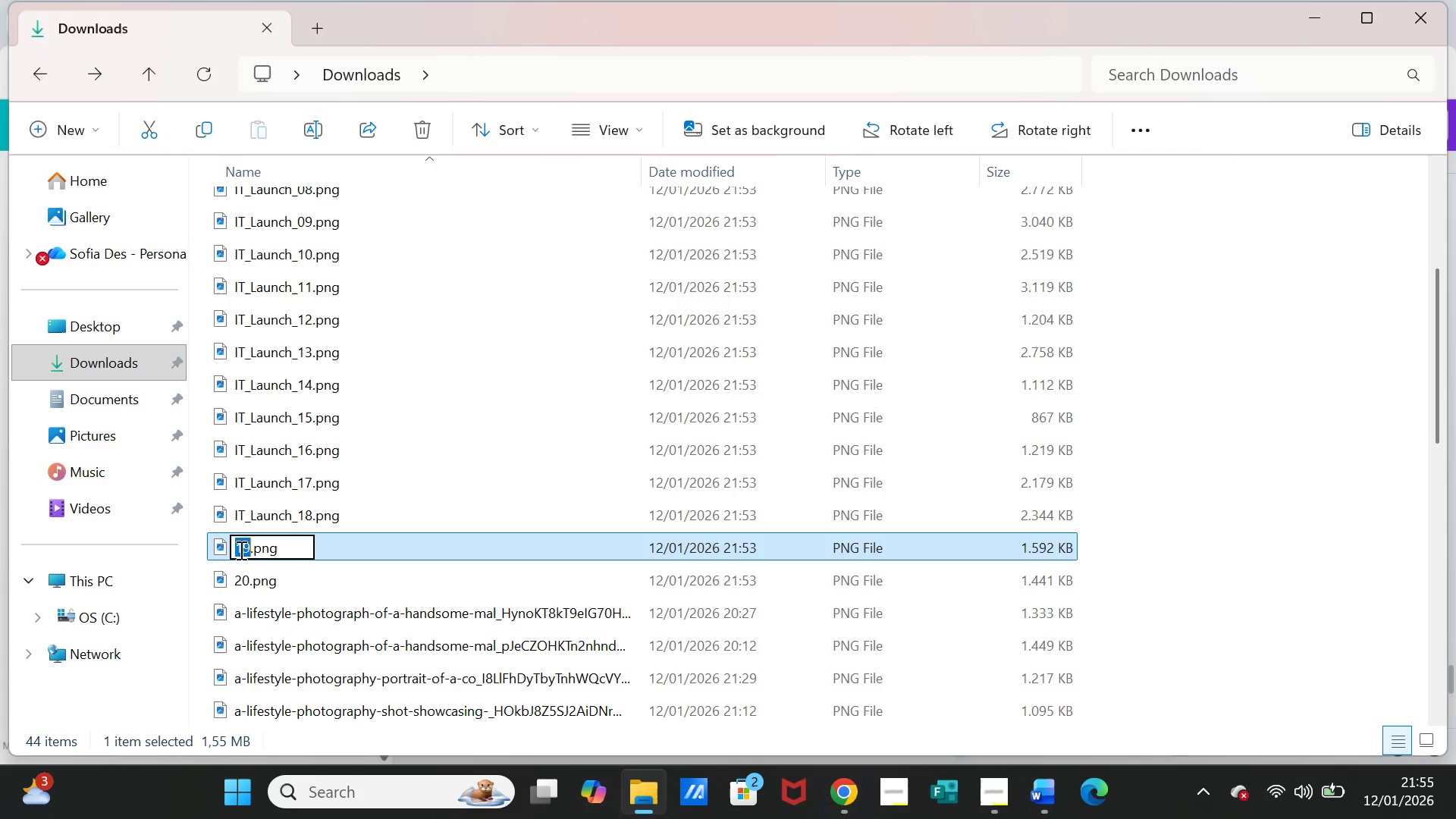 
left_click([237, 549])
 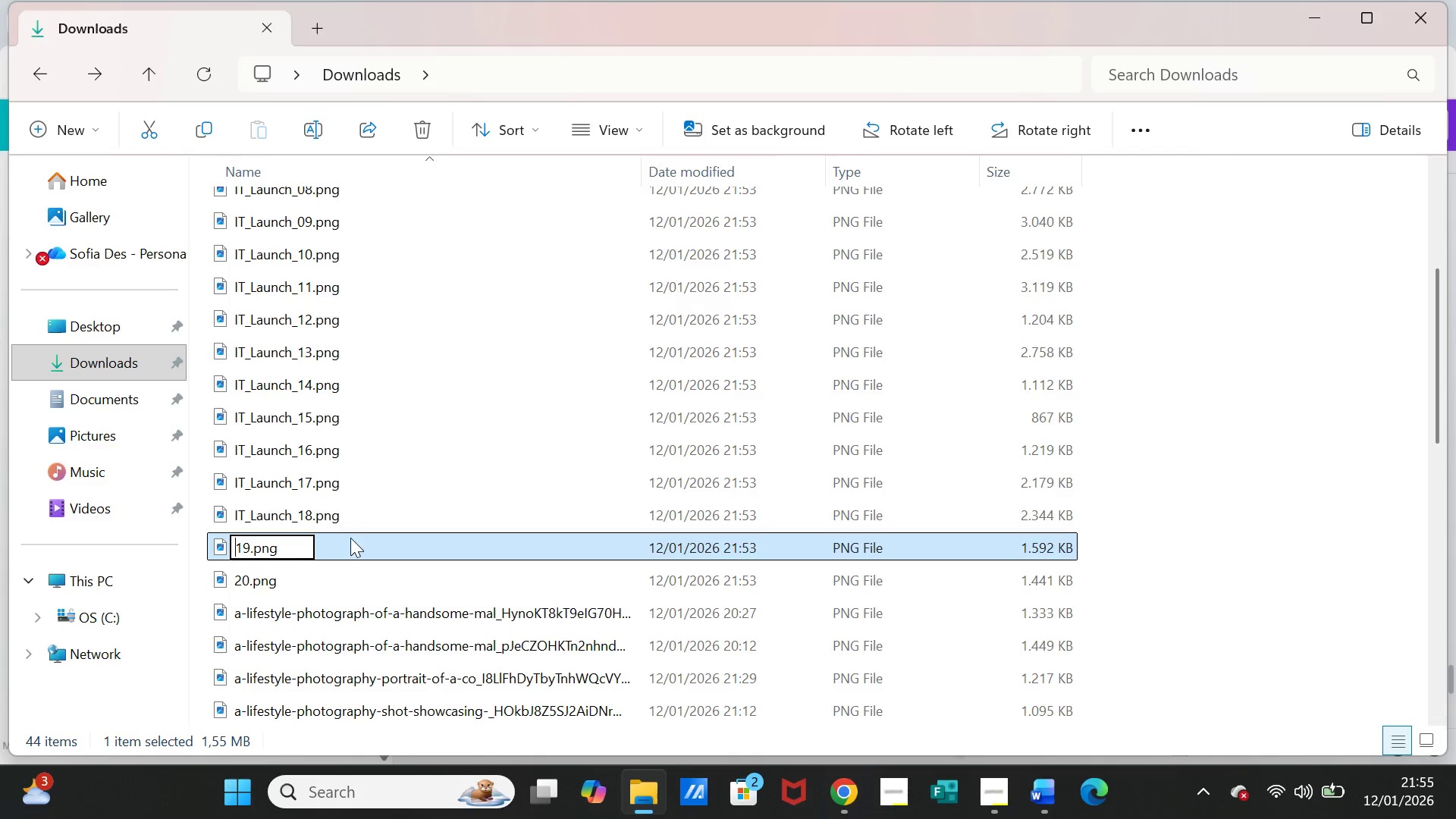 
key(Control+ControlLeft)
 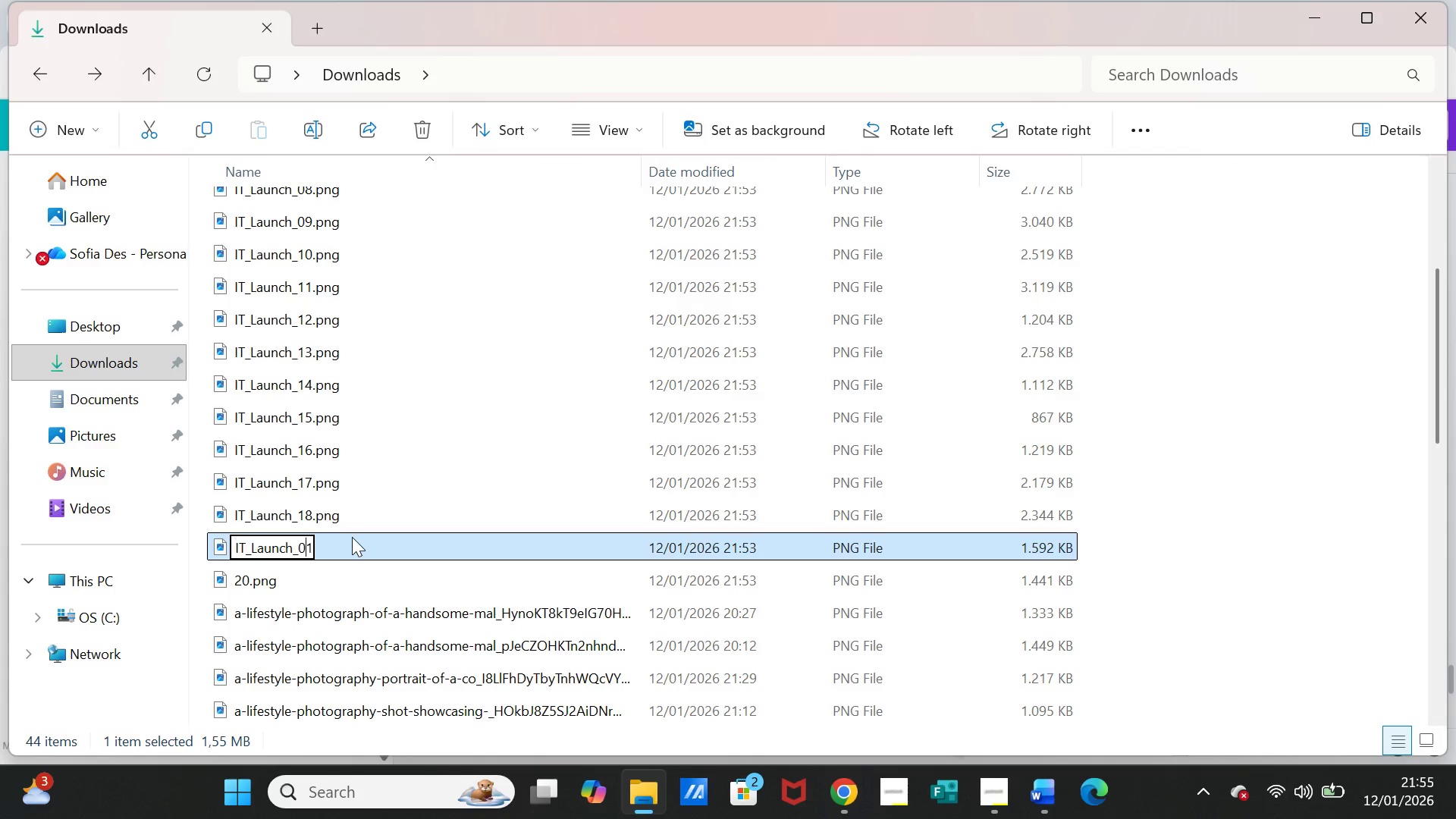 
key(Control+V)
 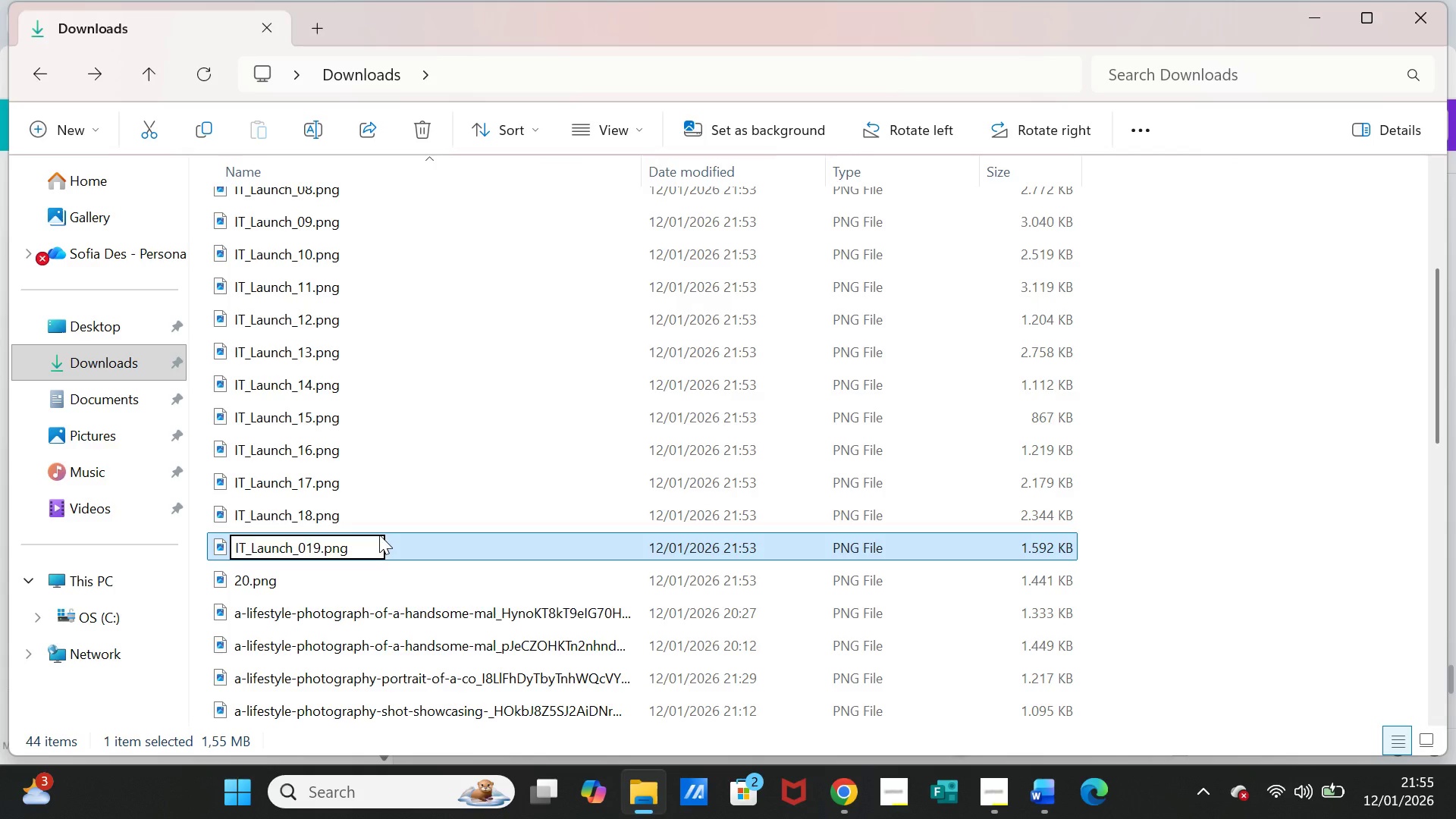 
key(Backspace)
 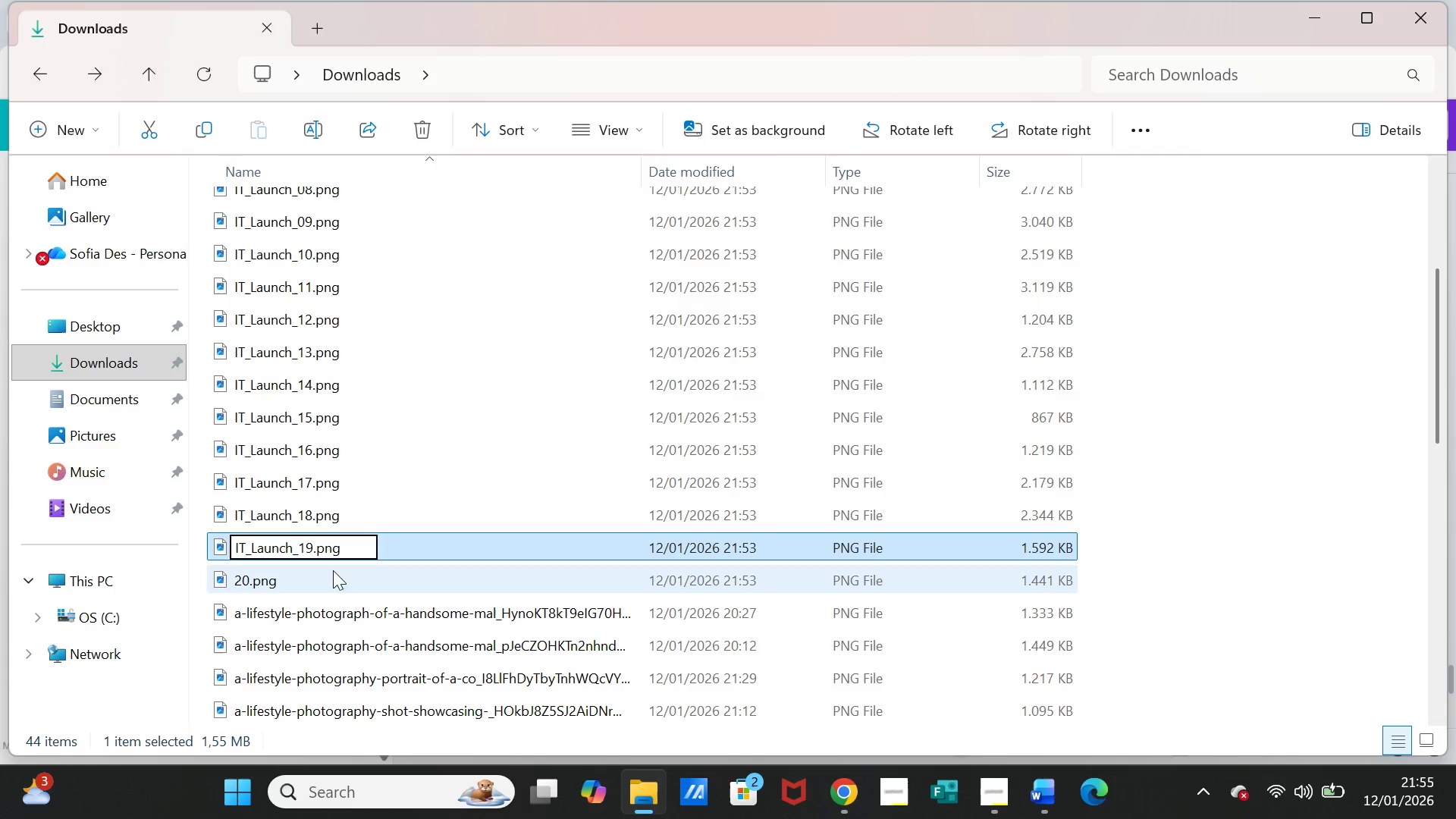 
left_click([329, 576])
 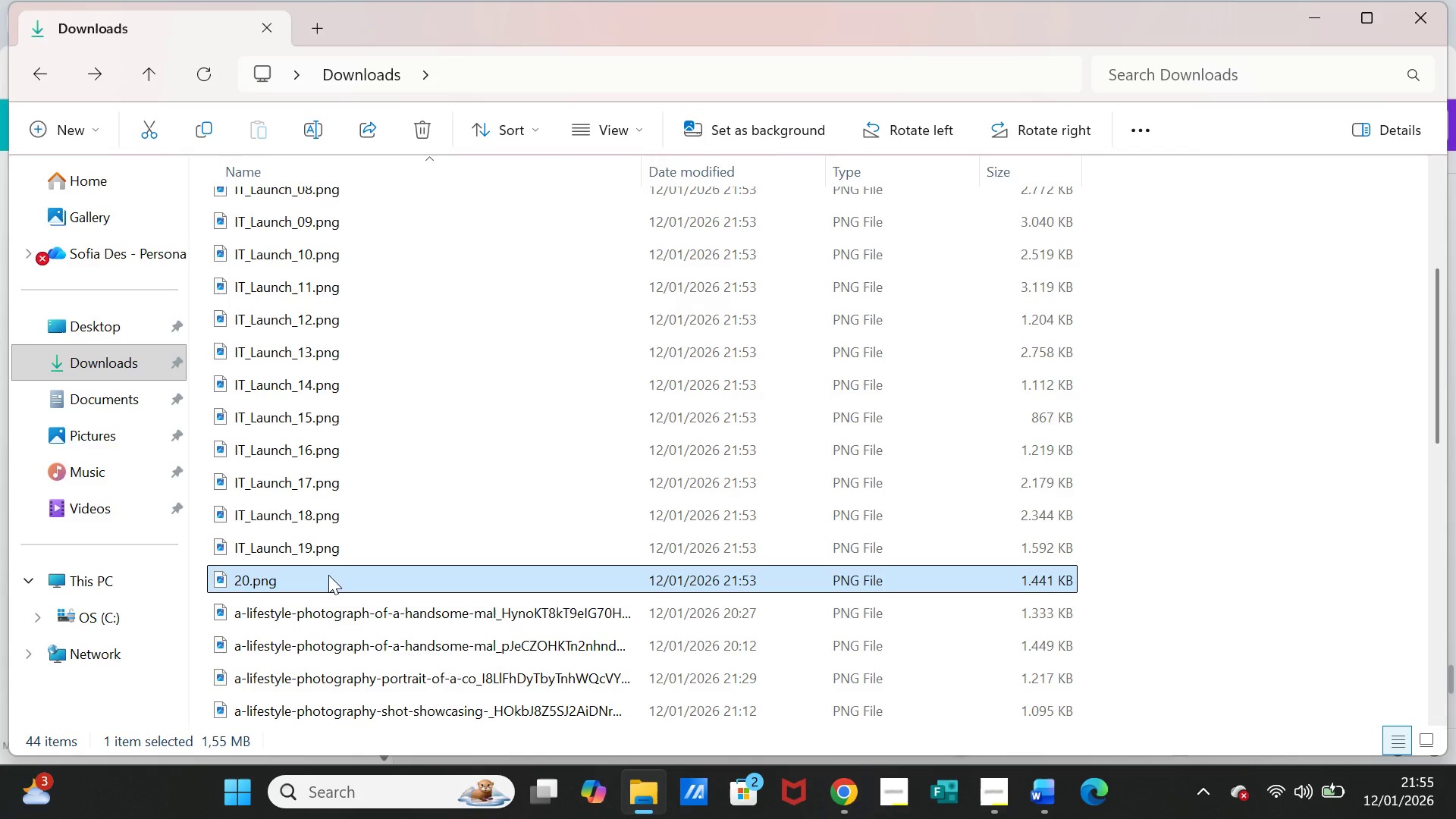 
right_click([328, 575])
 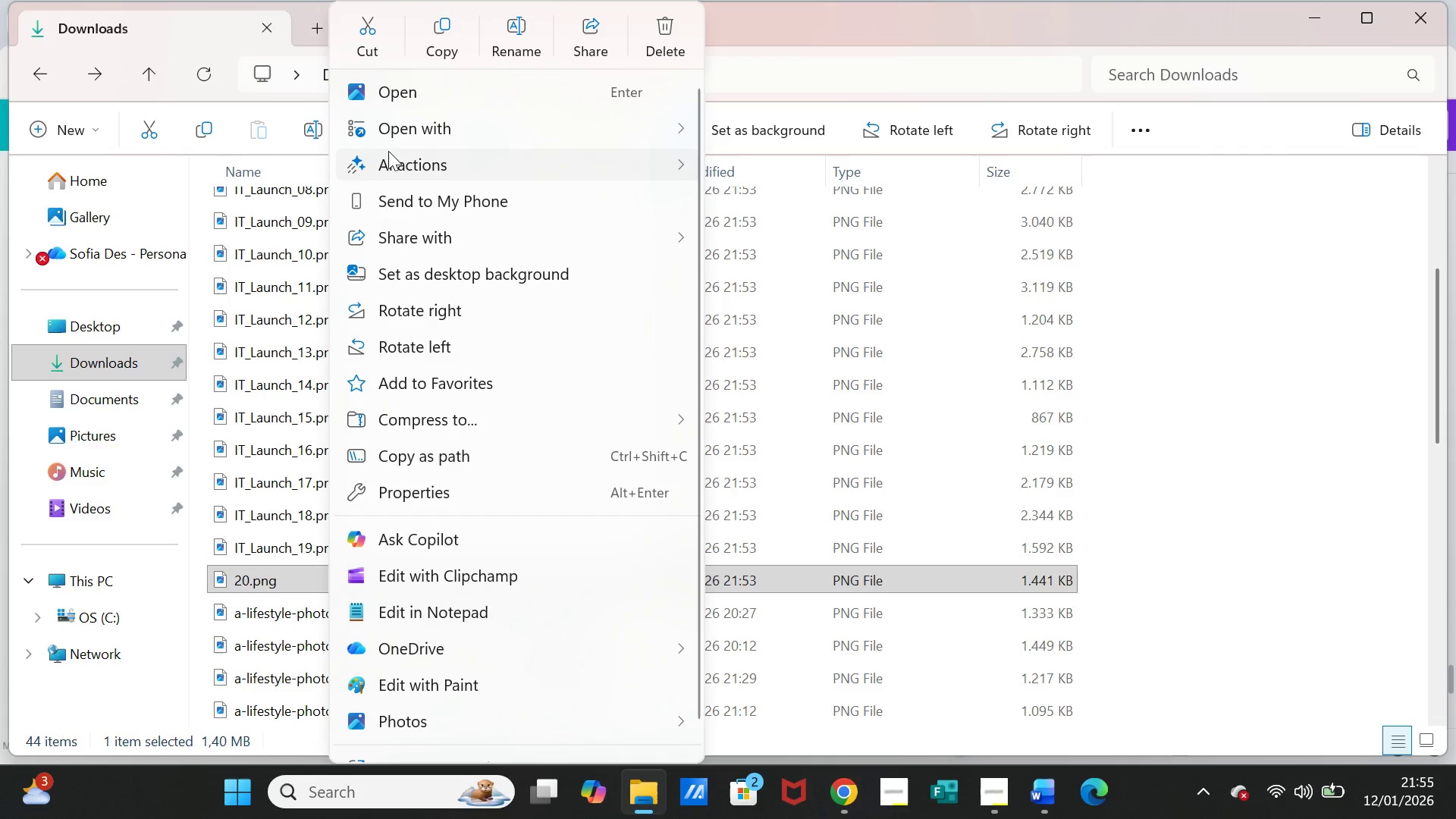 
left_click([517, 36])
 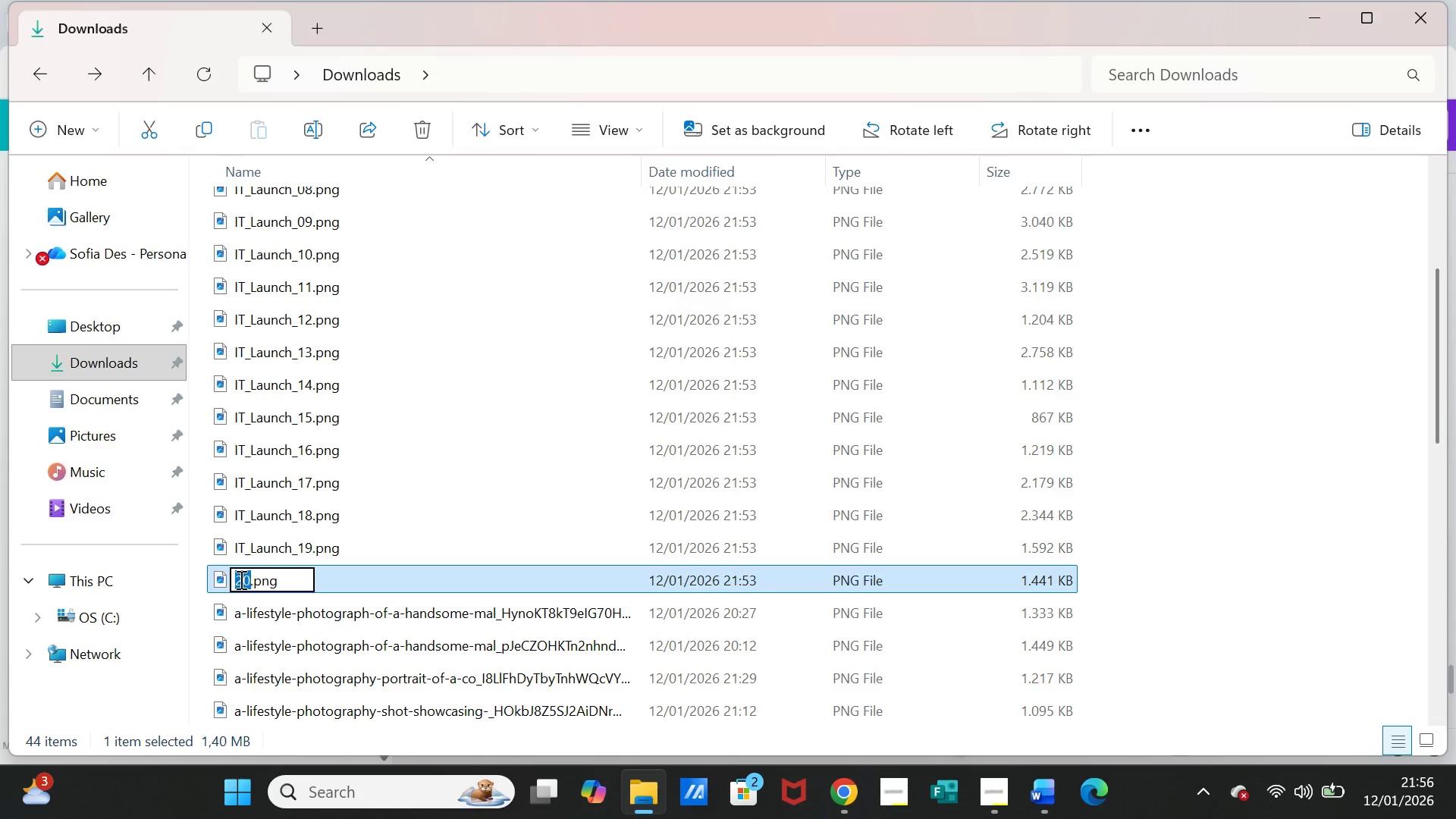 
left_click([233, 583])
 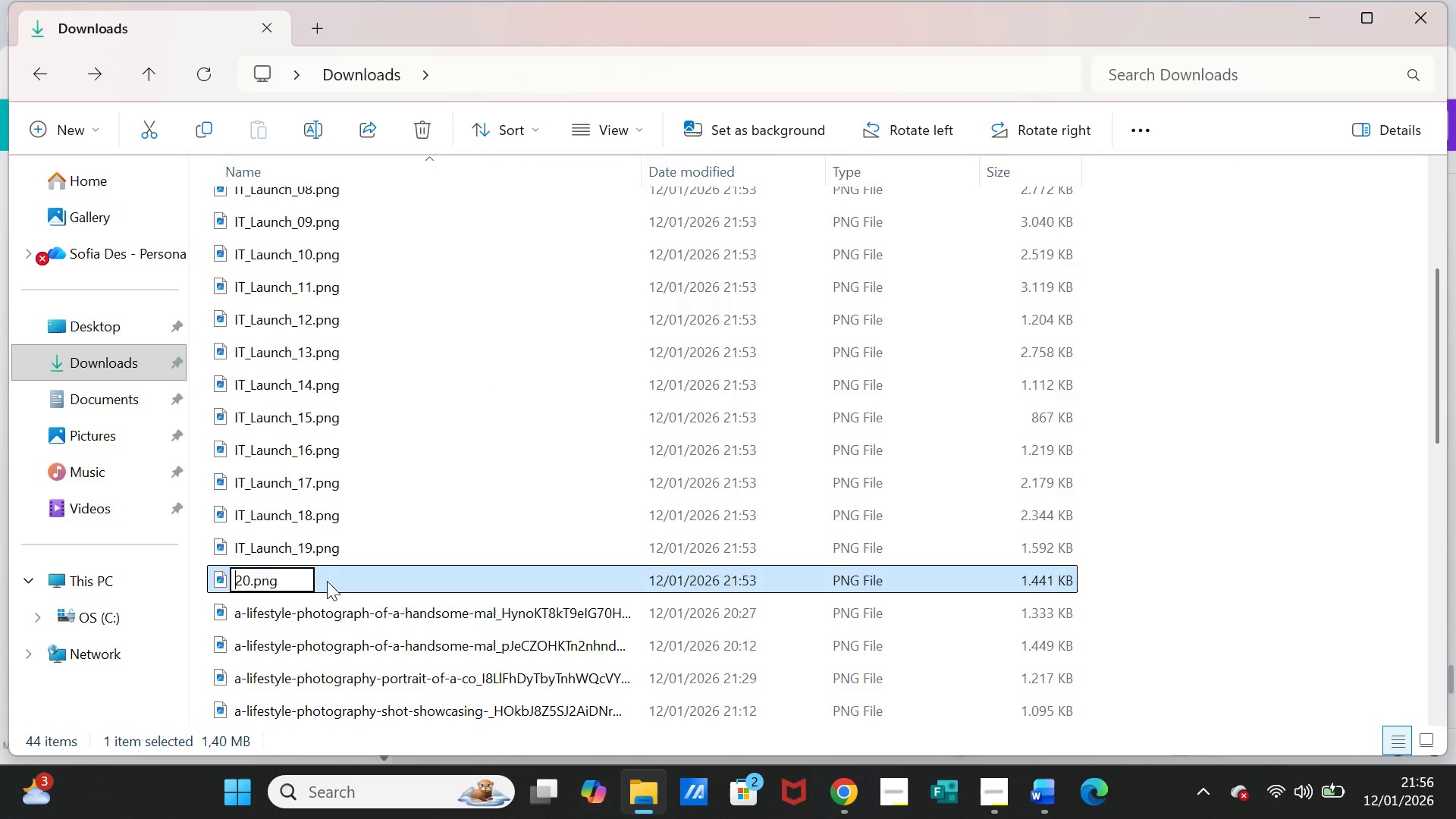 
key(Control+ControlLeft)
 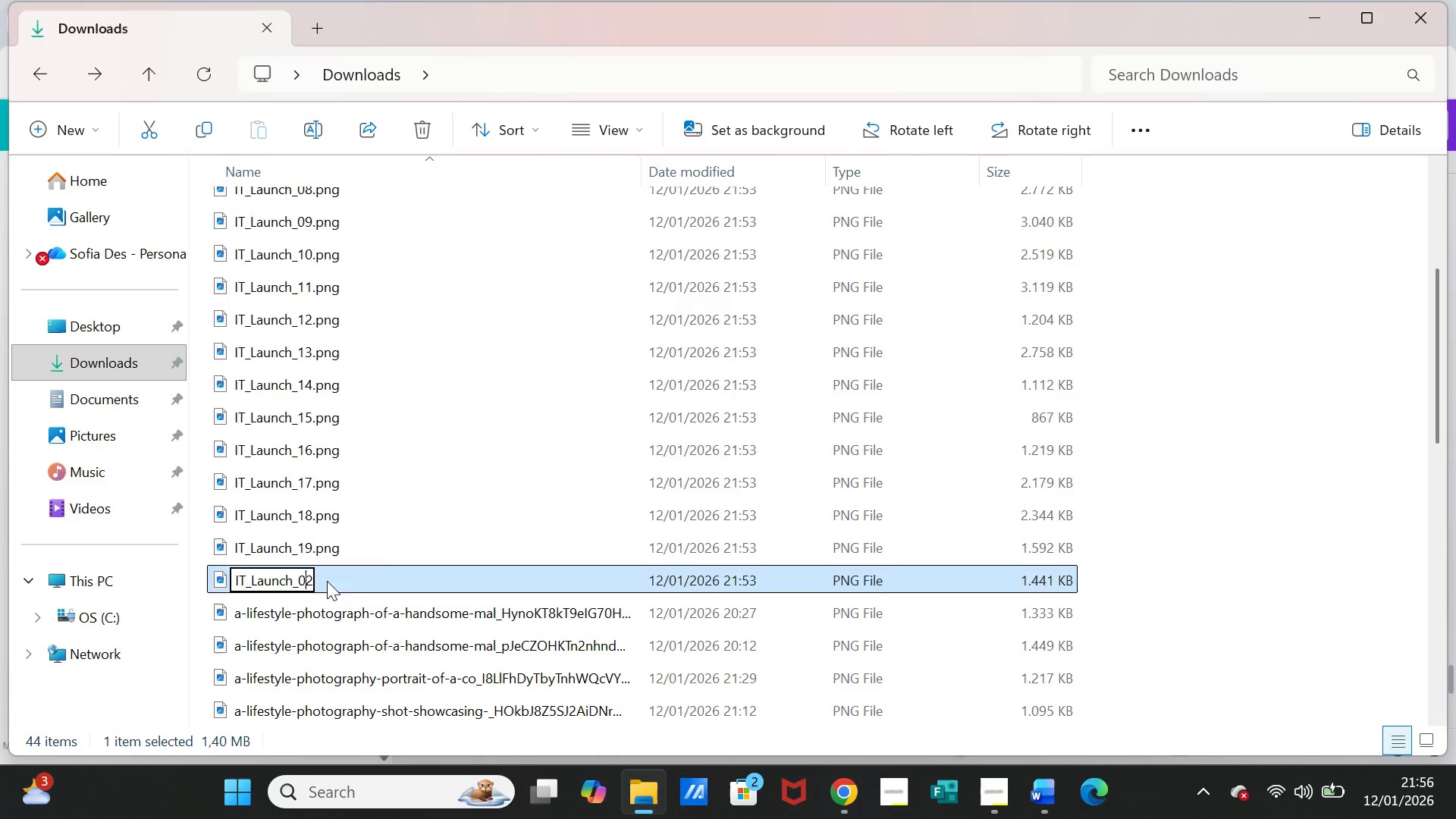 
key(Control+V)
 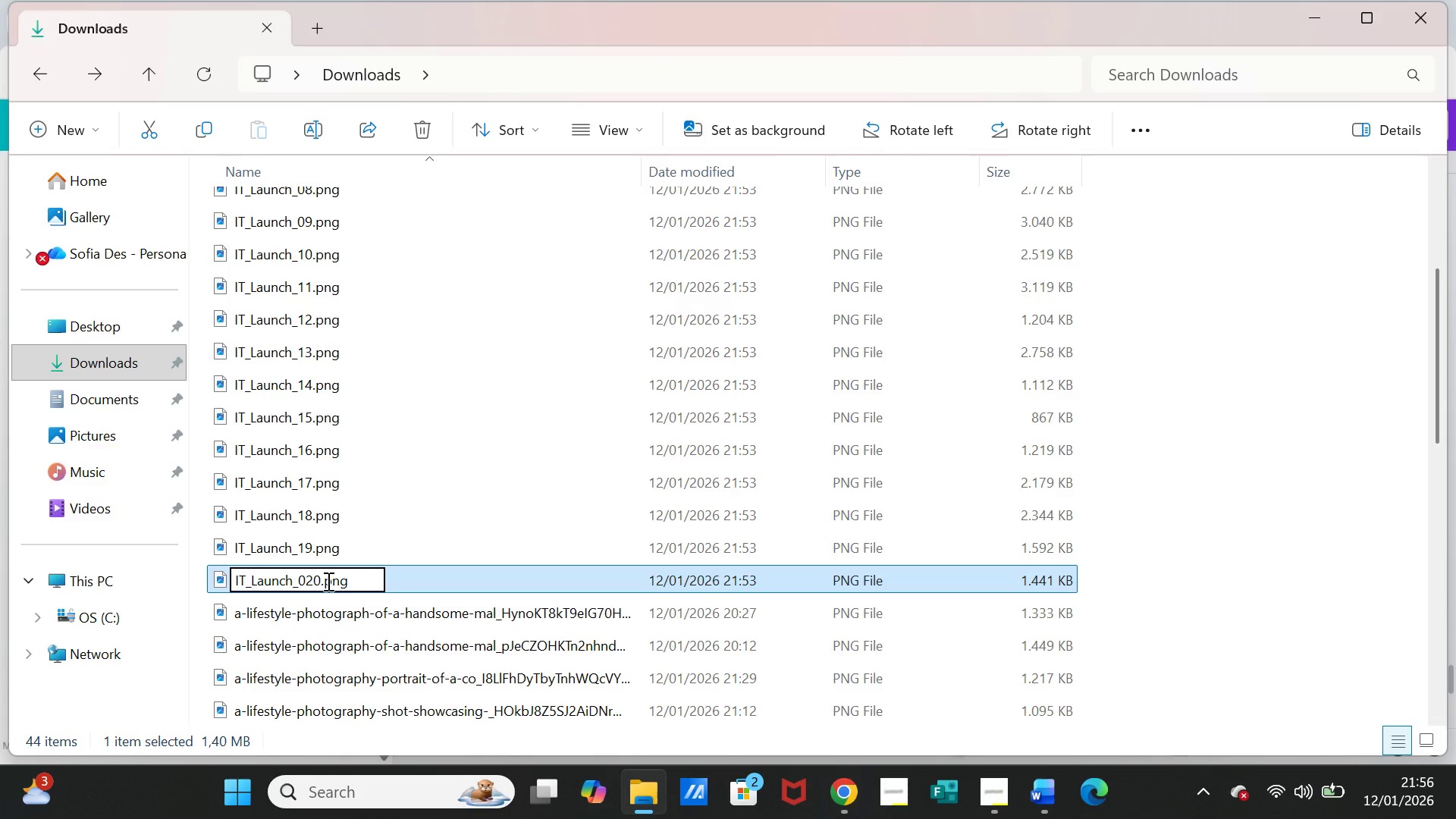 
key(Backspace)
 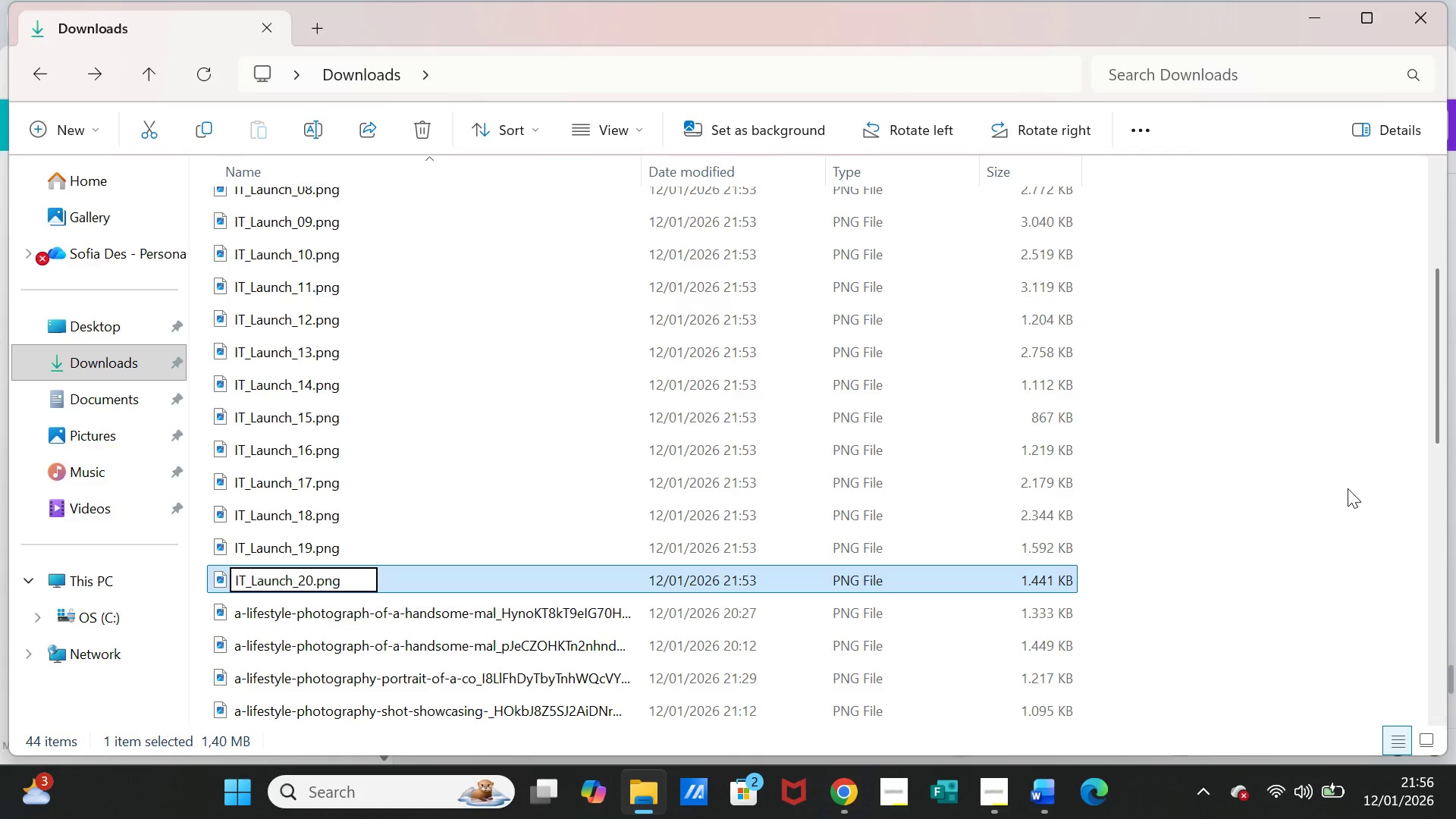 
left_click([1346, 492])
 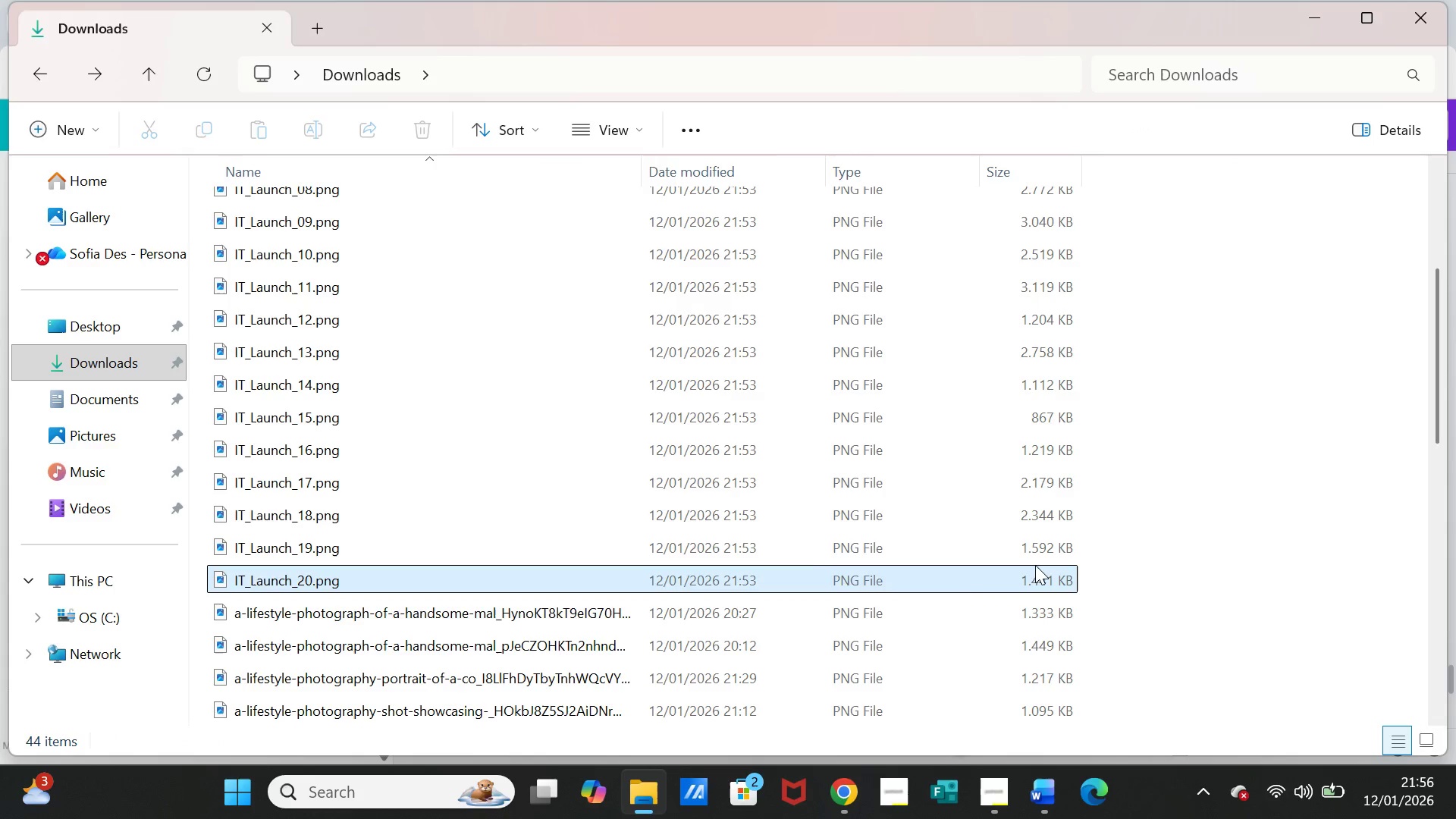 
scroll: coordinate [543, 500], scroll_direction: up, amount: 8.0
 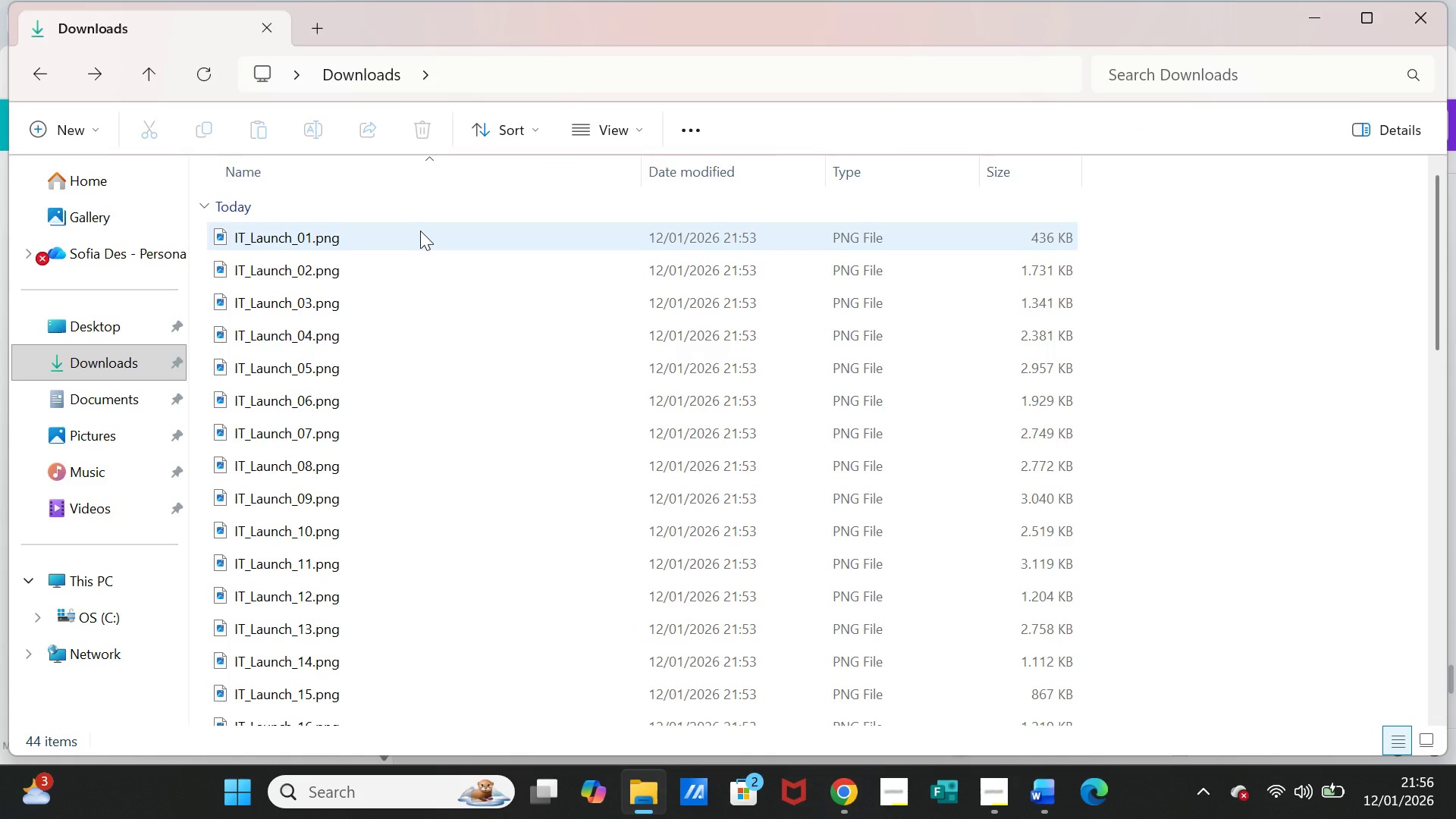 
left_click([420, 231])
 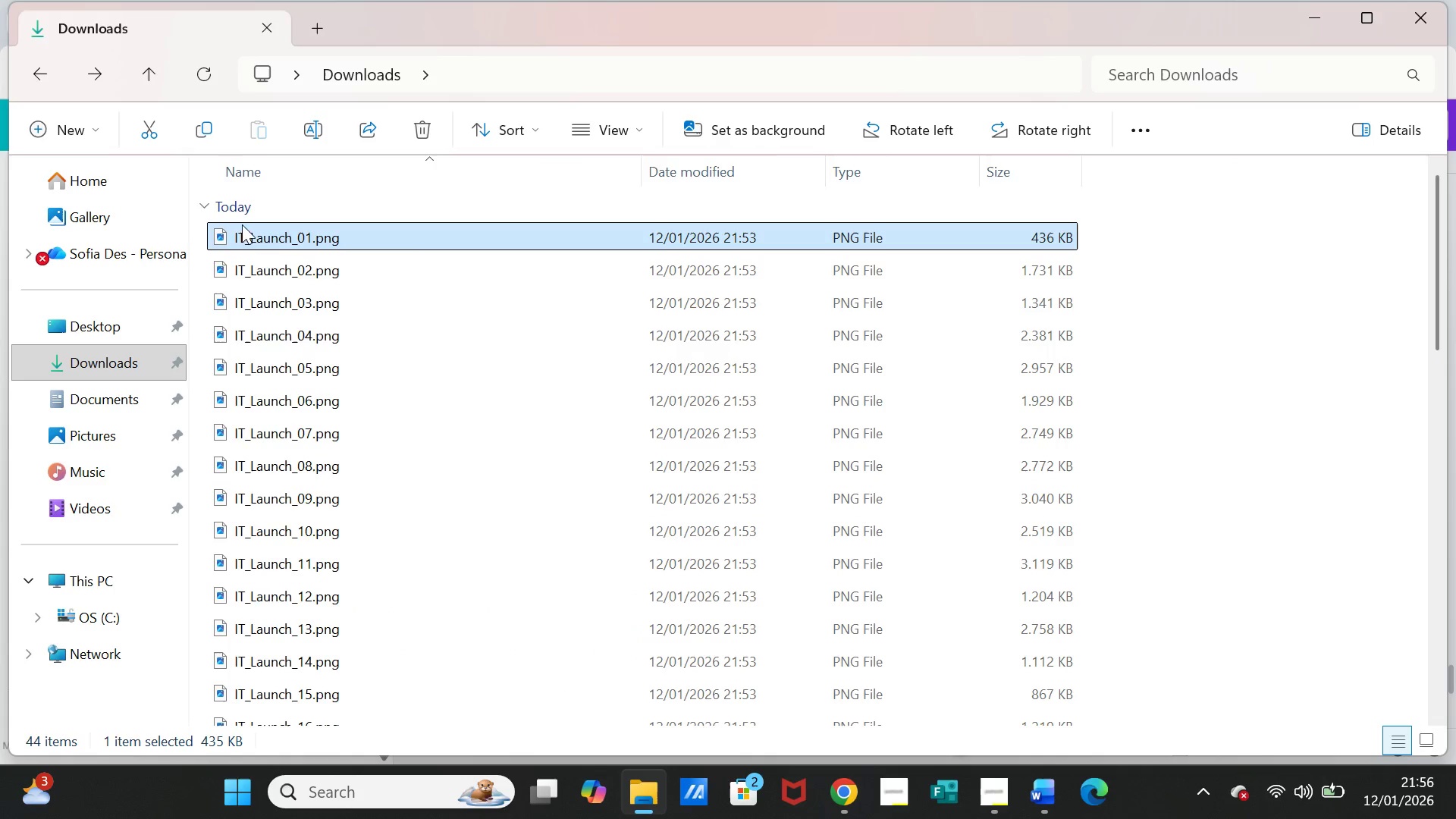 
left_click([94, 122])
 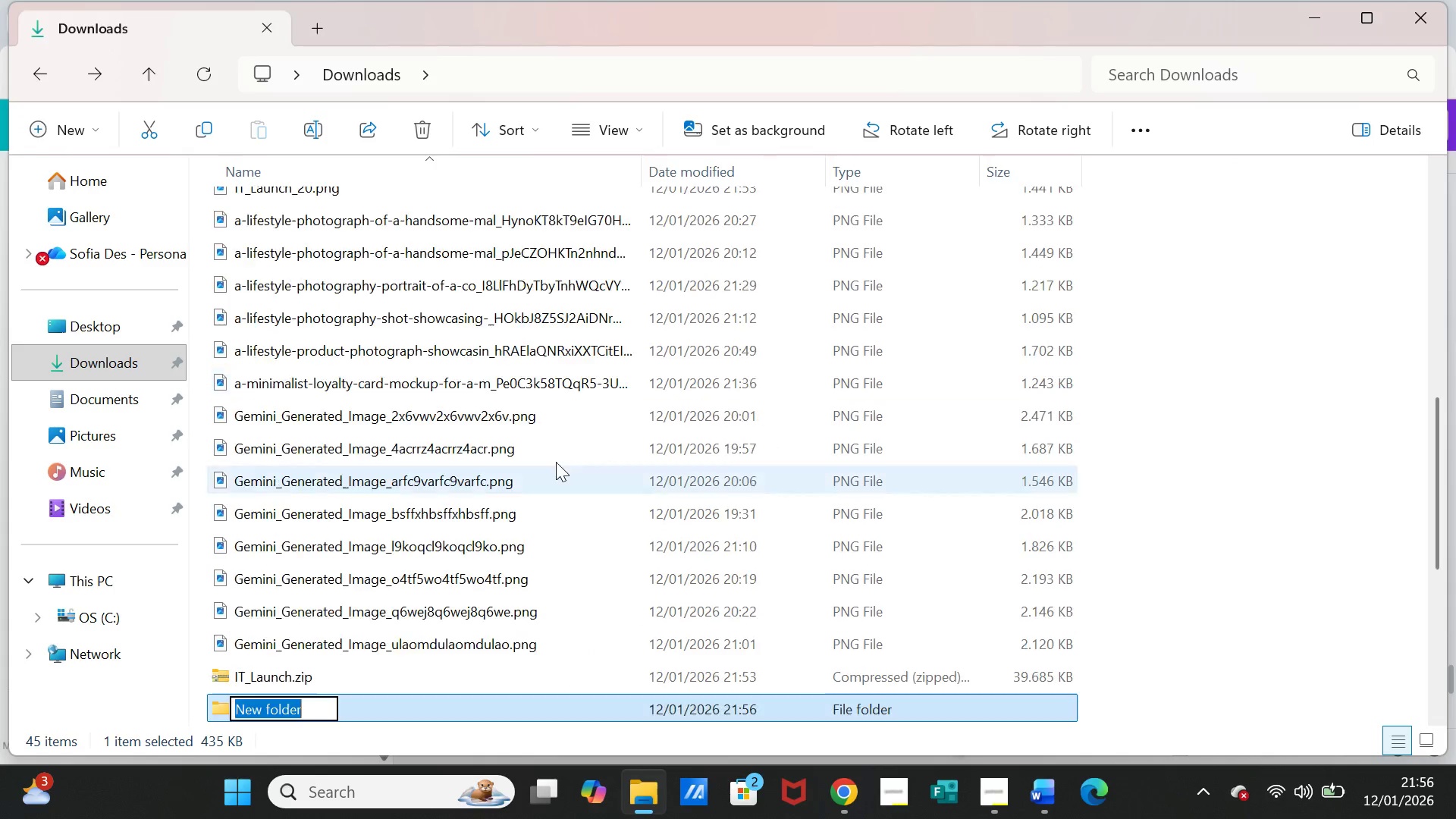 
key(Control+V)
 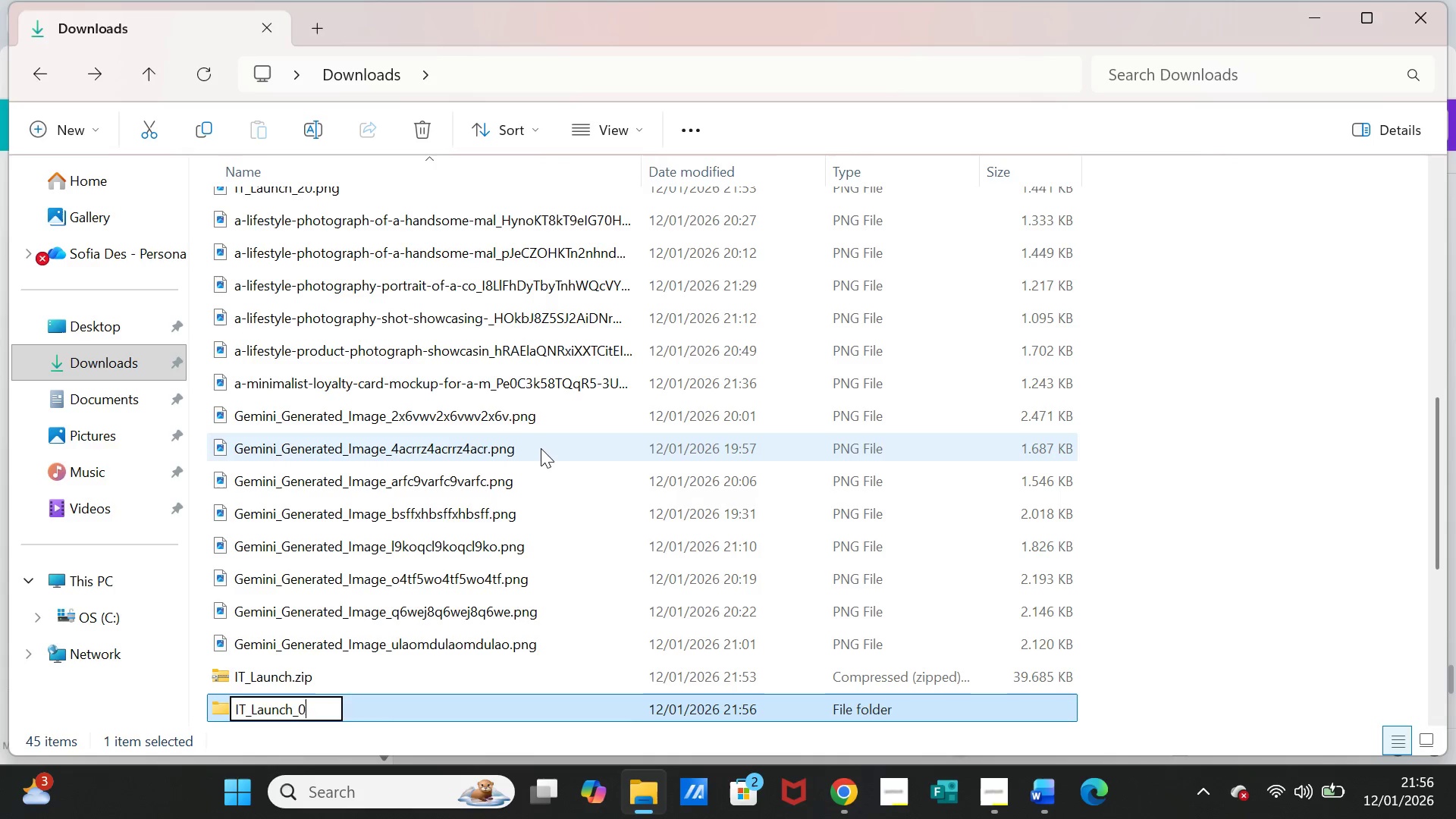 
key(Backspace)
 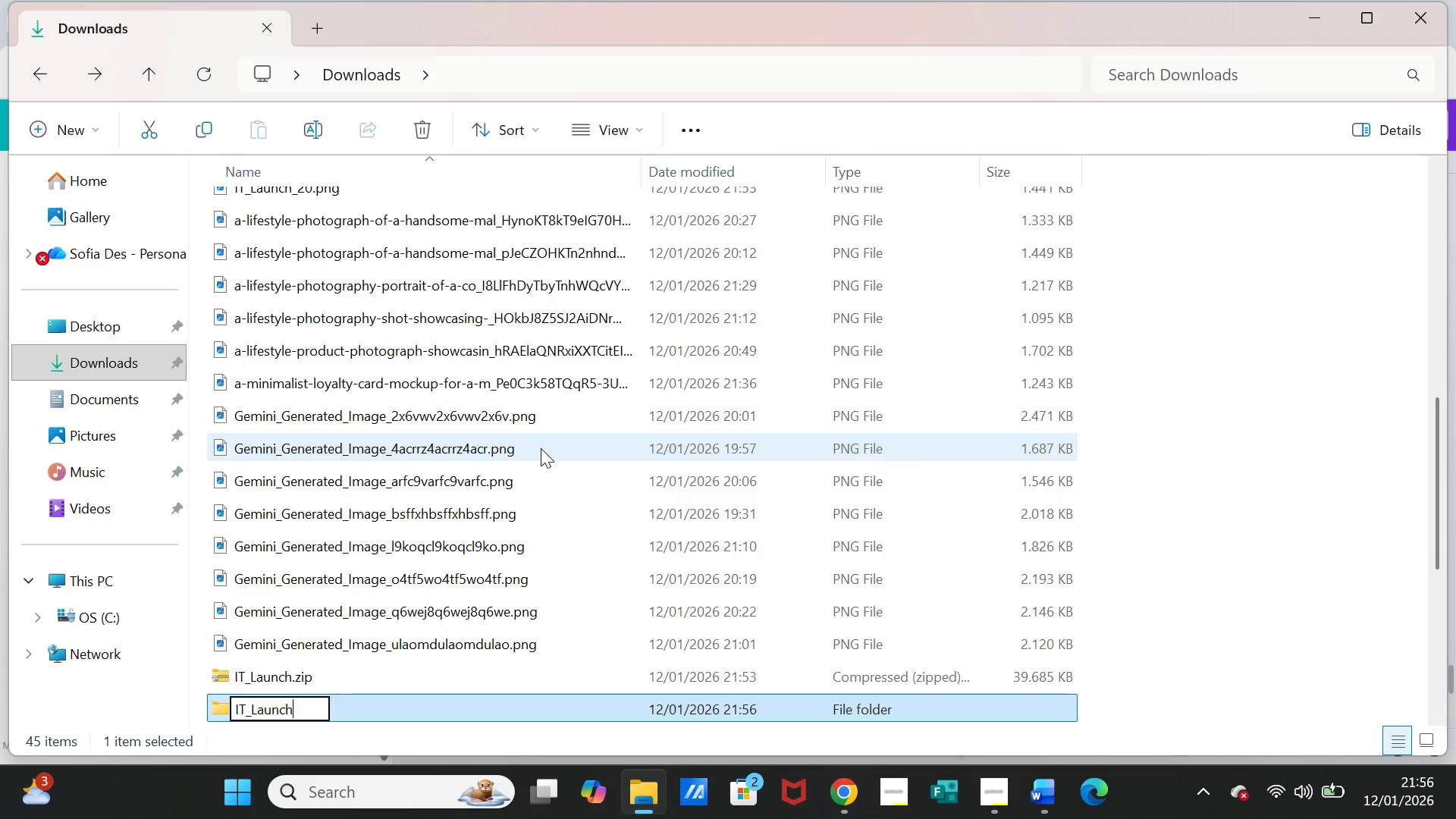 
key(Backspace)
 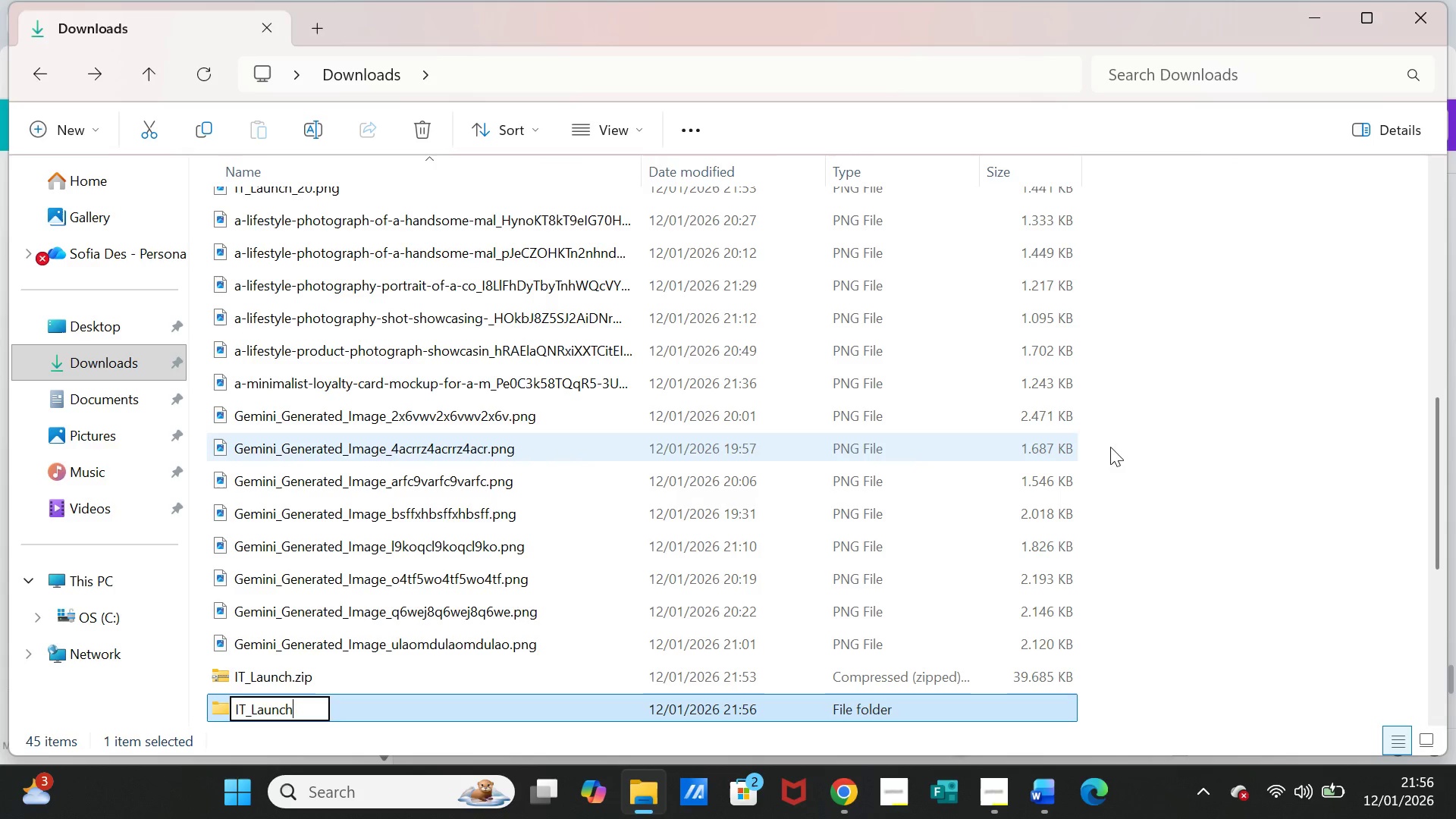 
left_click([1232, 456])
 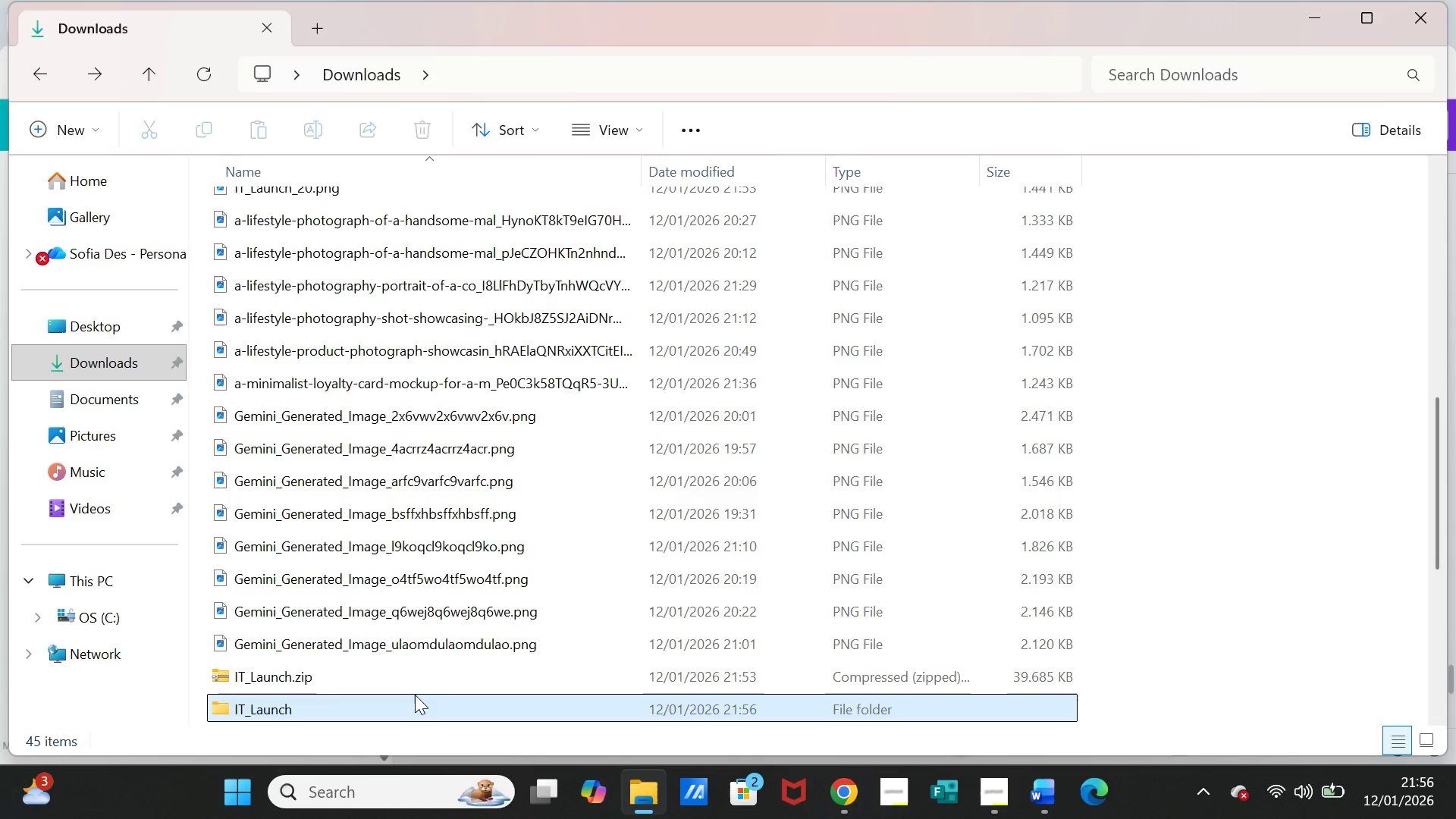 
left_click([412, 679])
 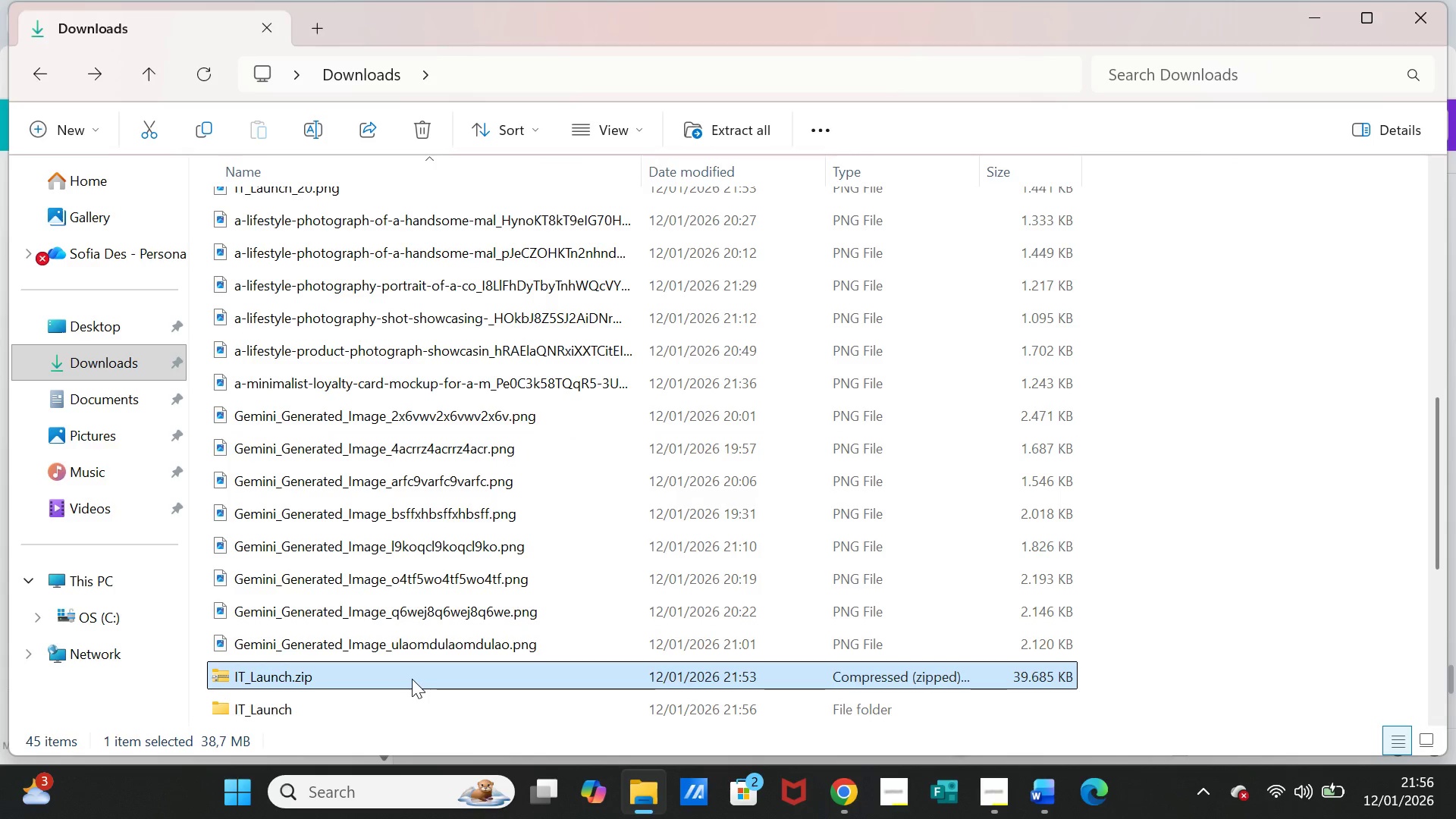 
key(Delete)
 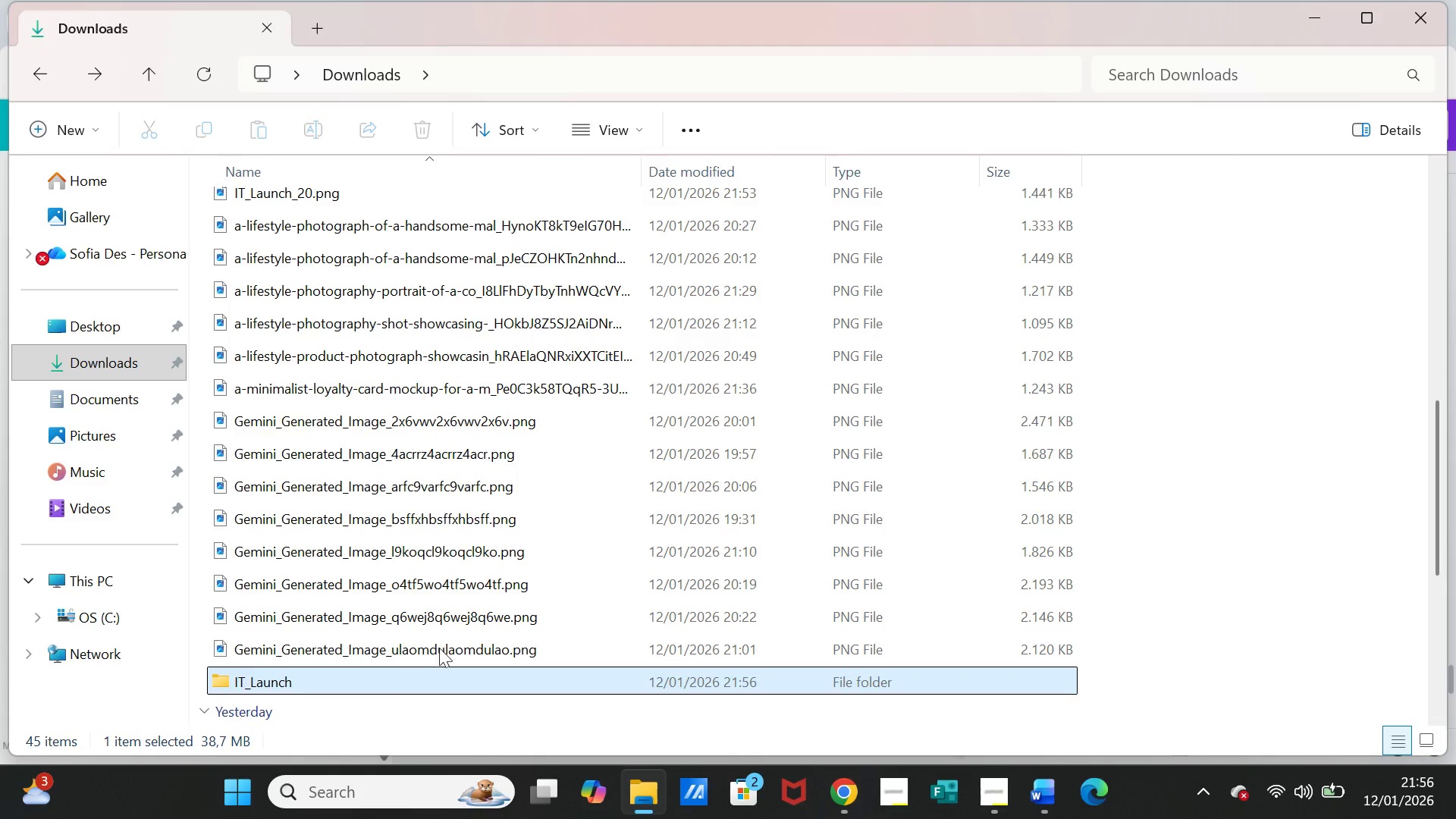 
scroll: coordinate [482, 369], scroll_direction: up, amount: 15.0
 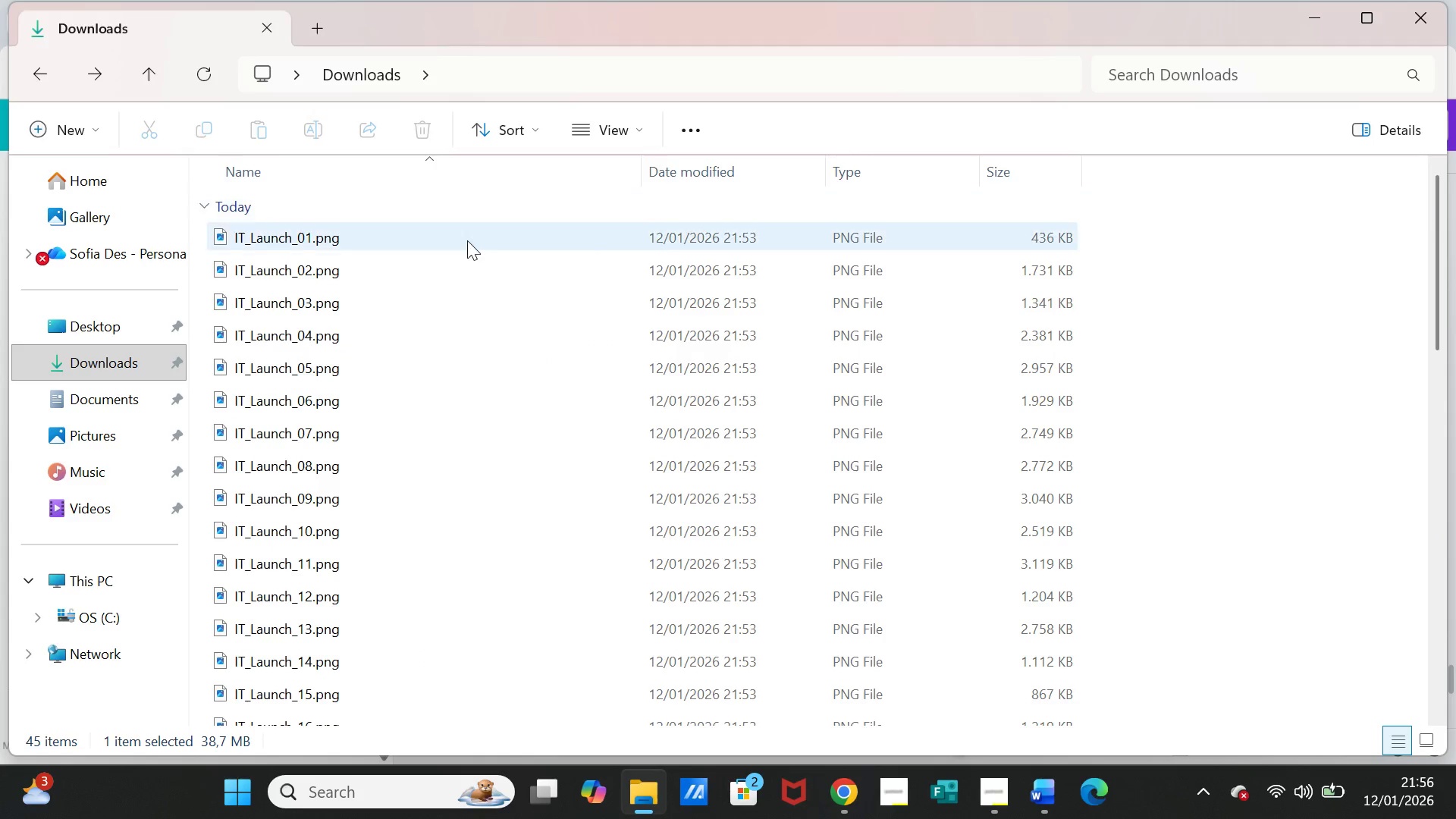 
left_click([467, 240])
 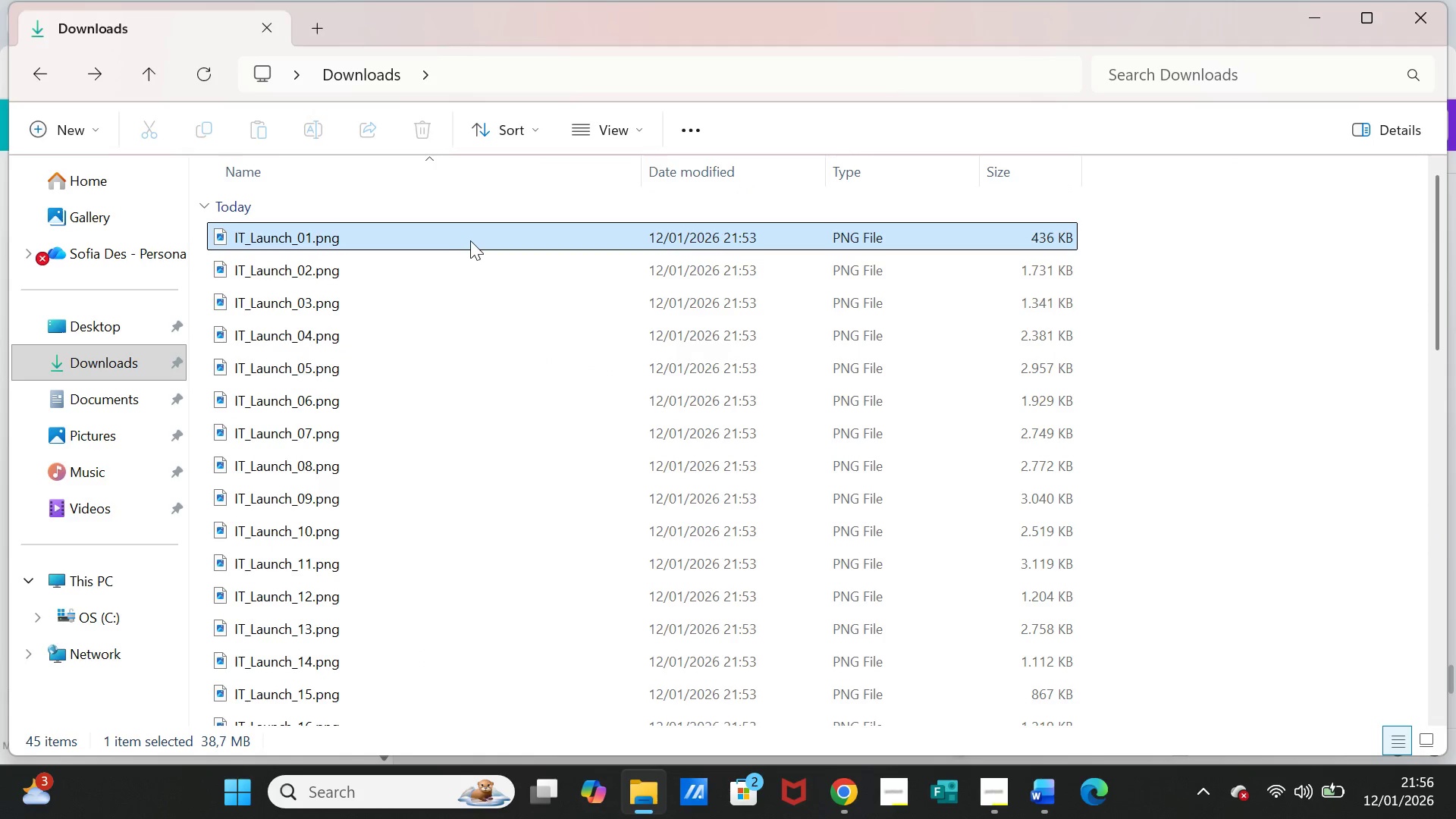 
key(ArrowDown)
 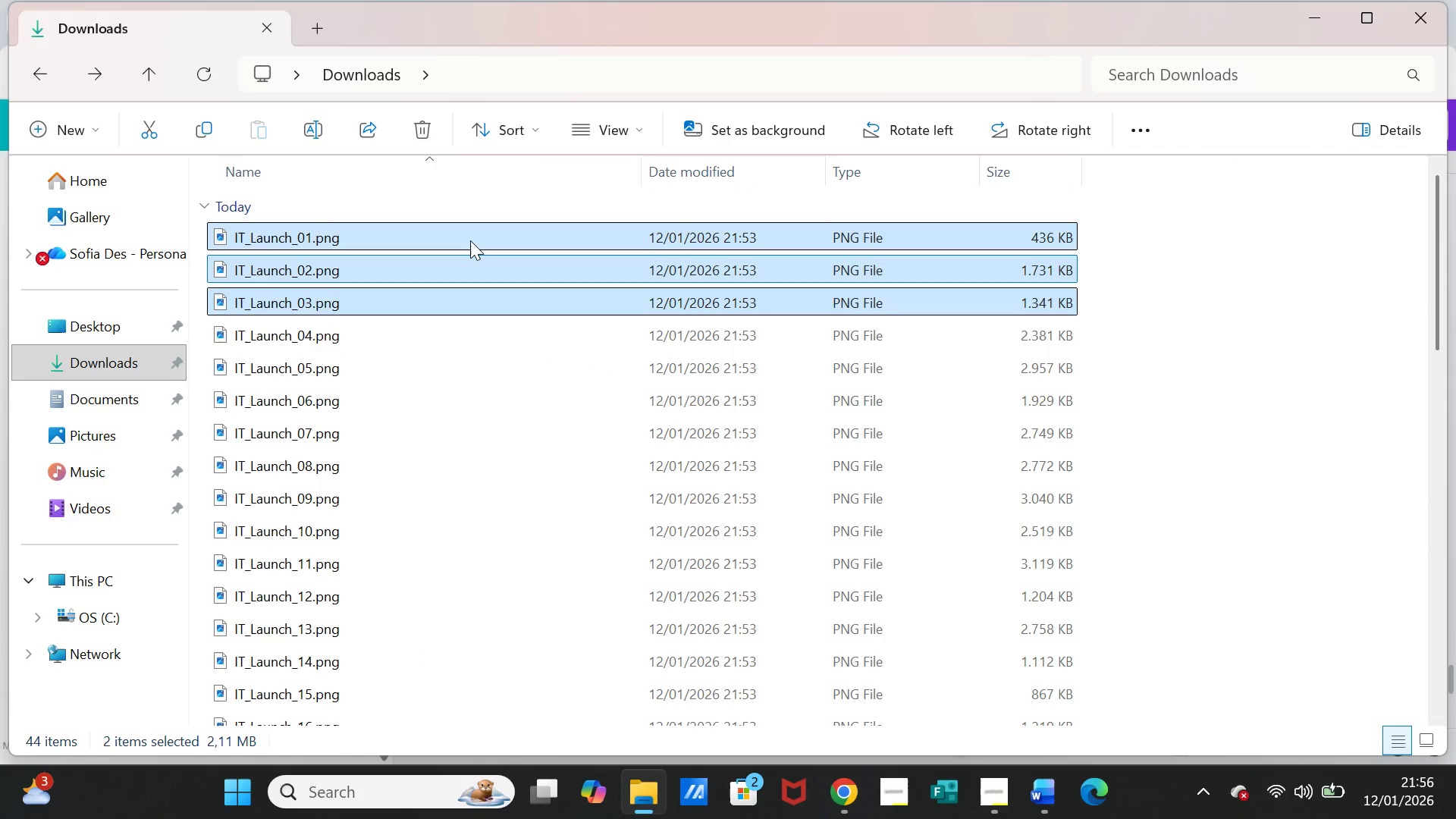 
key(Shift+ArrowDown)
 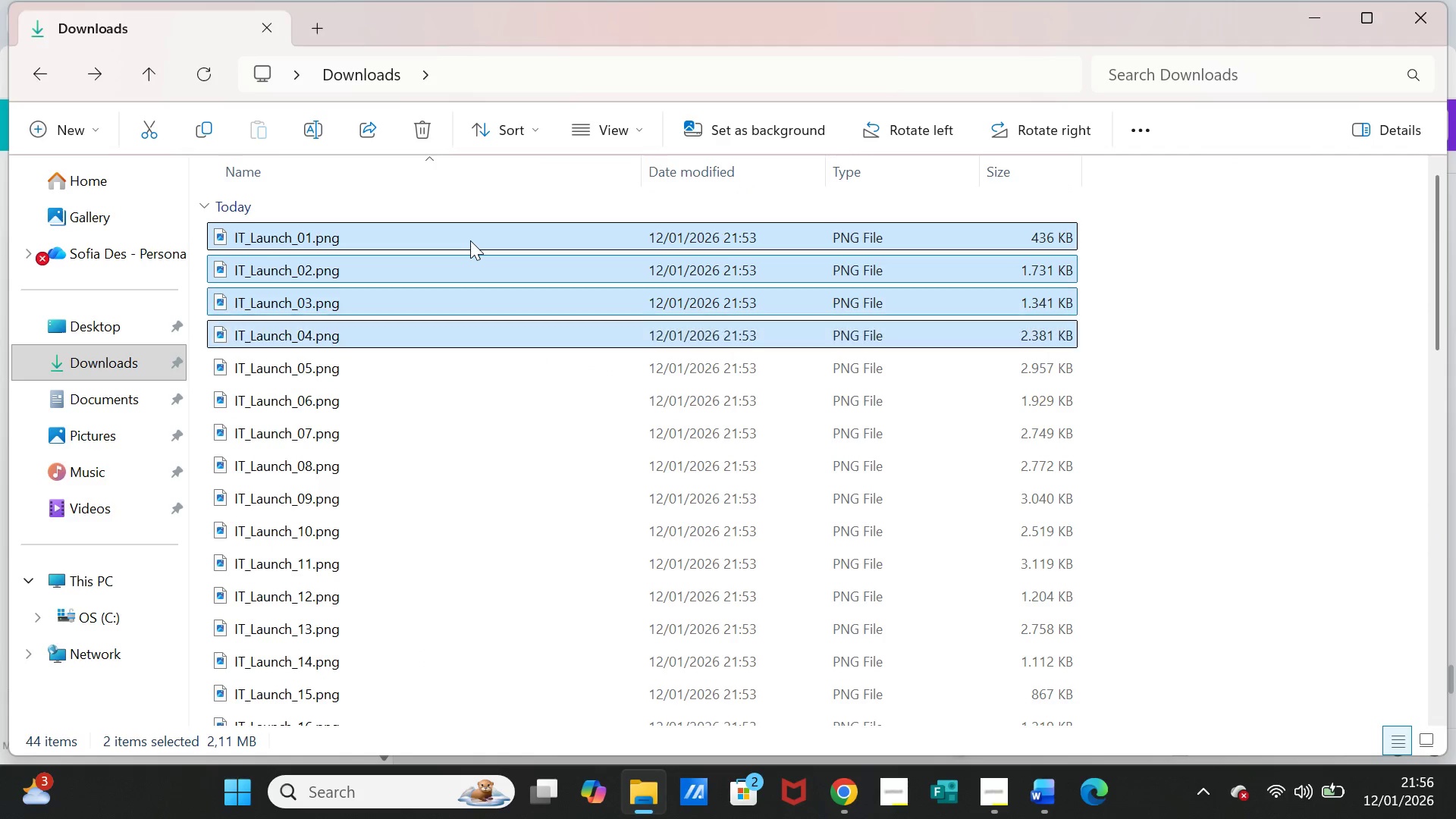 
key(Shift+ArrowDown)
 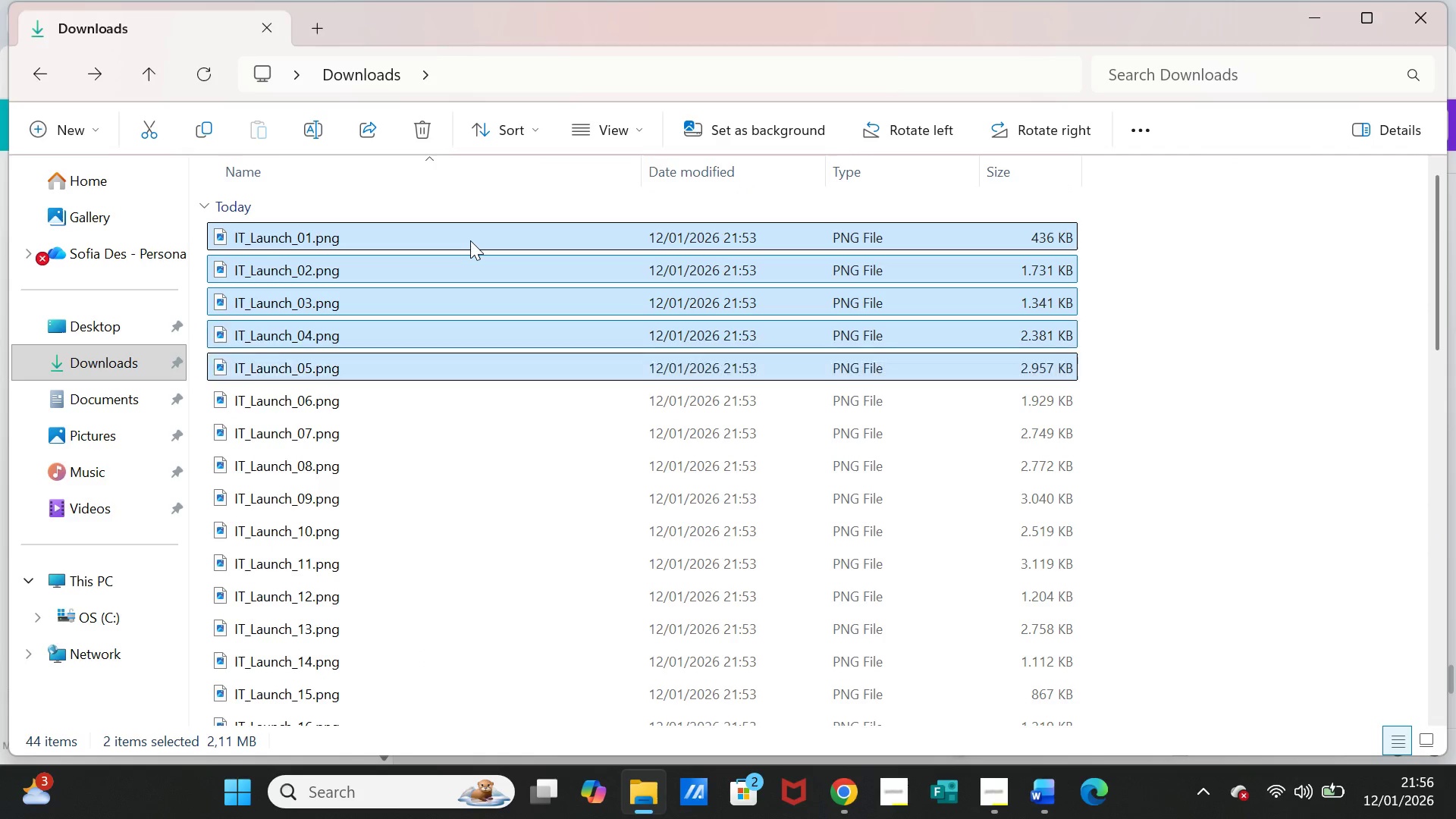 
key(Shift+ArrowDown)
 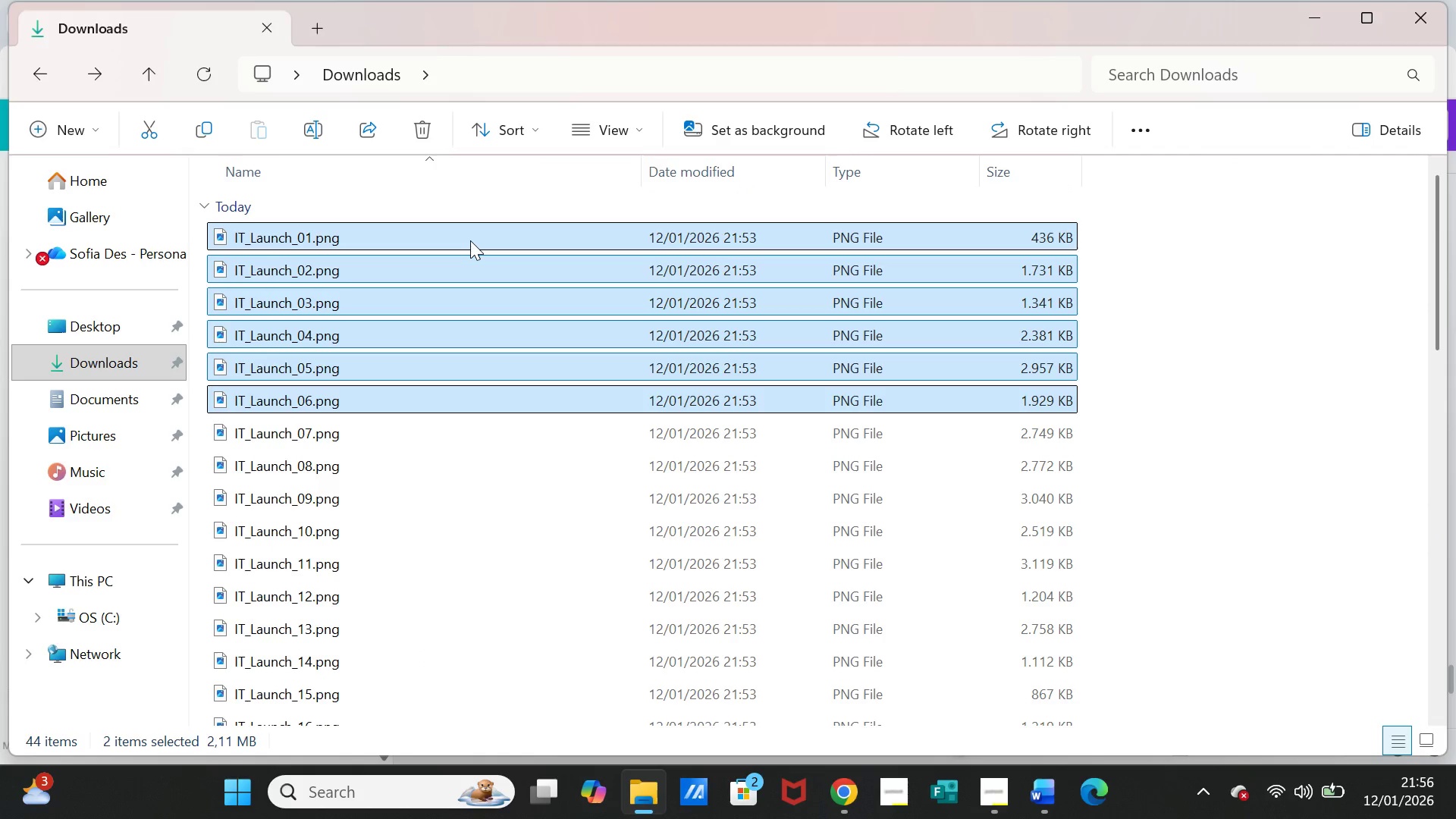 
hold_key(key=ArrowDown, duration=0.83)
 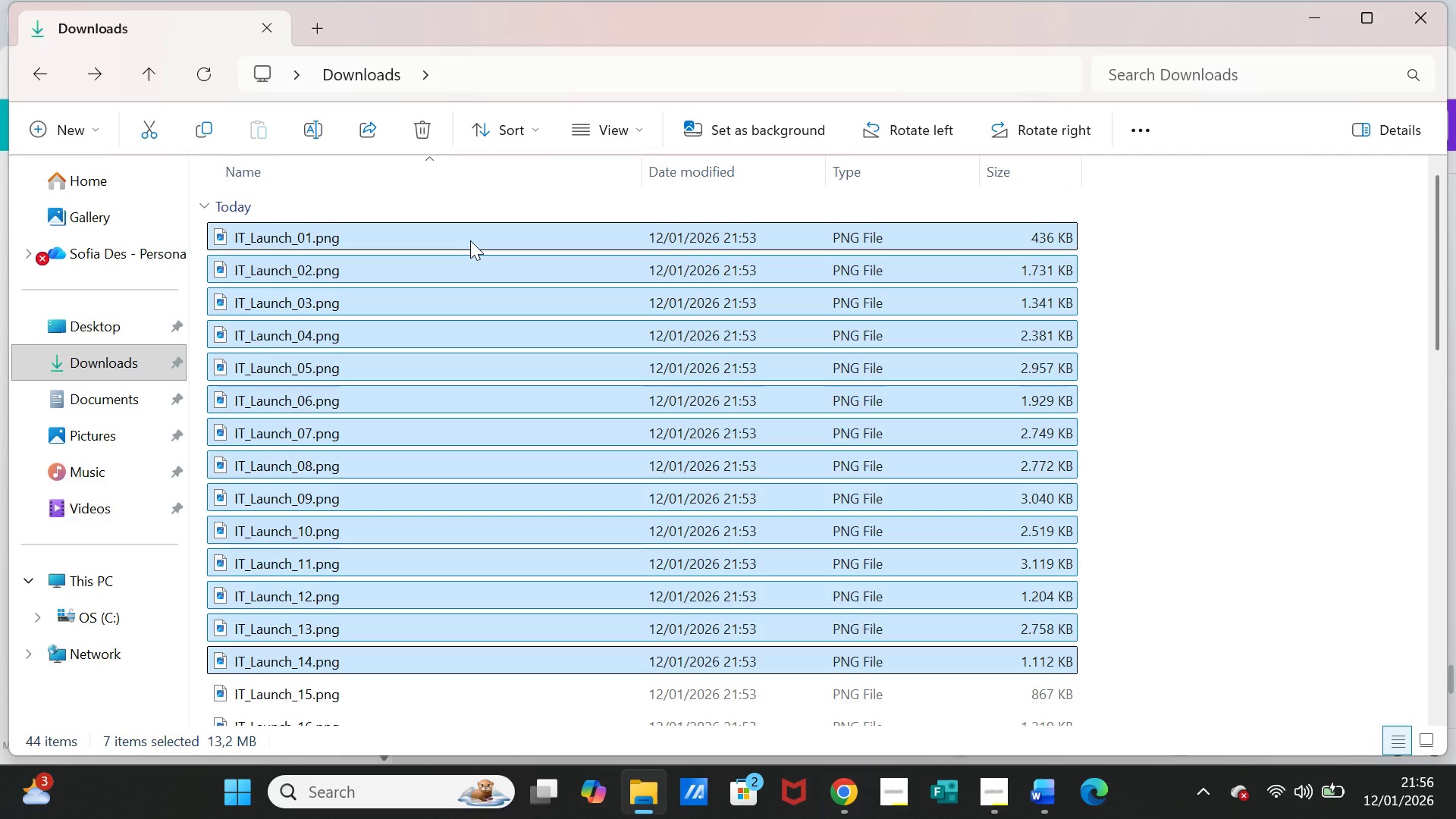 
key(Shift+ArrowDown)
 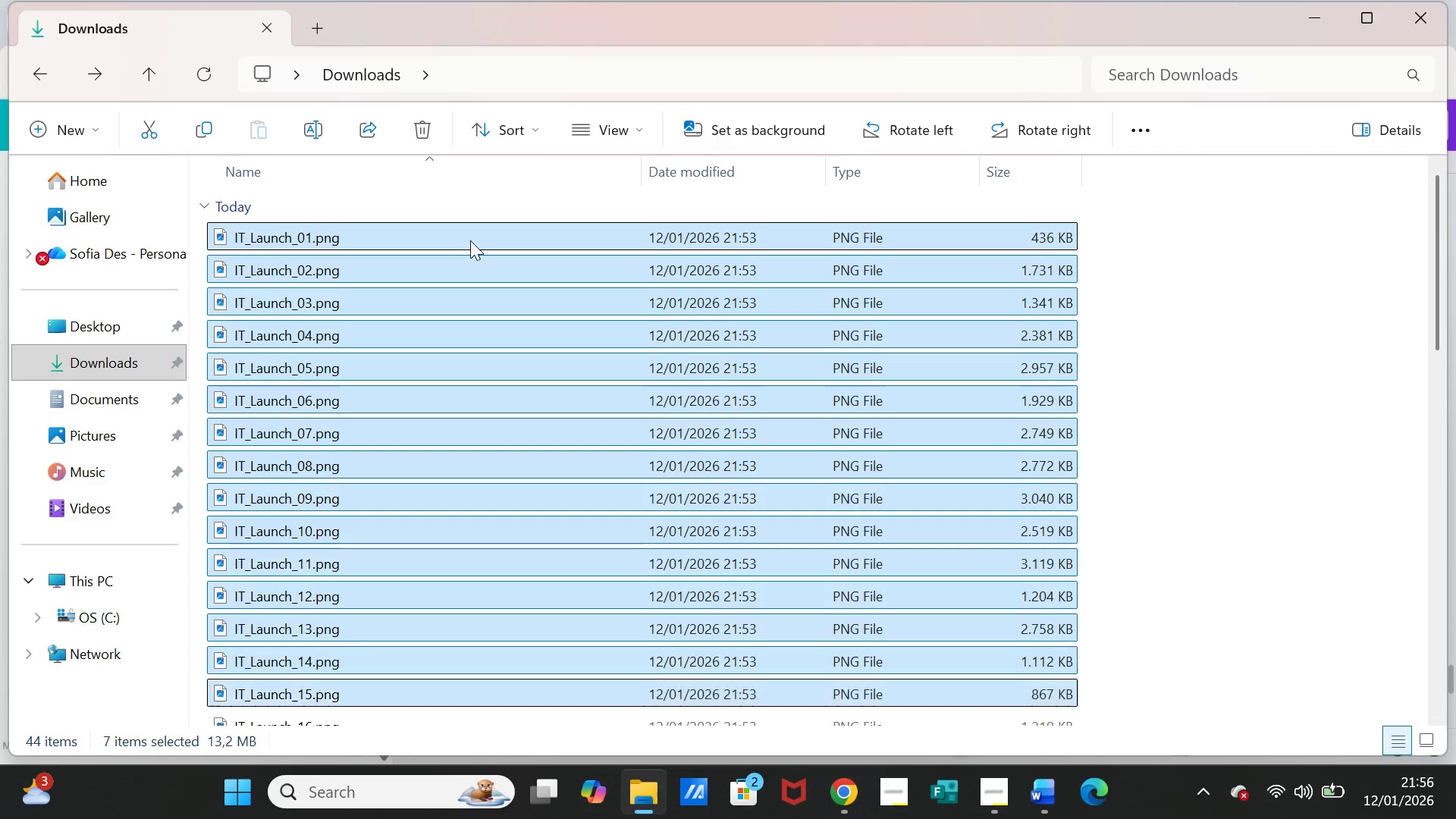 
key(Shift+ArrowDown)
 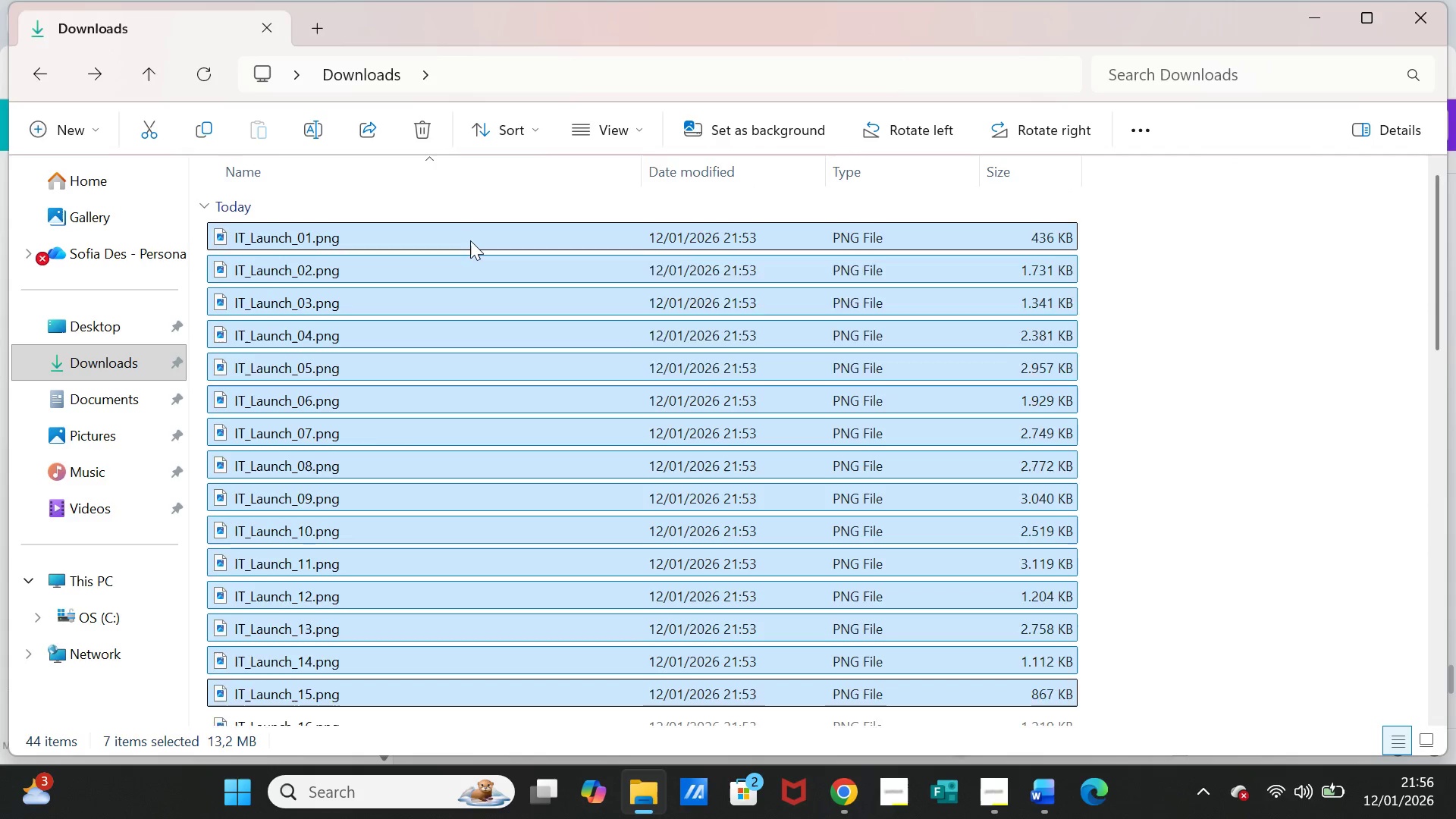 
key(Shift+ArrowDown)
 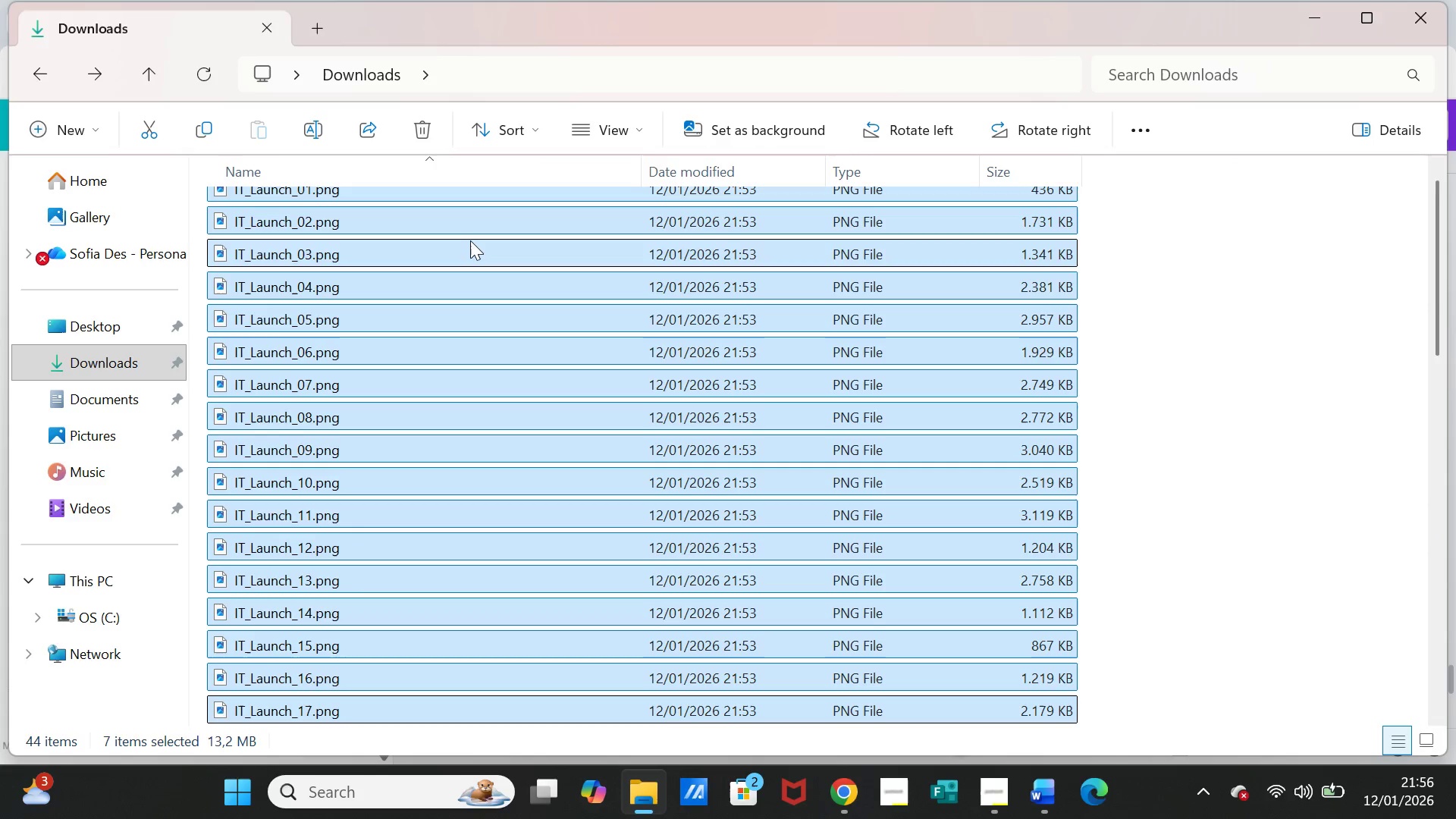 
key(Shift+ArrowDown)
 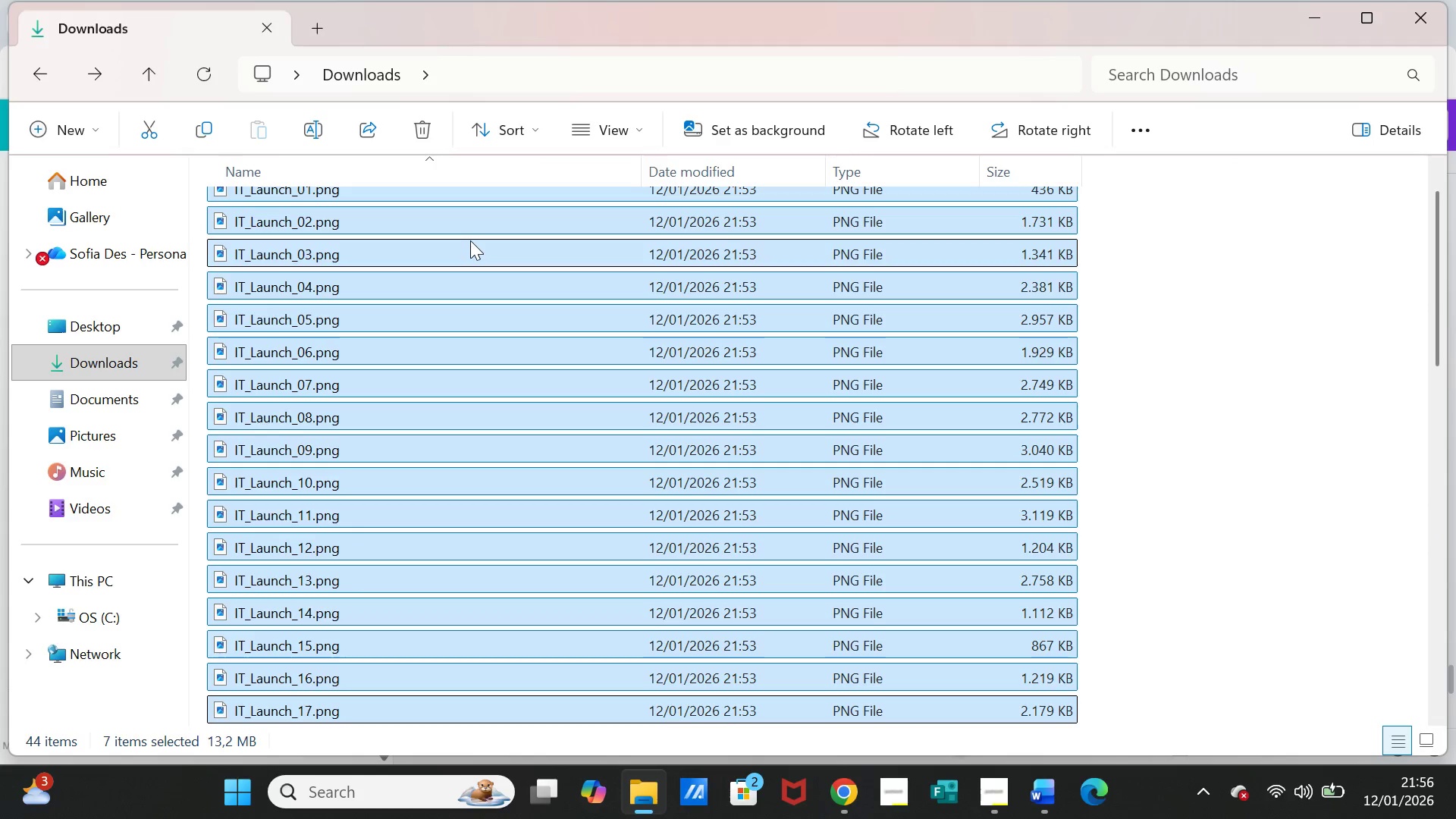 
key(Shift+ArrowDown)
 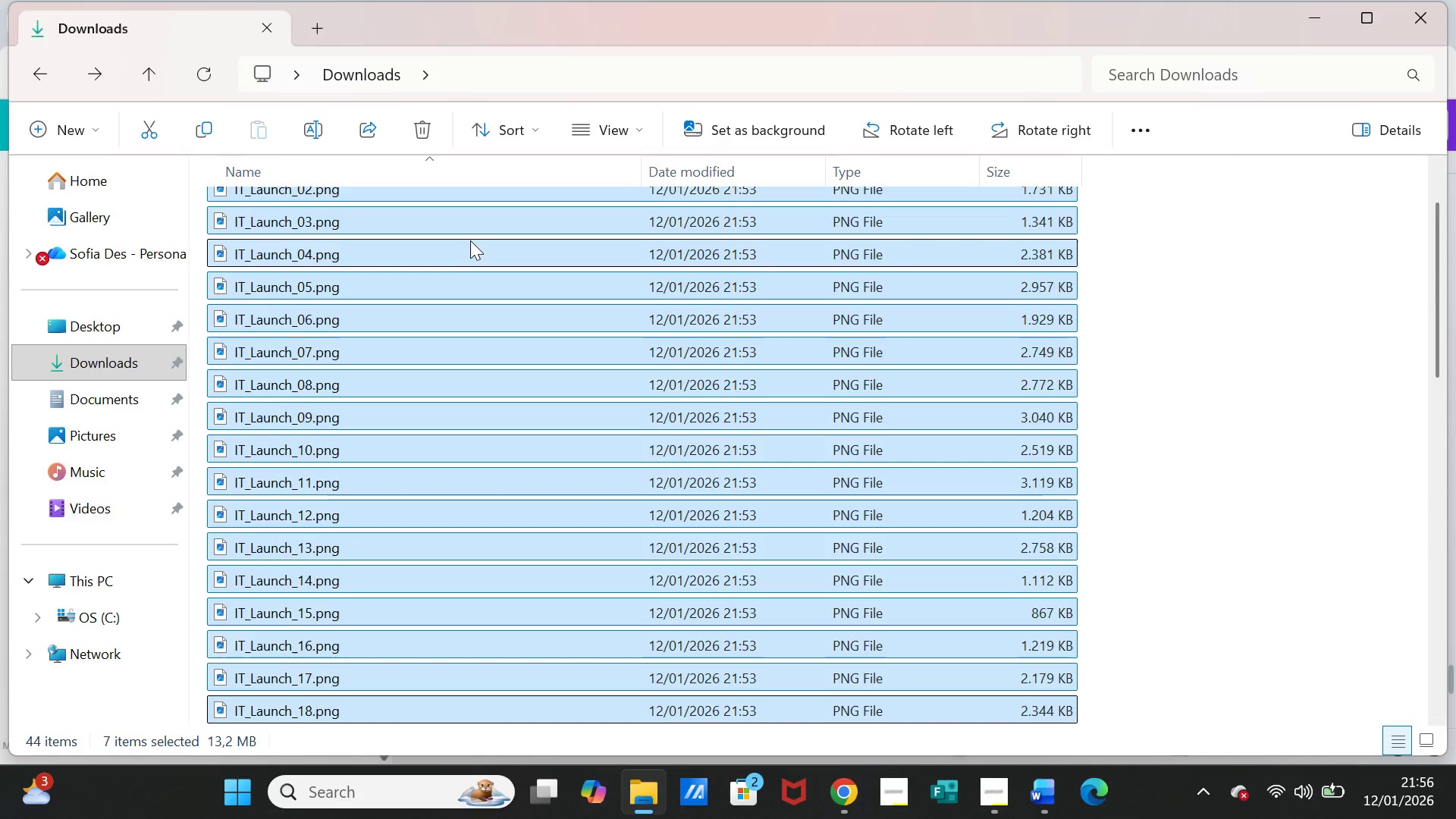 
key(Shift+ArrowDown)
 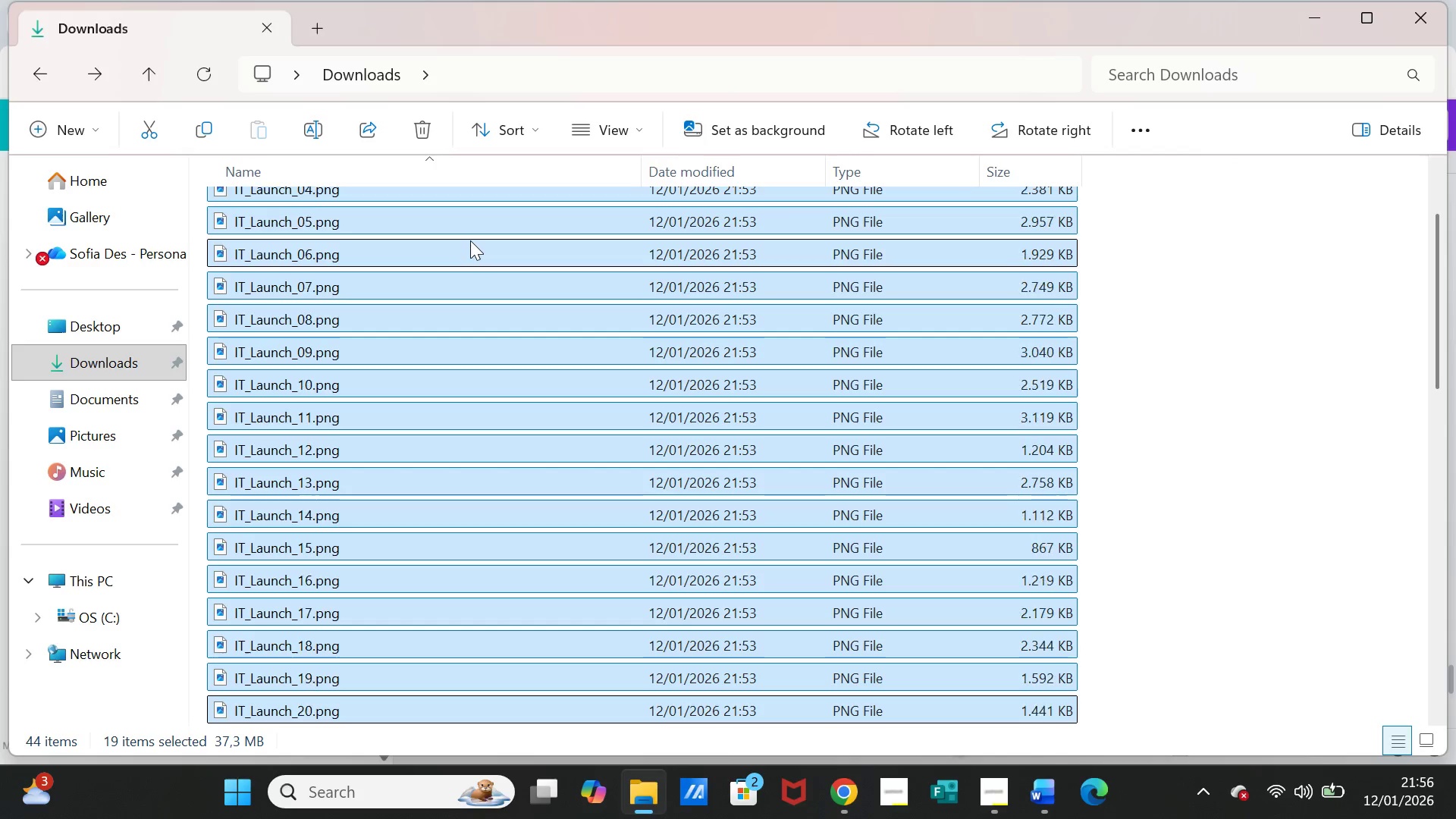 
key(Shift+ArrowDown)
 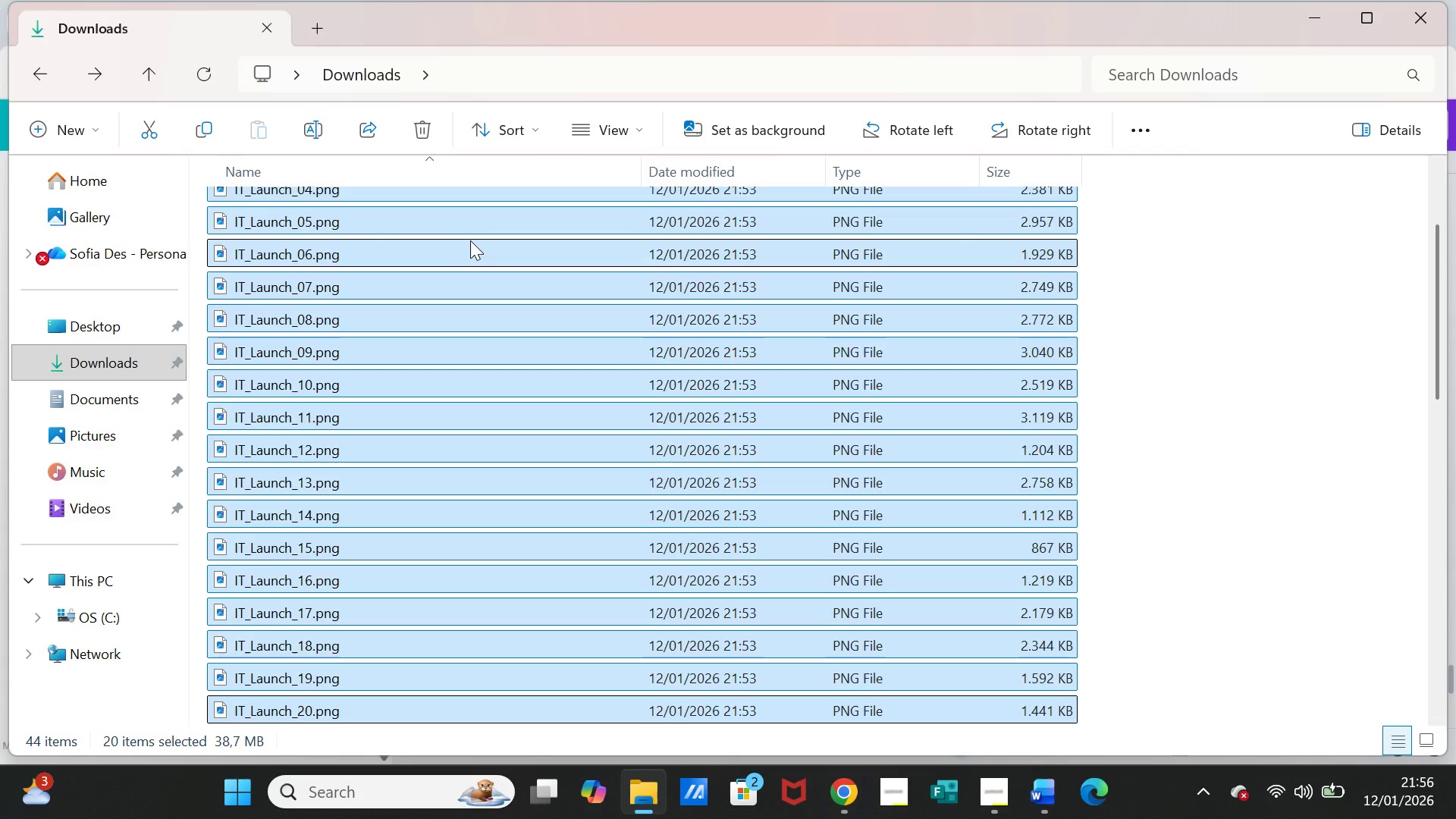 
key(Control+X)
 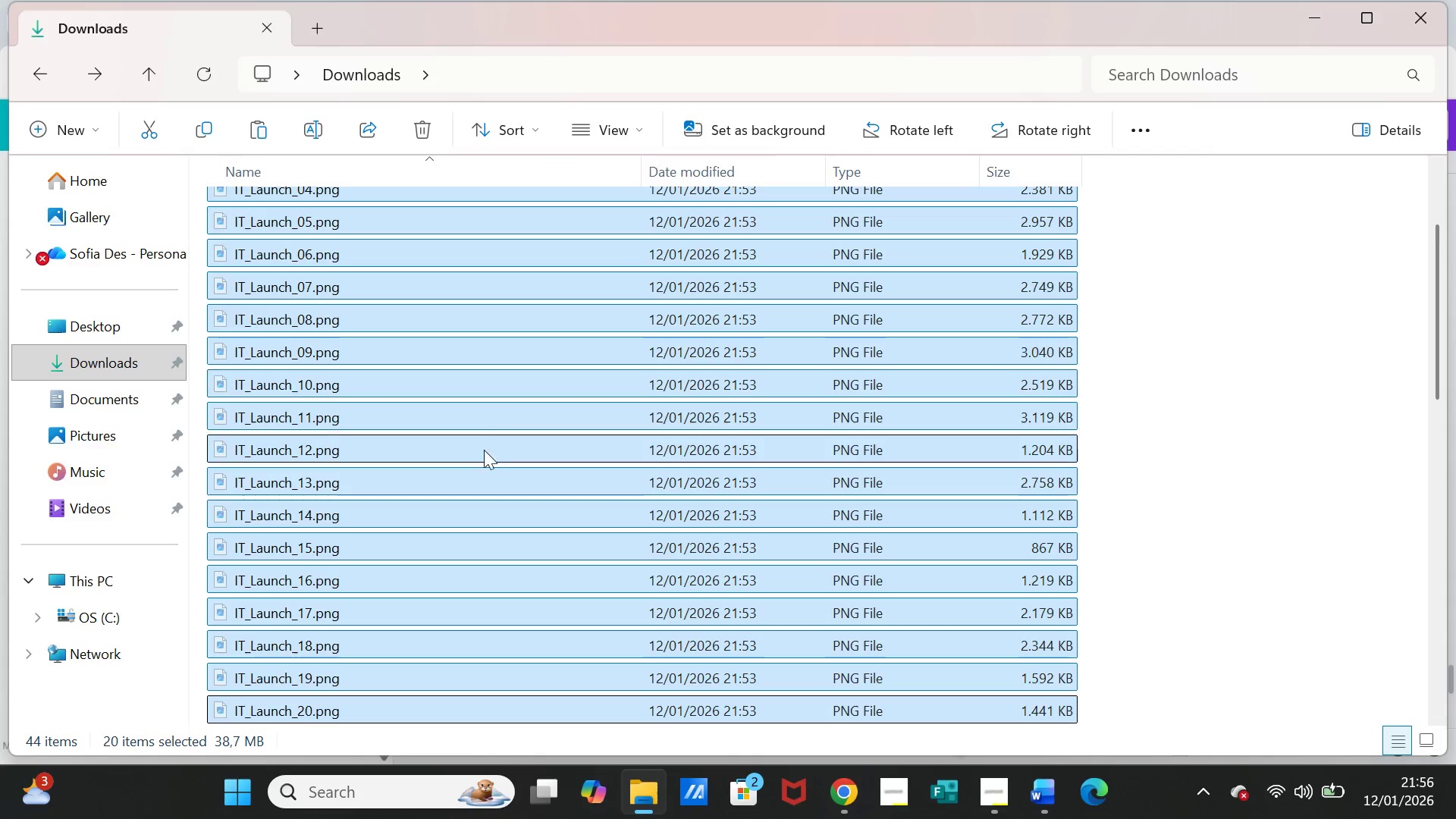 
scroll: coordinate [450, 474], scroll_direction: down, amount: 7.0
 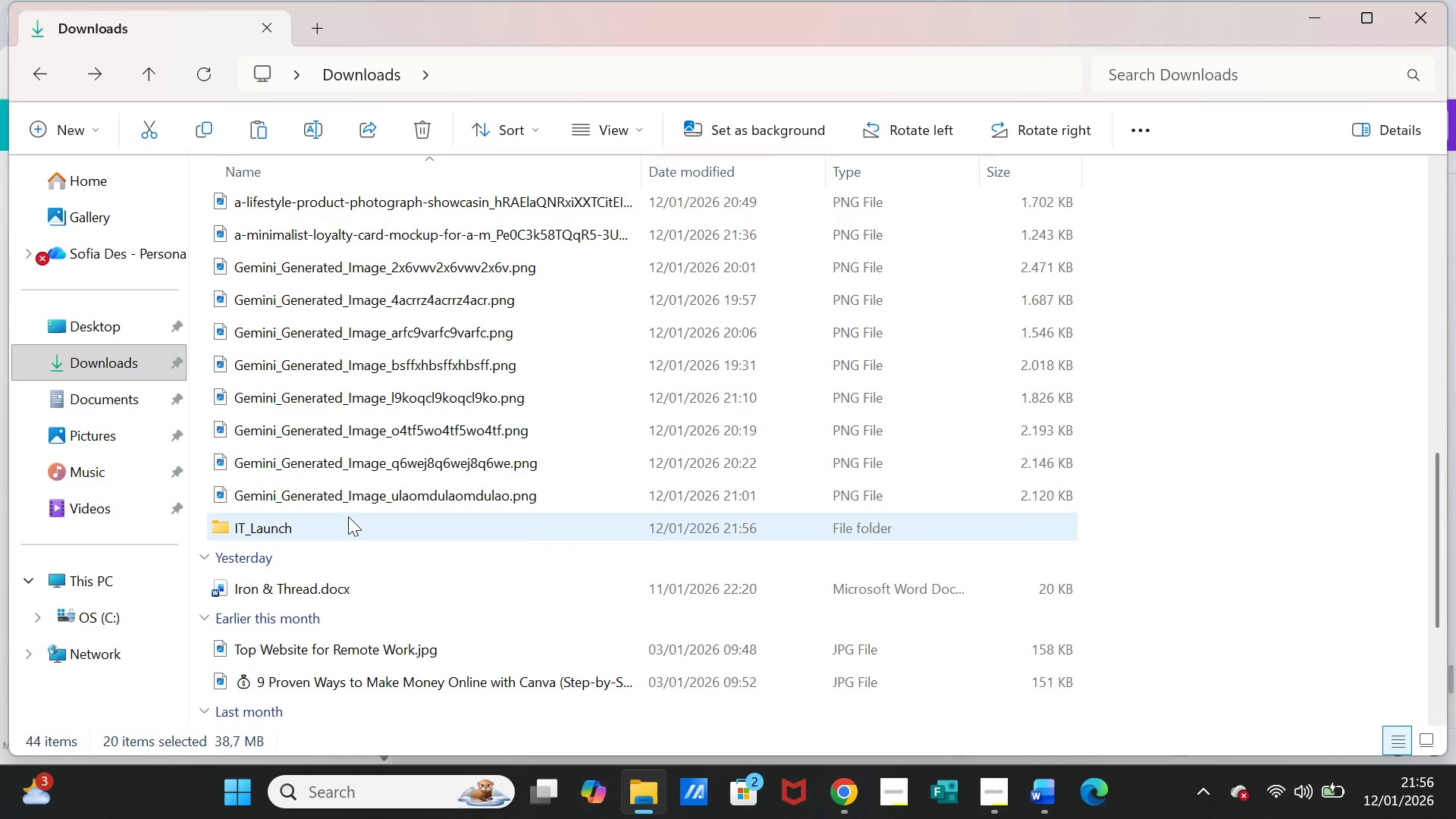 
double_click([348, 516])
 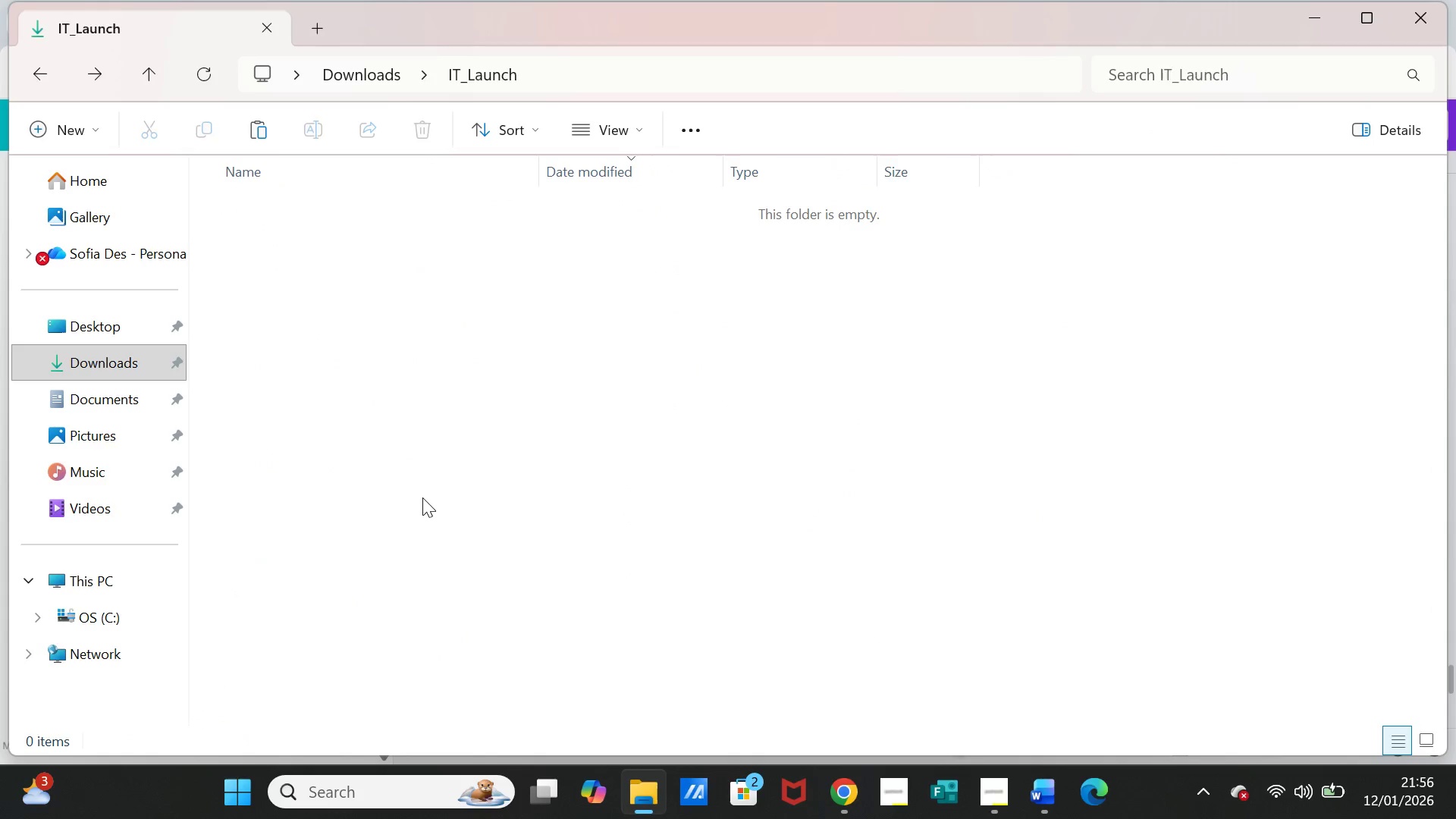 
key(Control+V)
 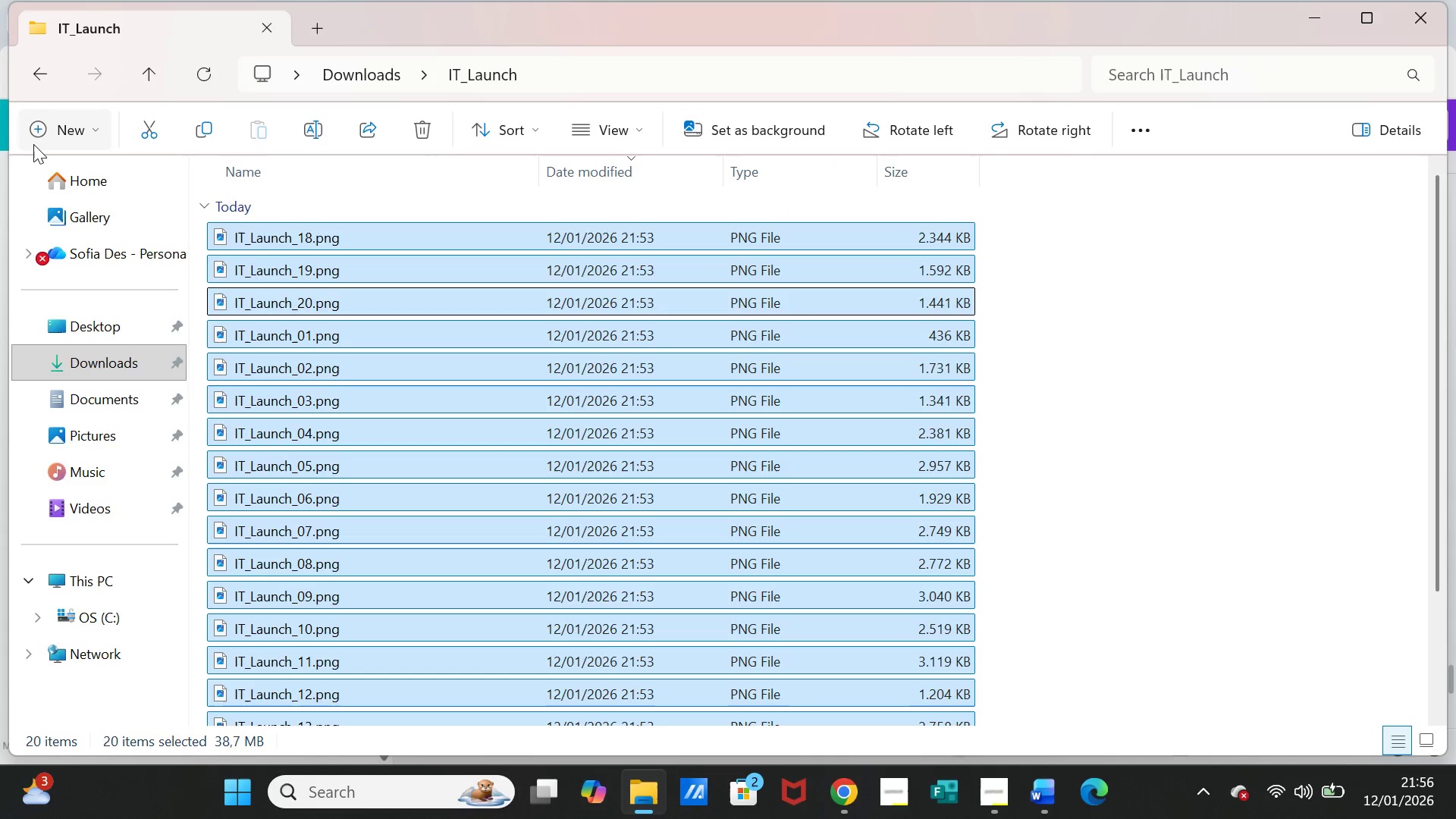 
left_click([46, 65])
 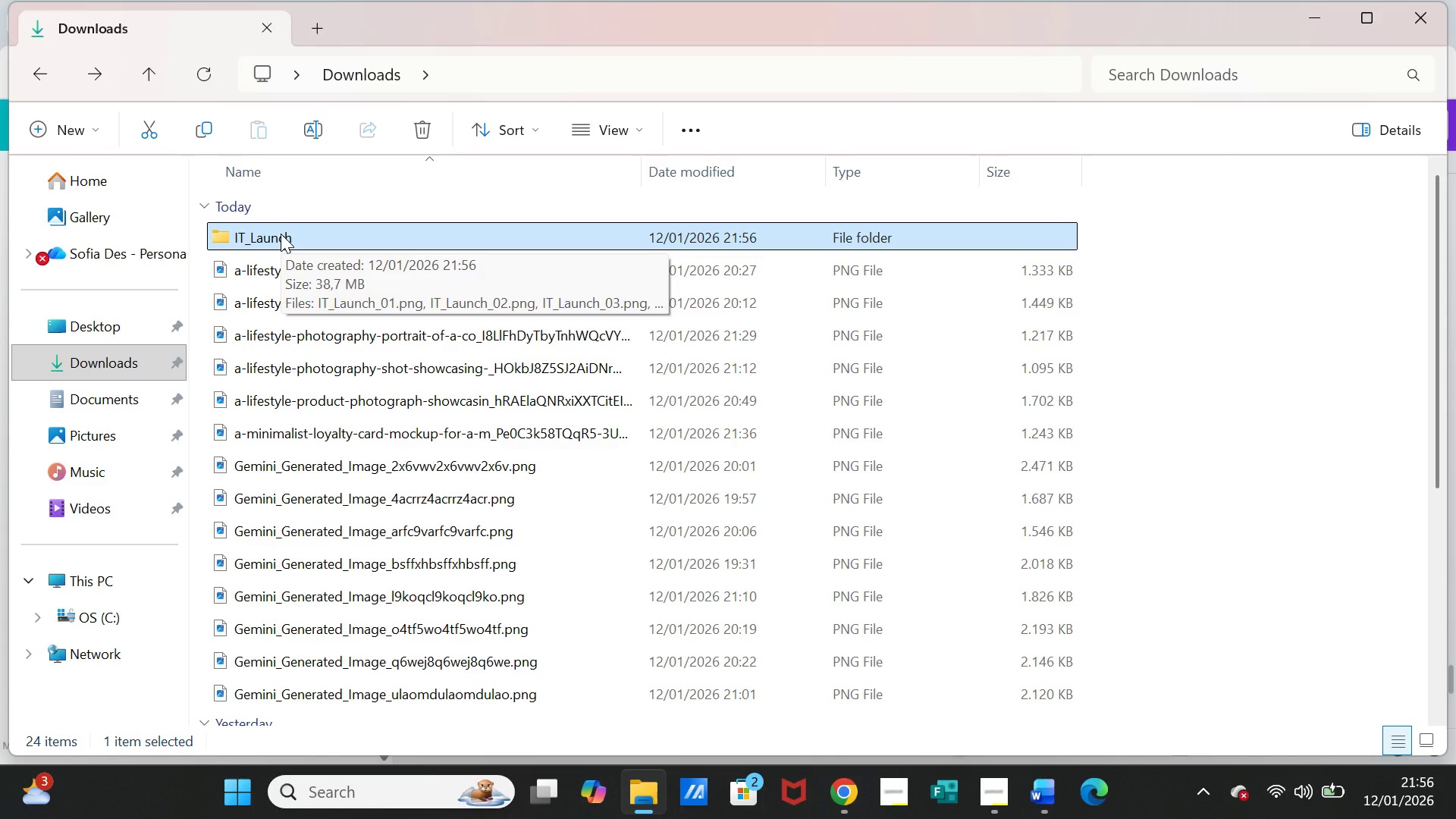 
double_click([281, 234])
 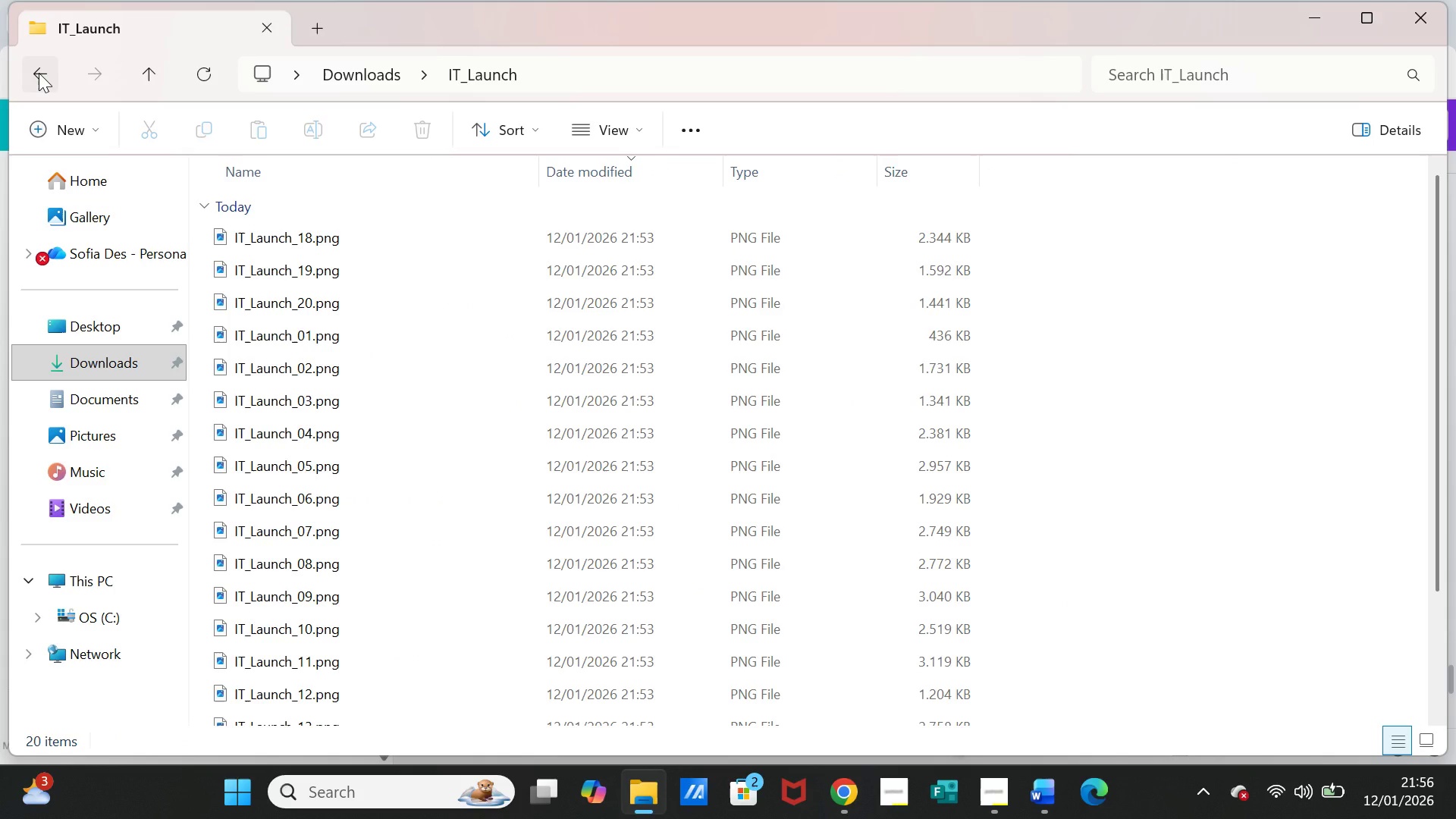 
left_click([39, 73])
 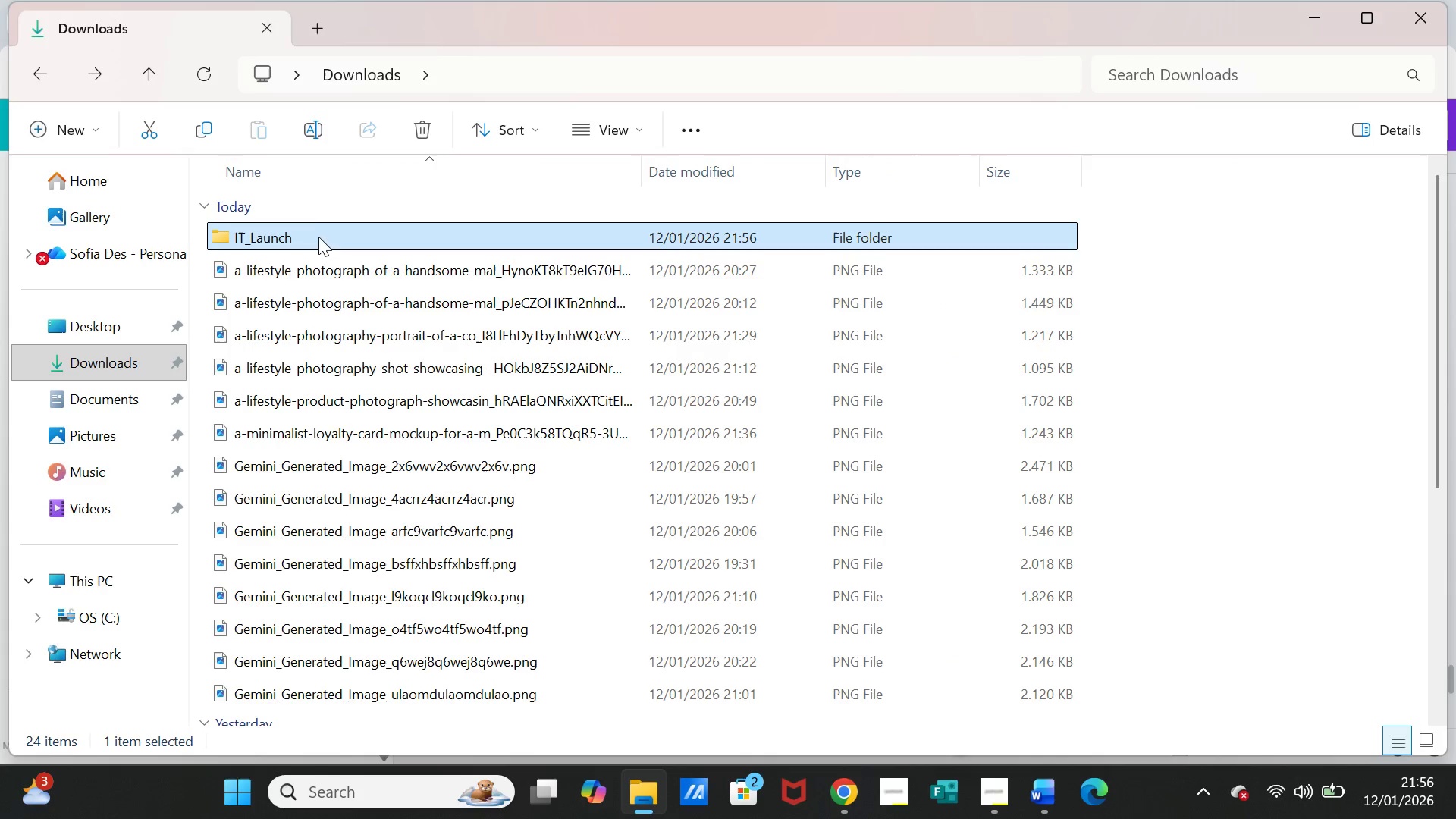 
right_click([289, 227])
 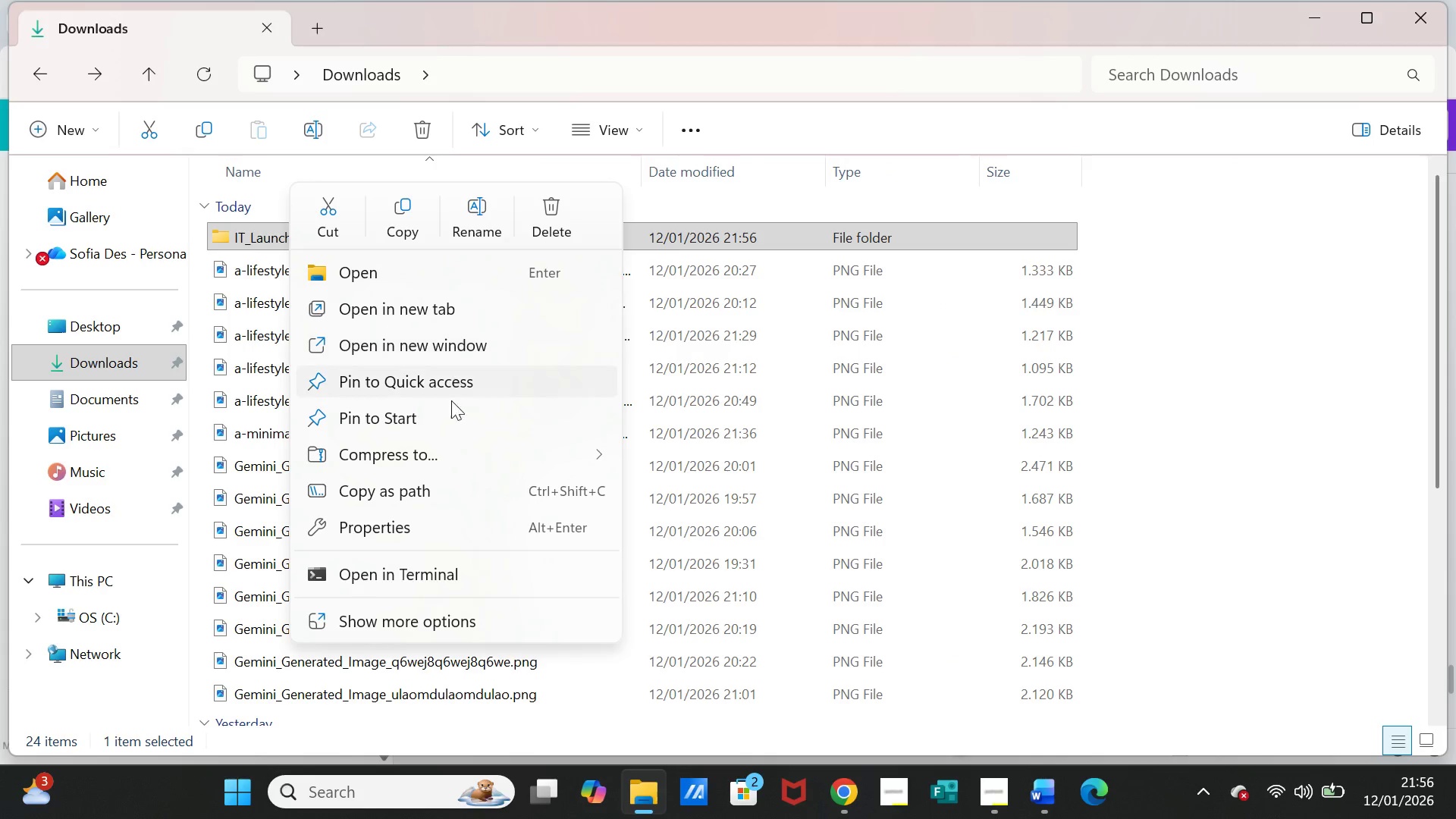 
left_click([440, 457])
 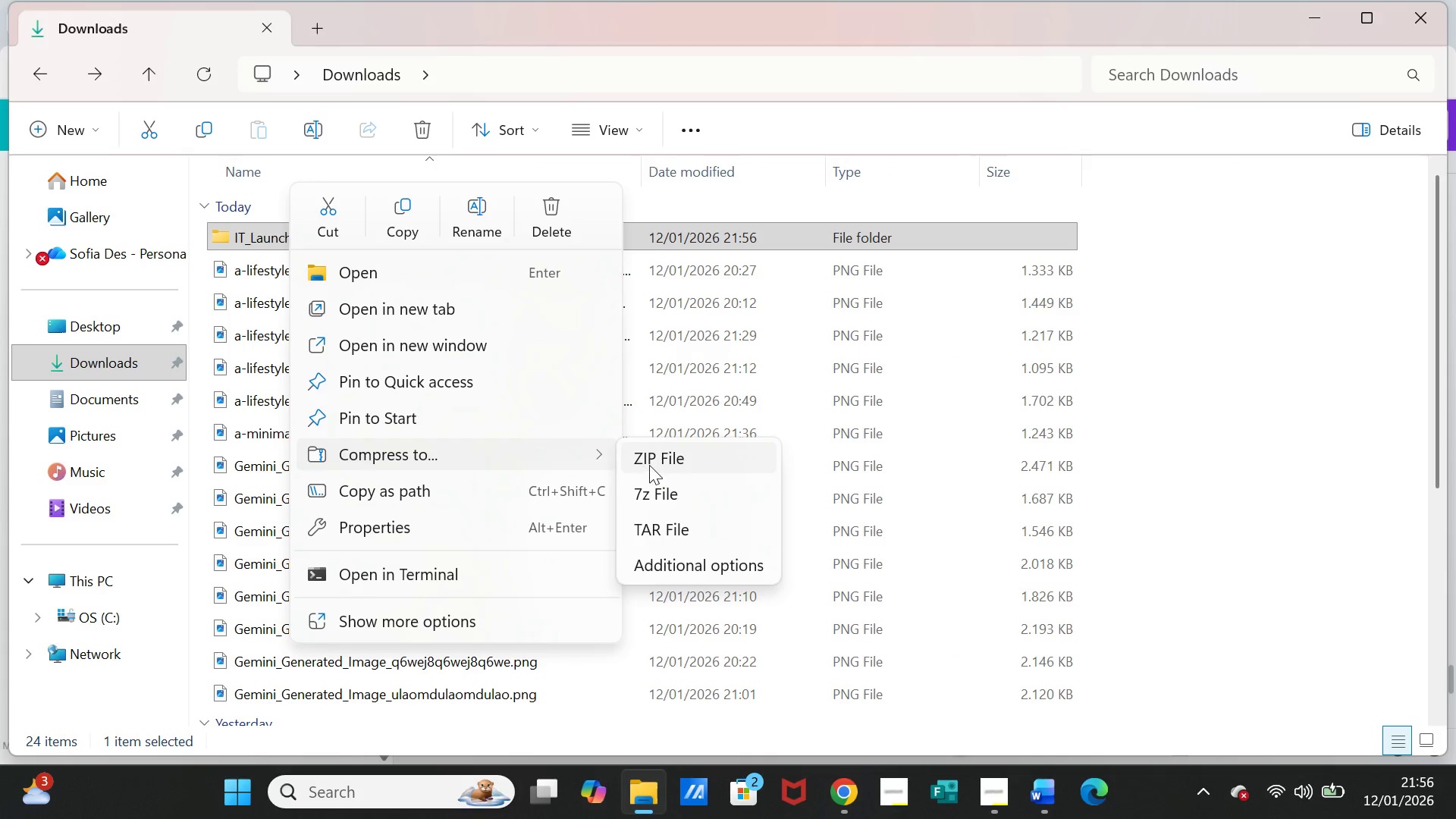 
left_click([650, 465])
 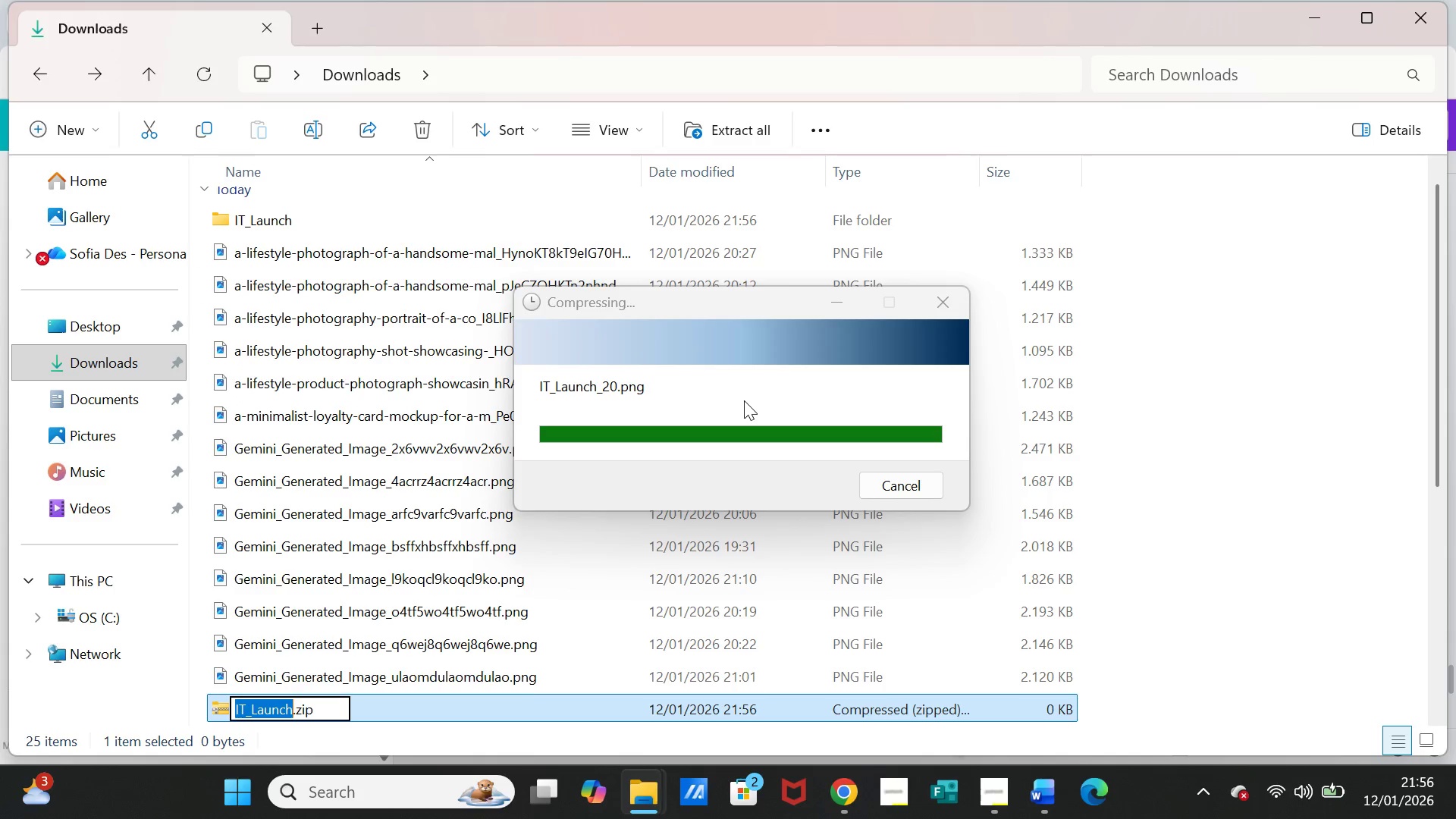 
left_click([1294, 414])
 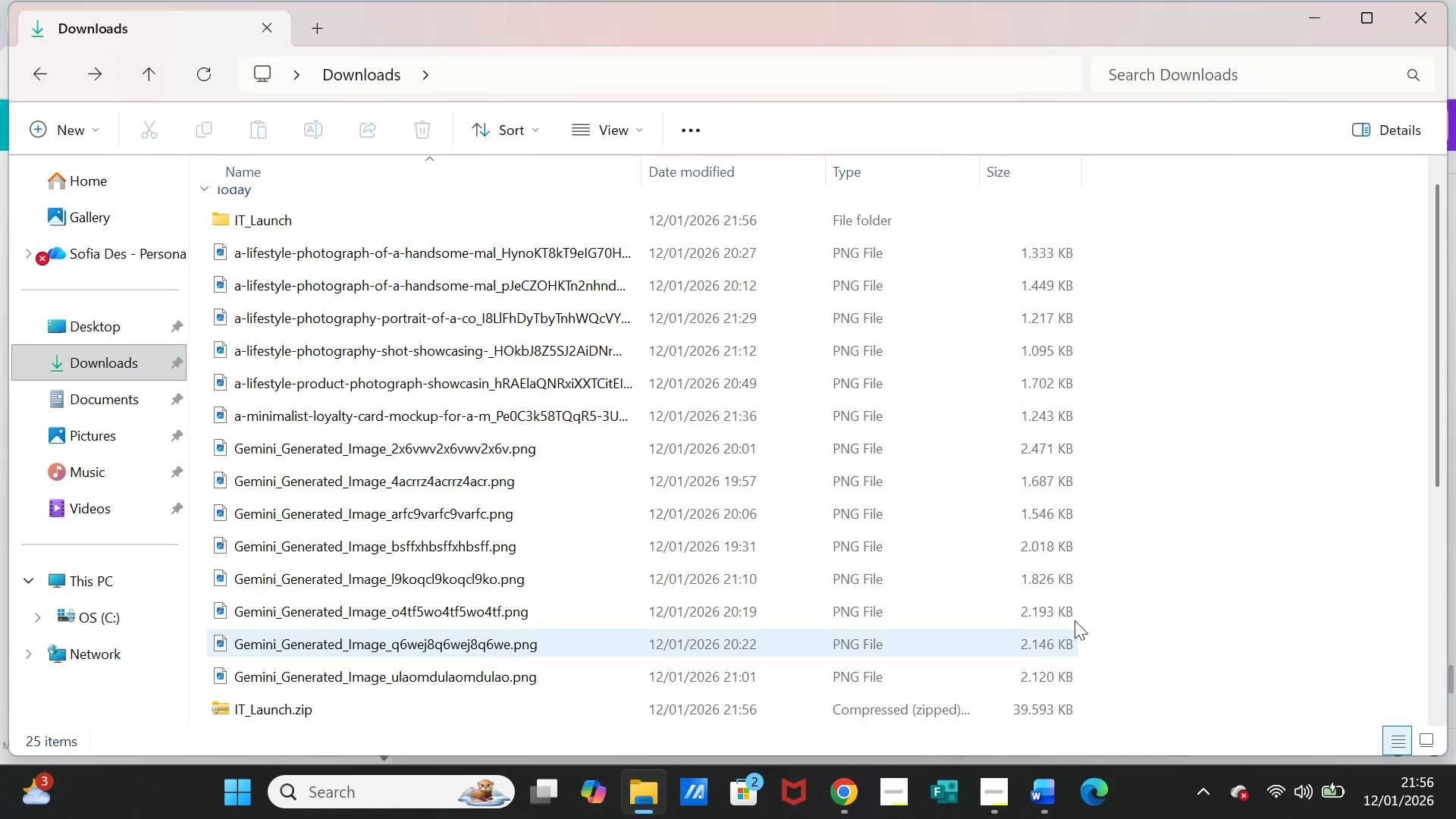 
scroll: coordinate [738, 601], scroll_direction: down, amount: 1.0
 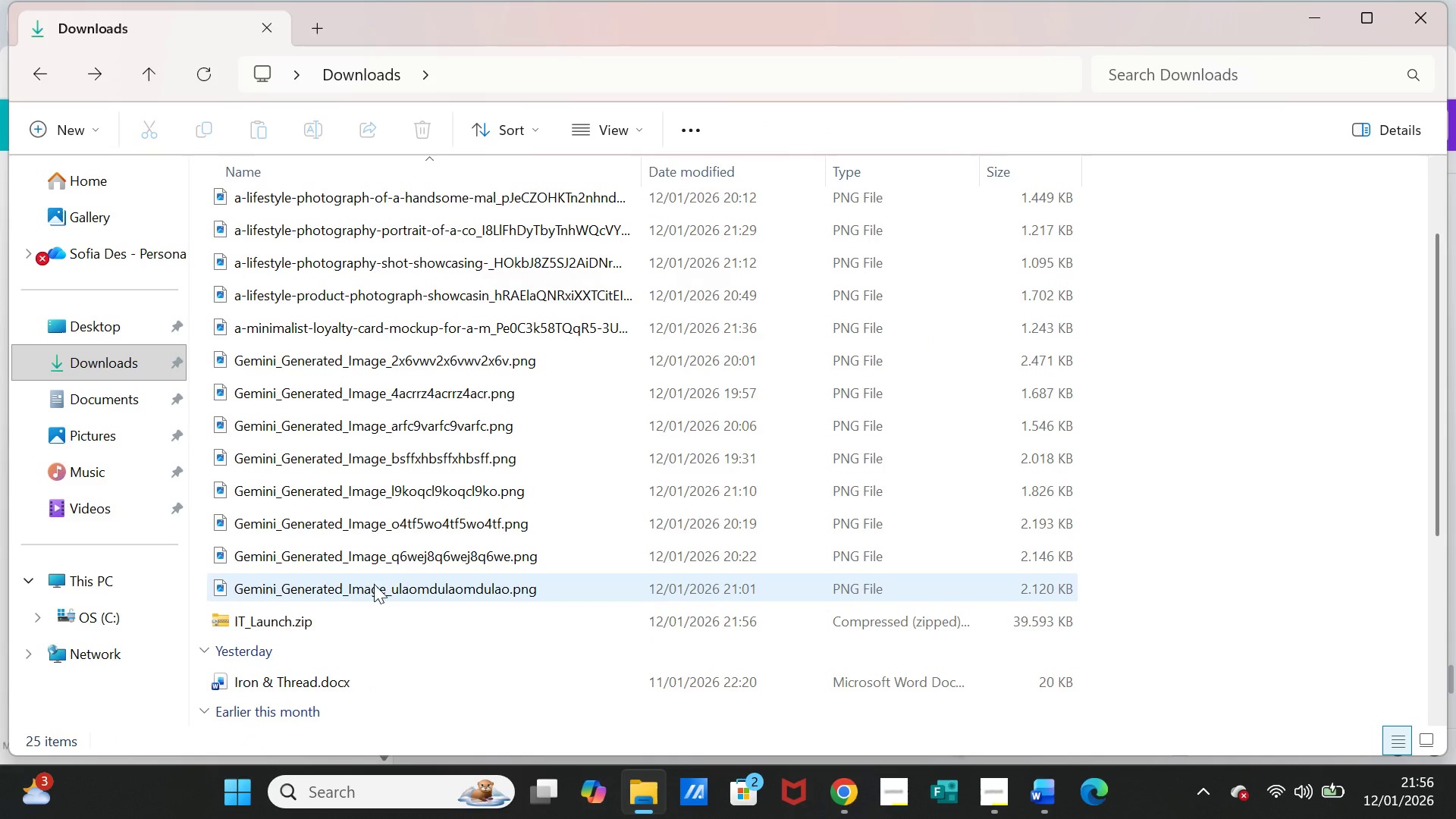 
left_click([372, 598])
 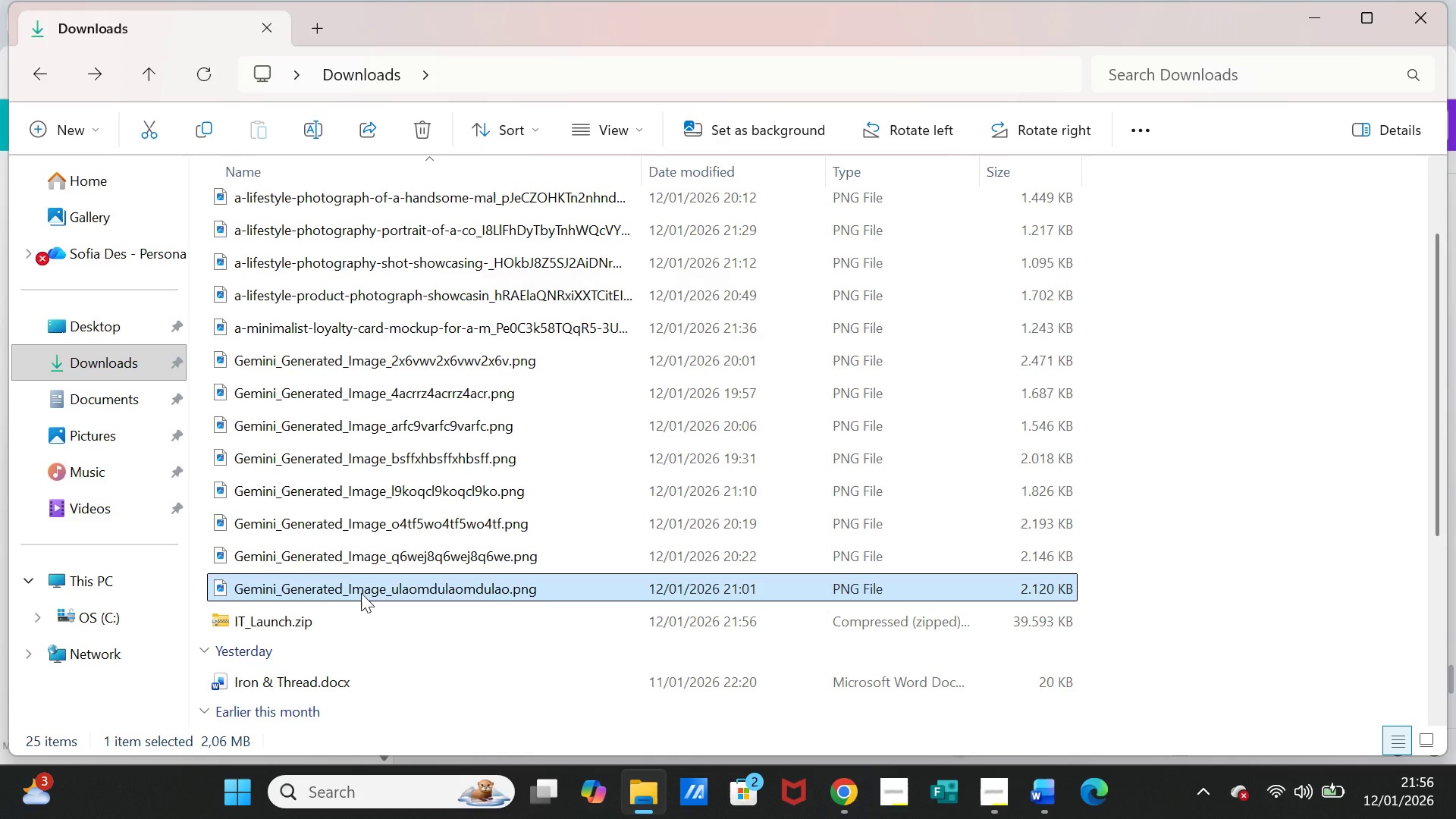 
key(Shift+ArrowUp)
 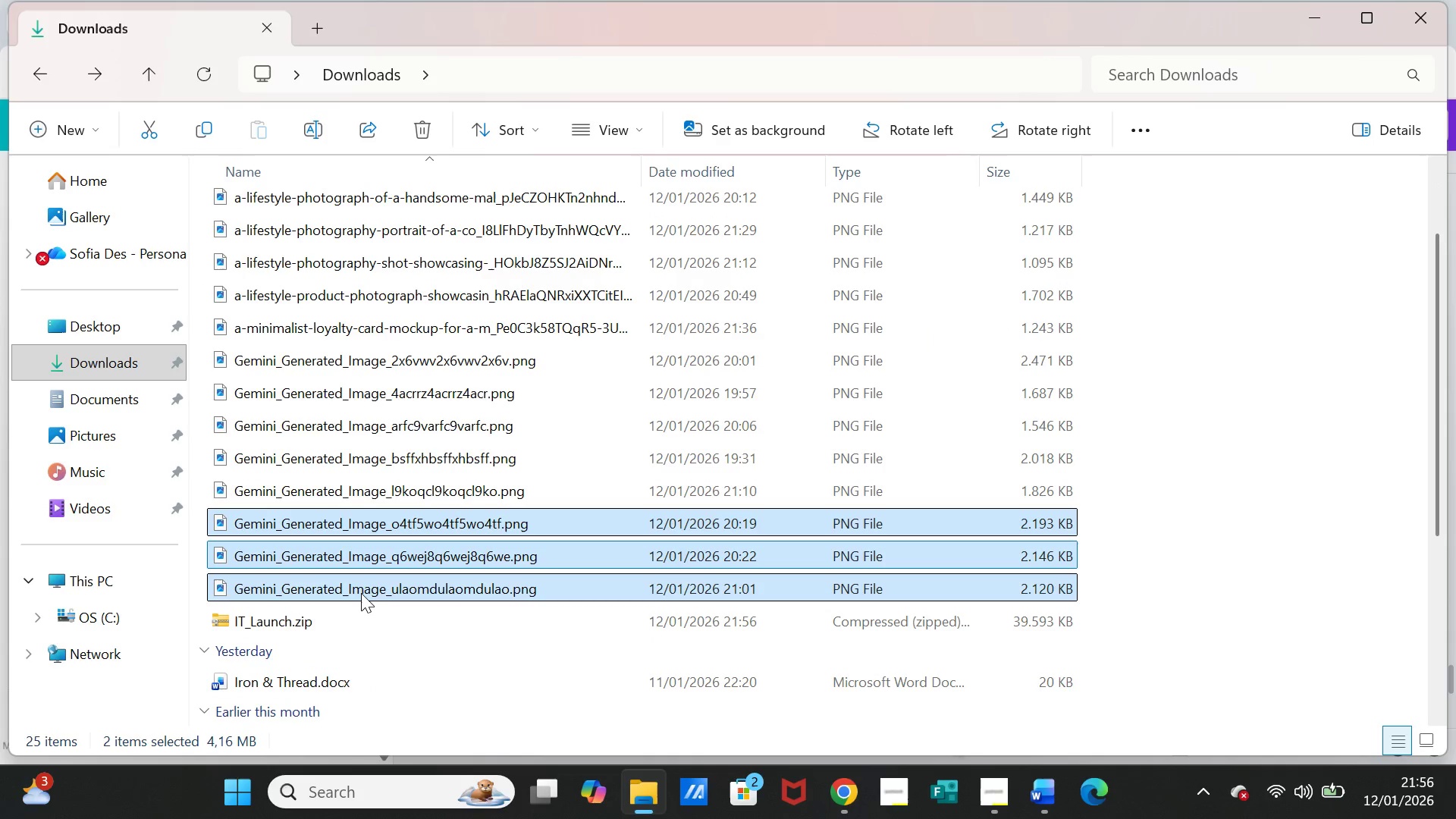 
key(Shift+ArrowUp)
 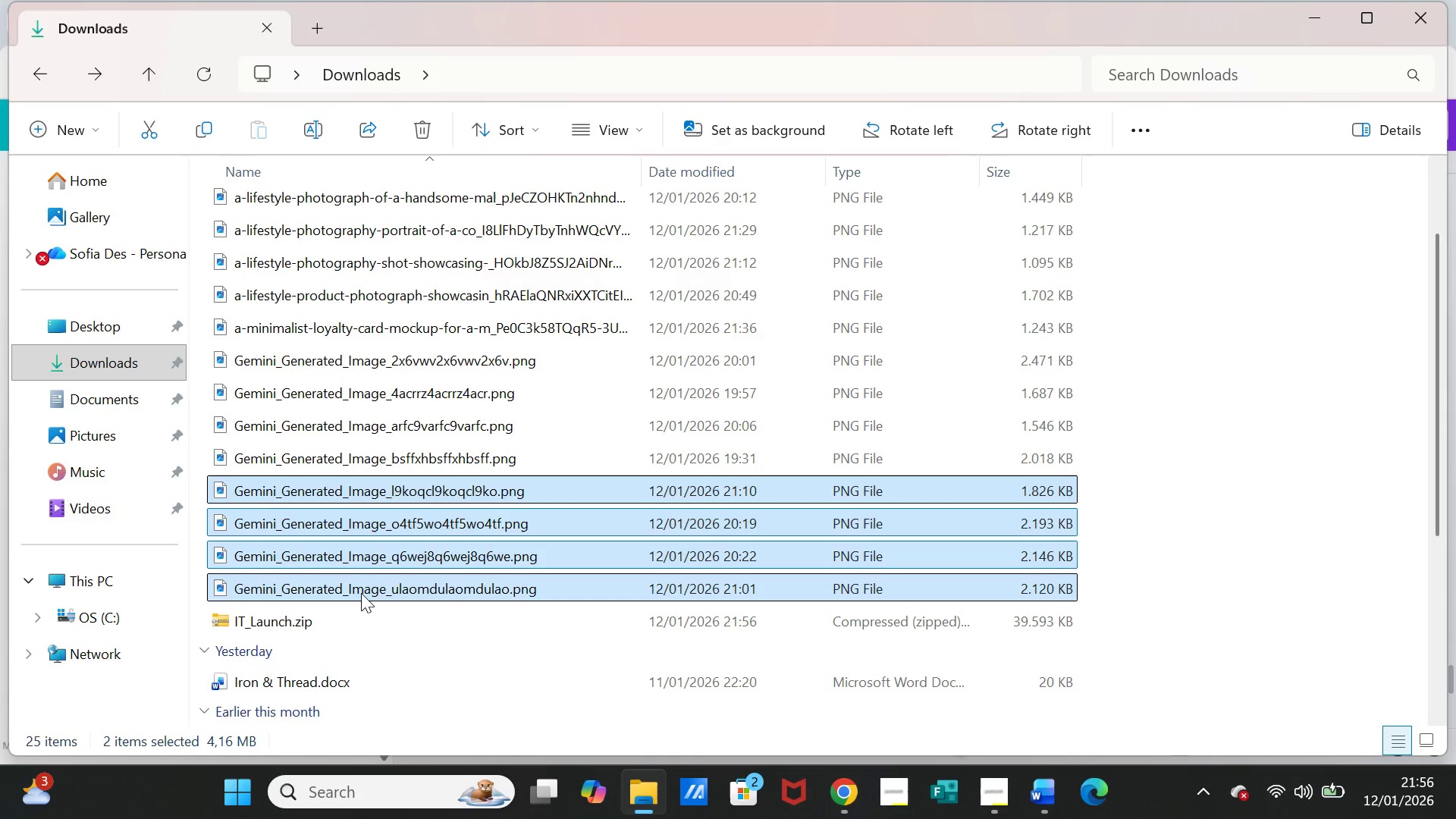 
key(Shift+ArrowUp)
 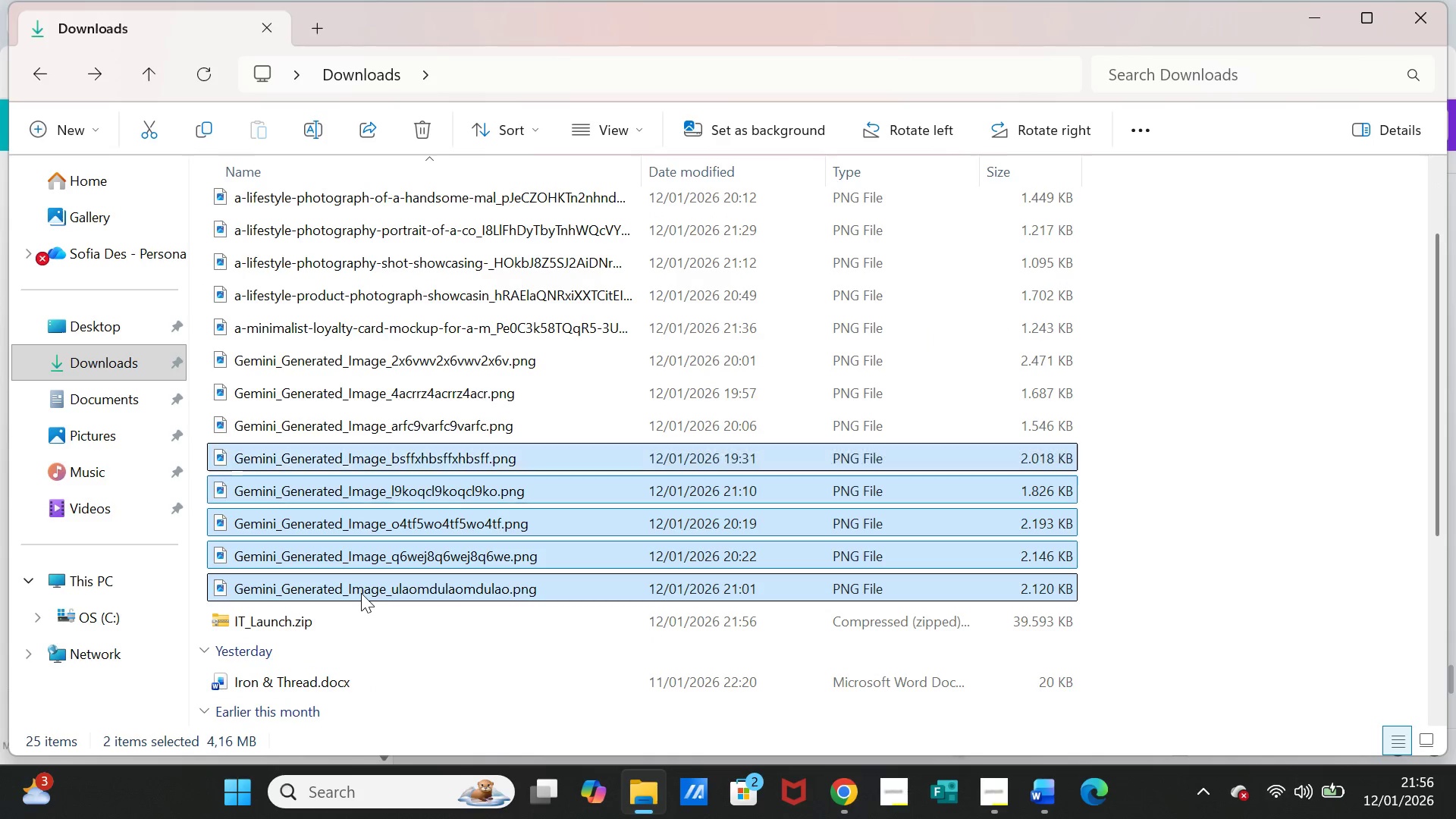 
key(Shift+ArrowUp)
 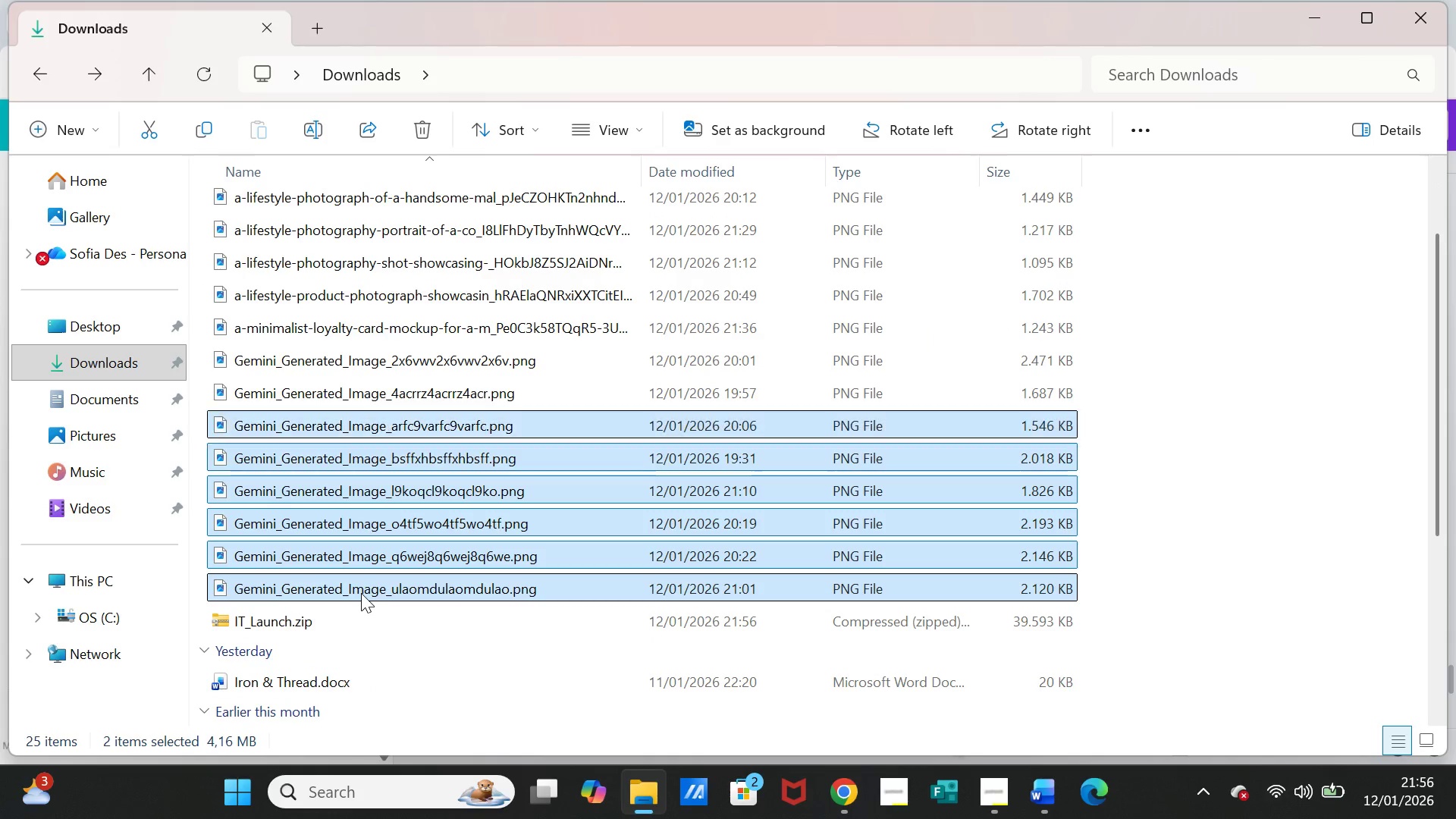 
key(Shift+ArrowUp)
 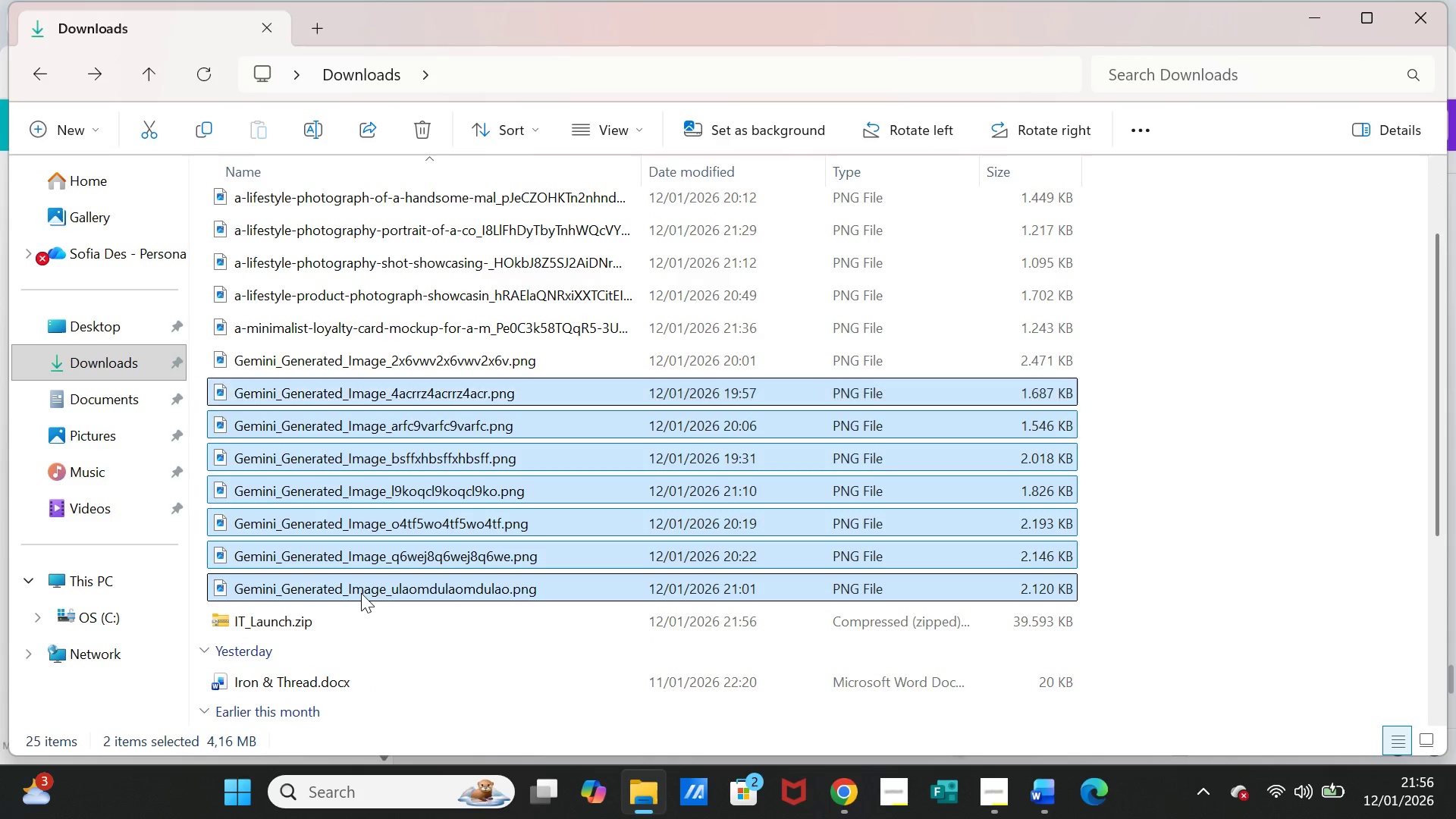 
key(Shift+ArrowUp)
 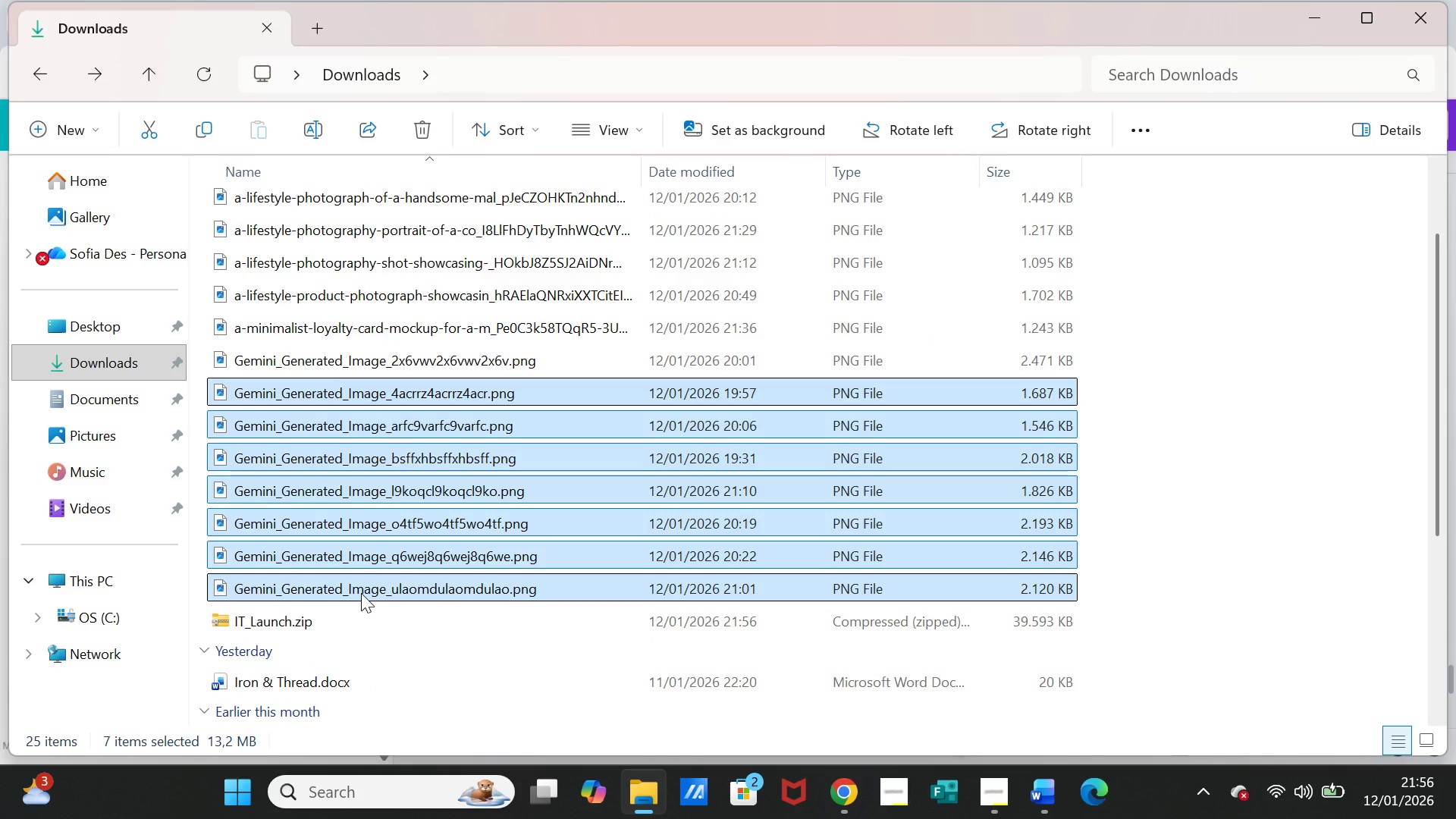 
hold_key(key=Delete, duration=4.8)
 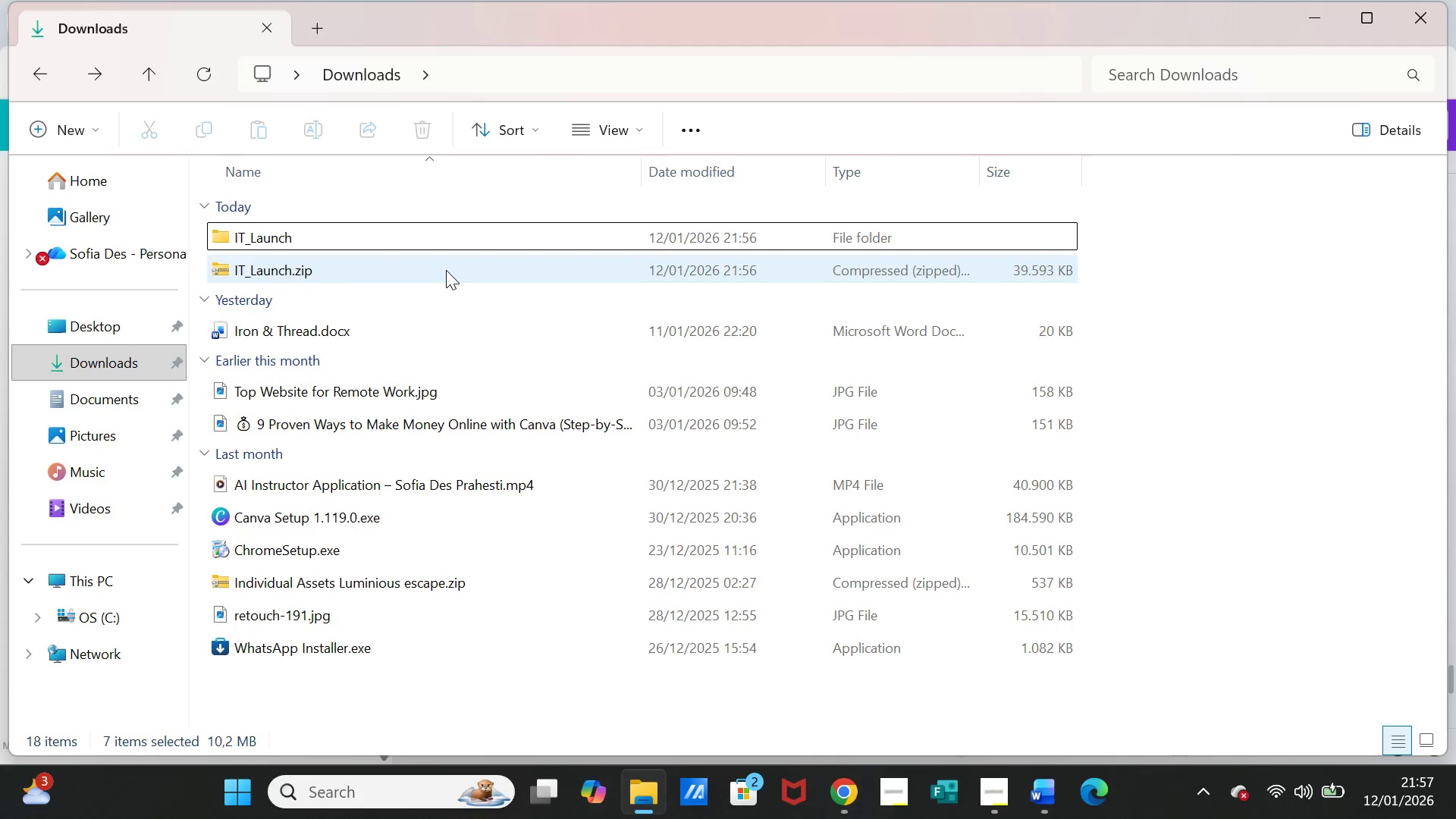 
scroll: coordinate [428, 344], scroll_direction: up, amount: 2.0
 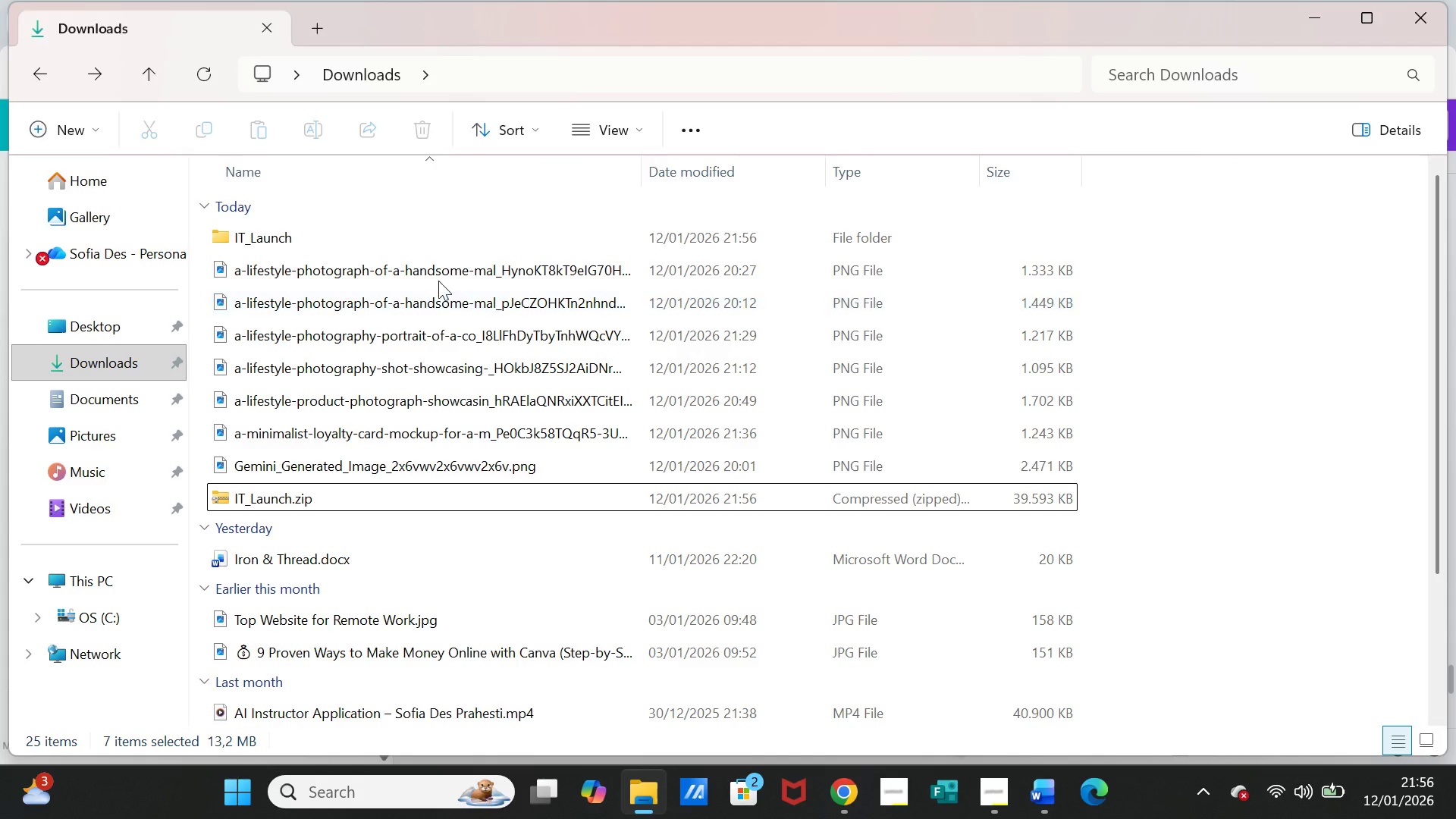 
left_click([441, 271])
 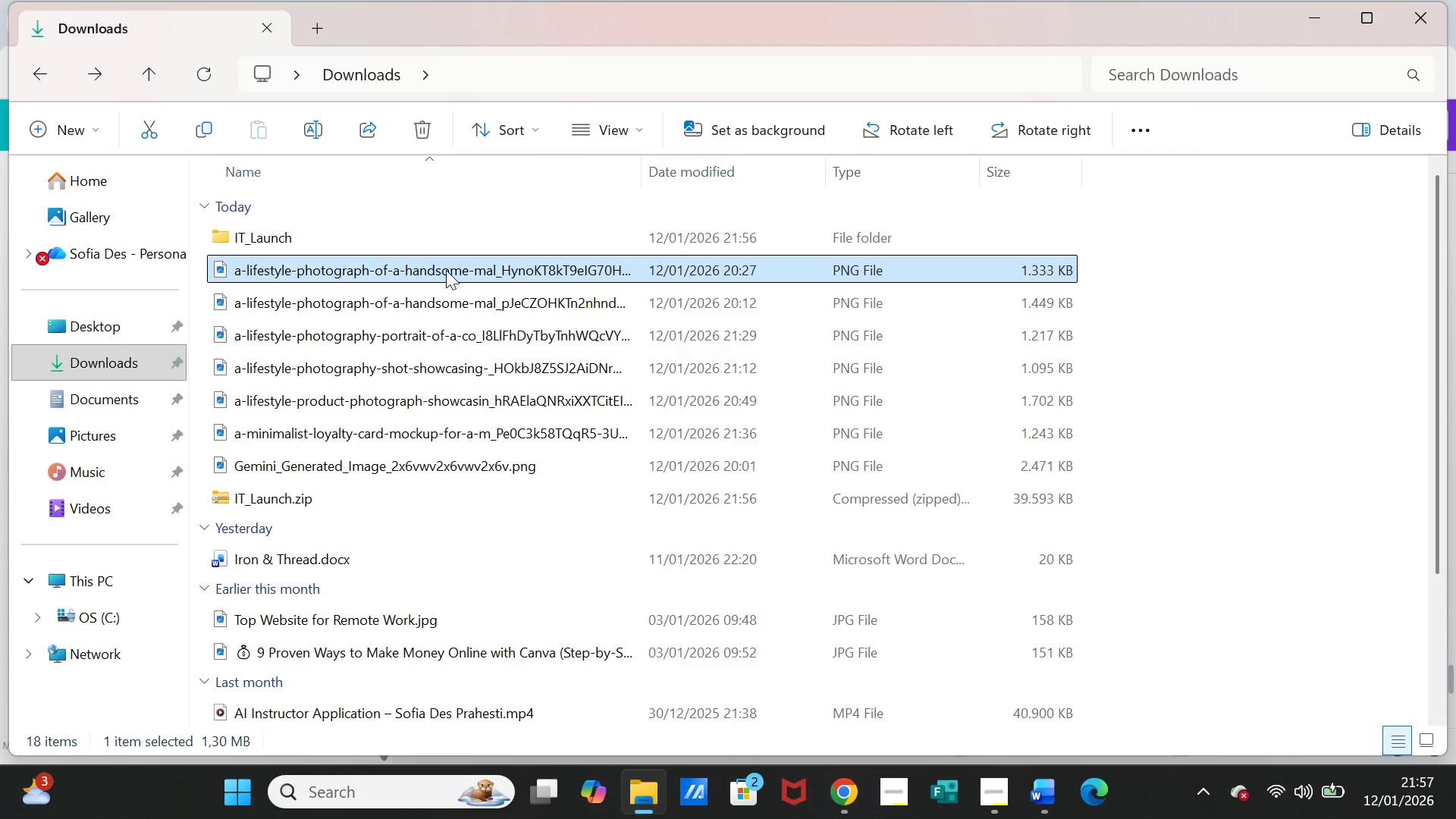 
key(Shift+ArrowDown)
 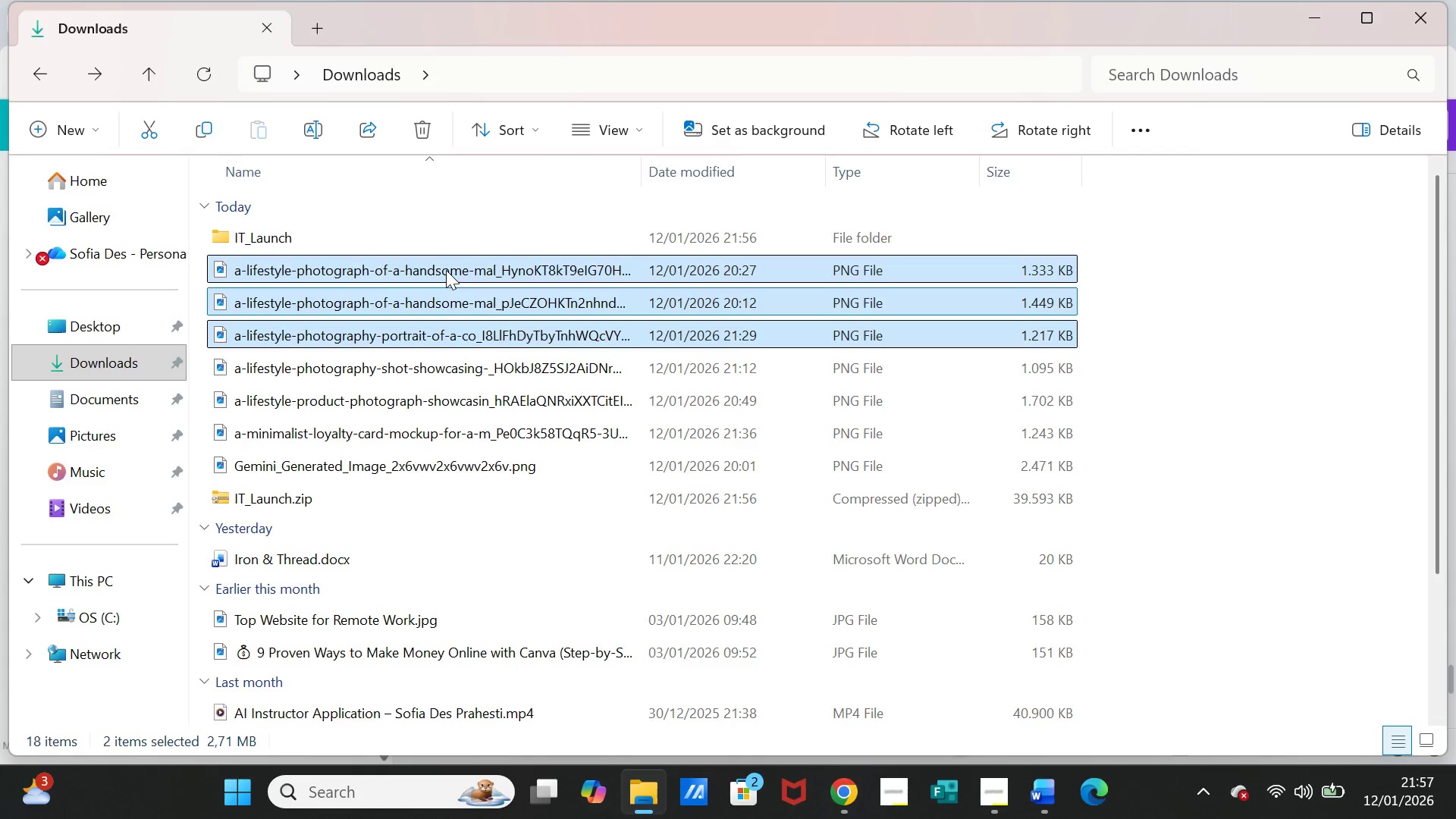 
key(Shift+ArrowDown)
 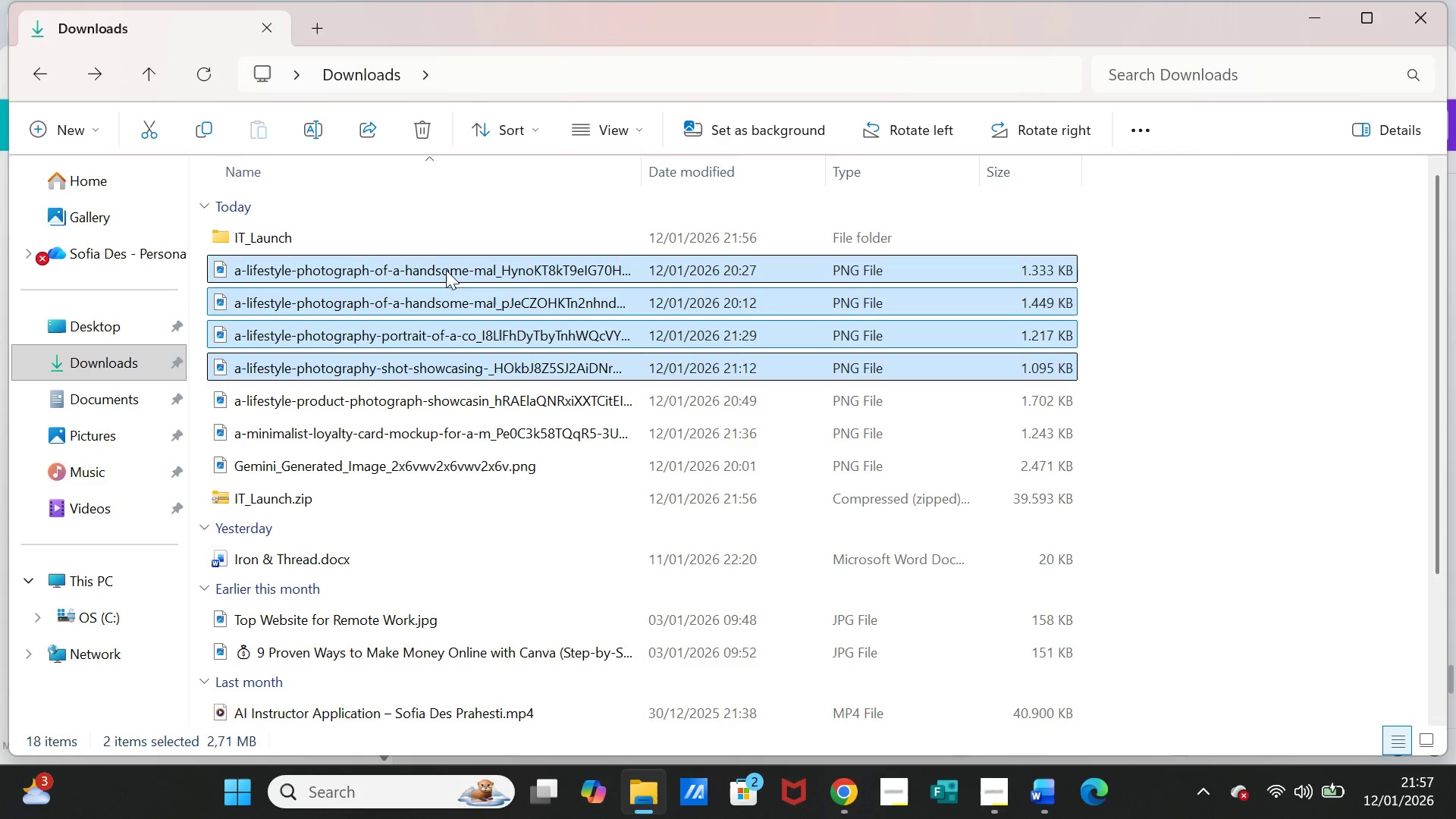 
key(Shift+ArrowDown)
 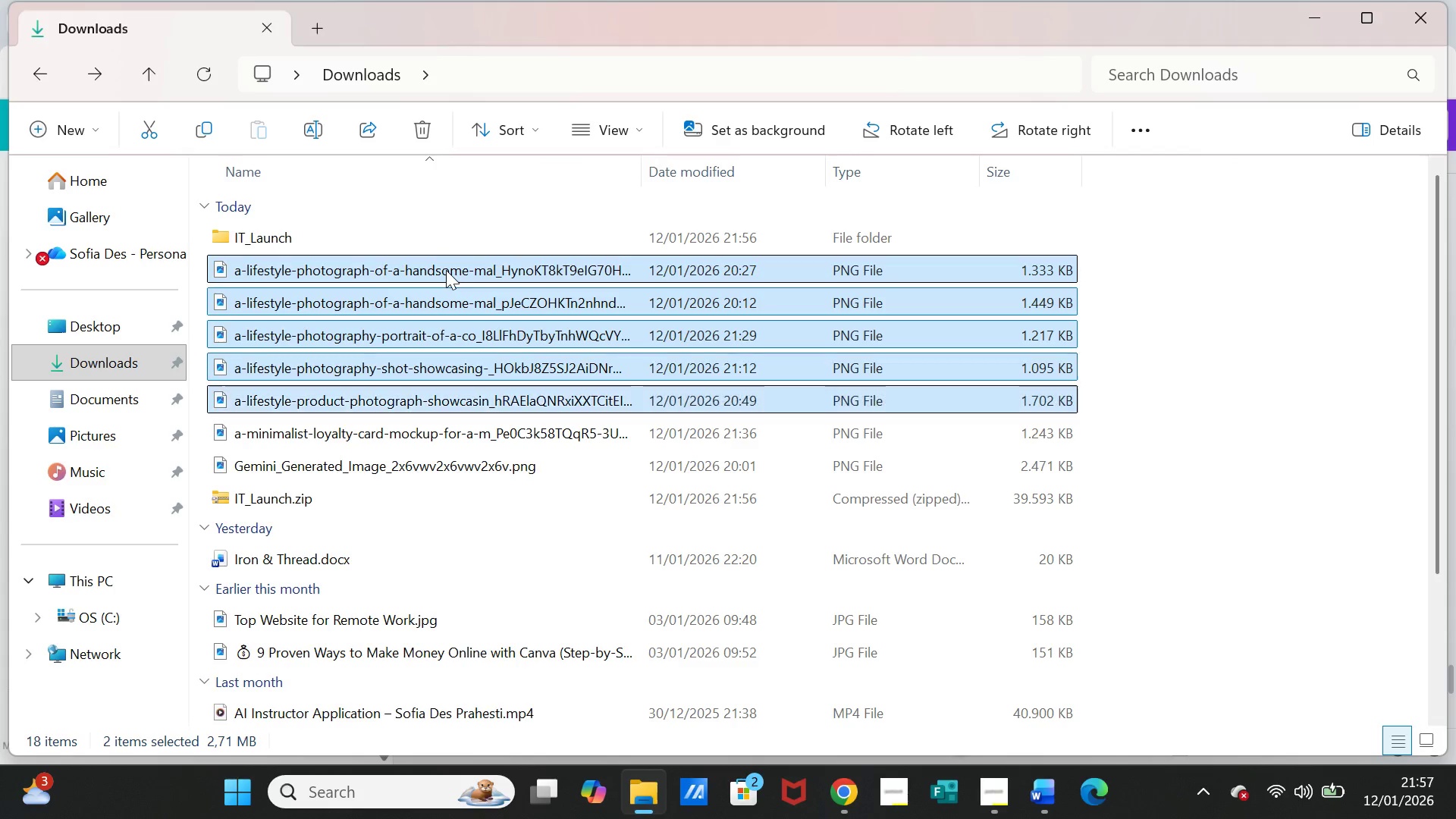 
key(Shift+ArrowDown)
 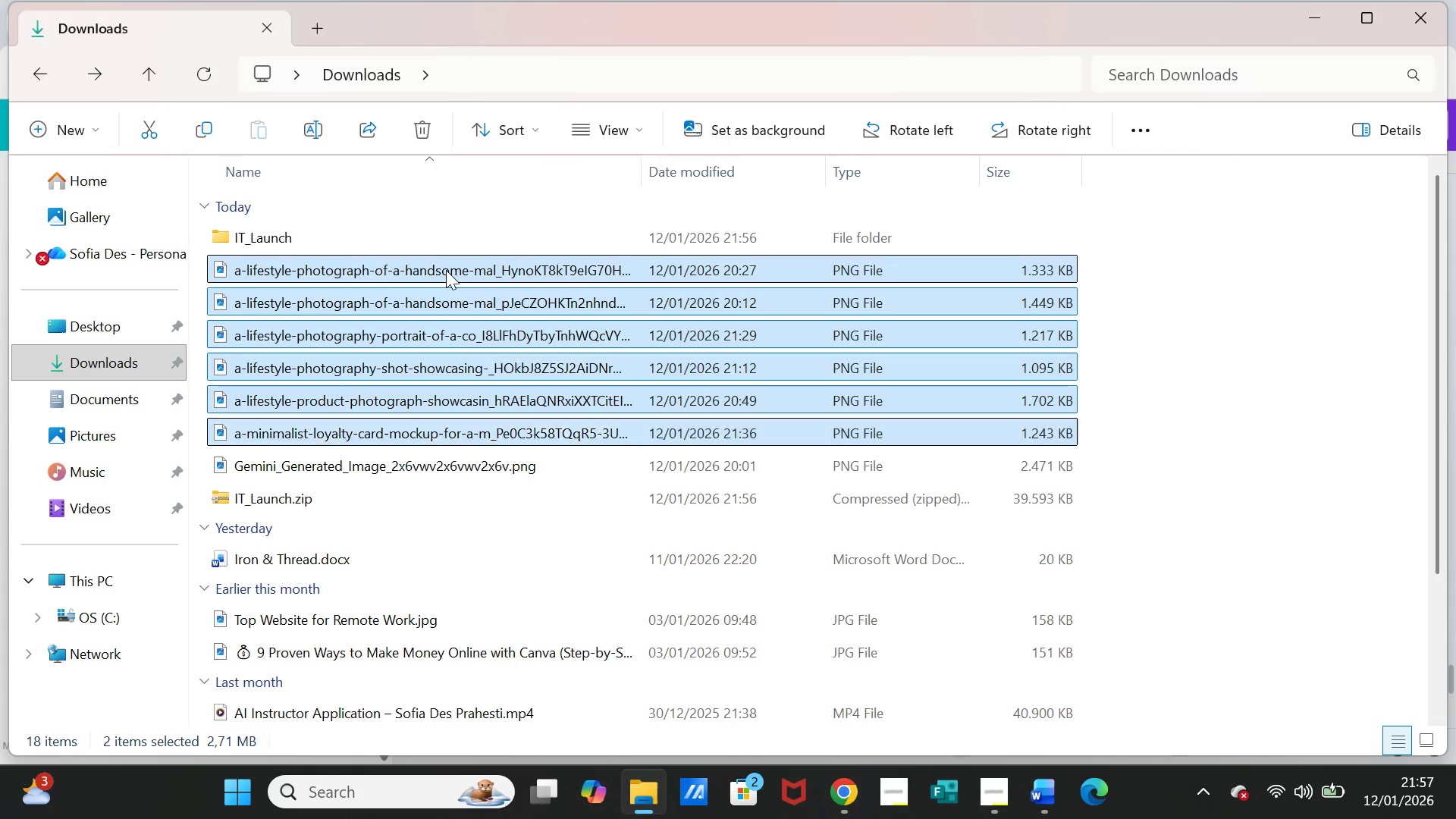 
key(Shift+ArrowDown)
 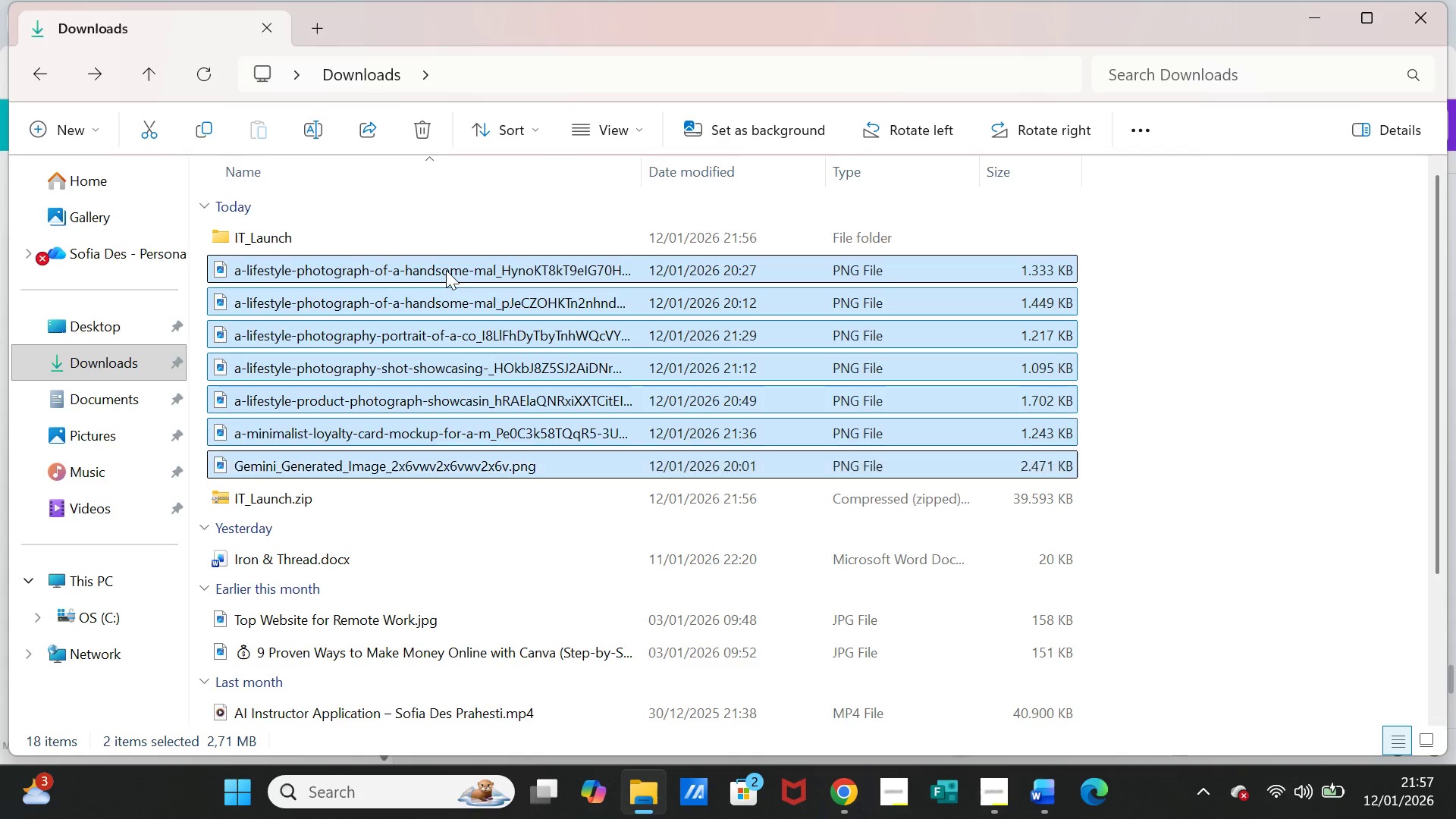 
key(Shift+ArrowDown)
 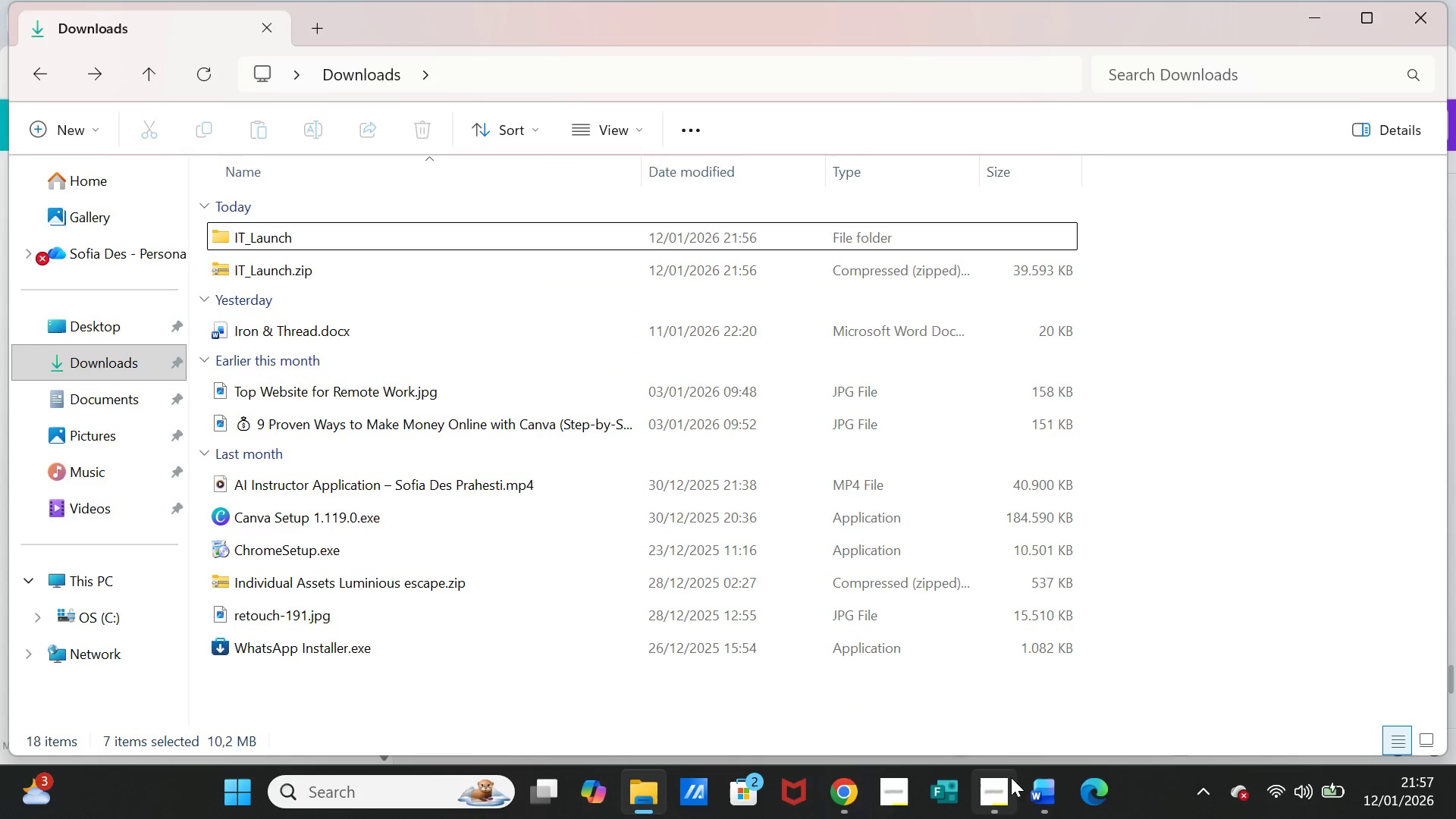 
left_click([1009, 787])